 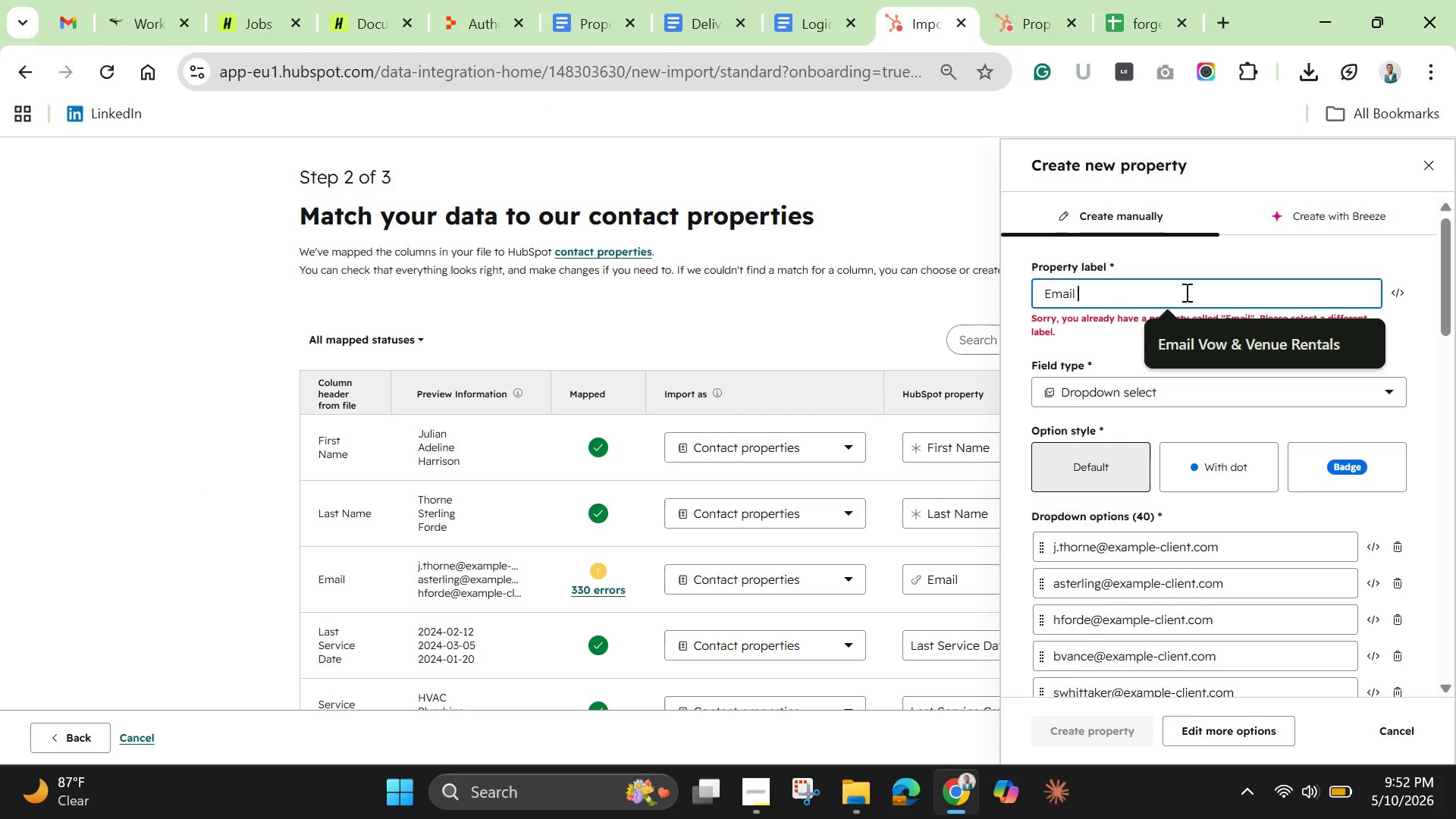 
key(Control+V)
 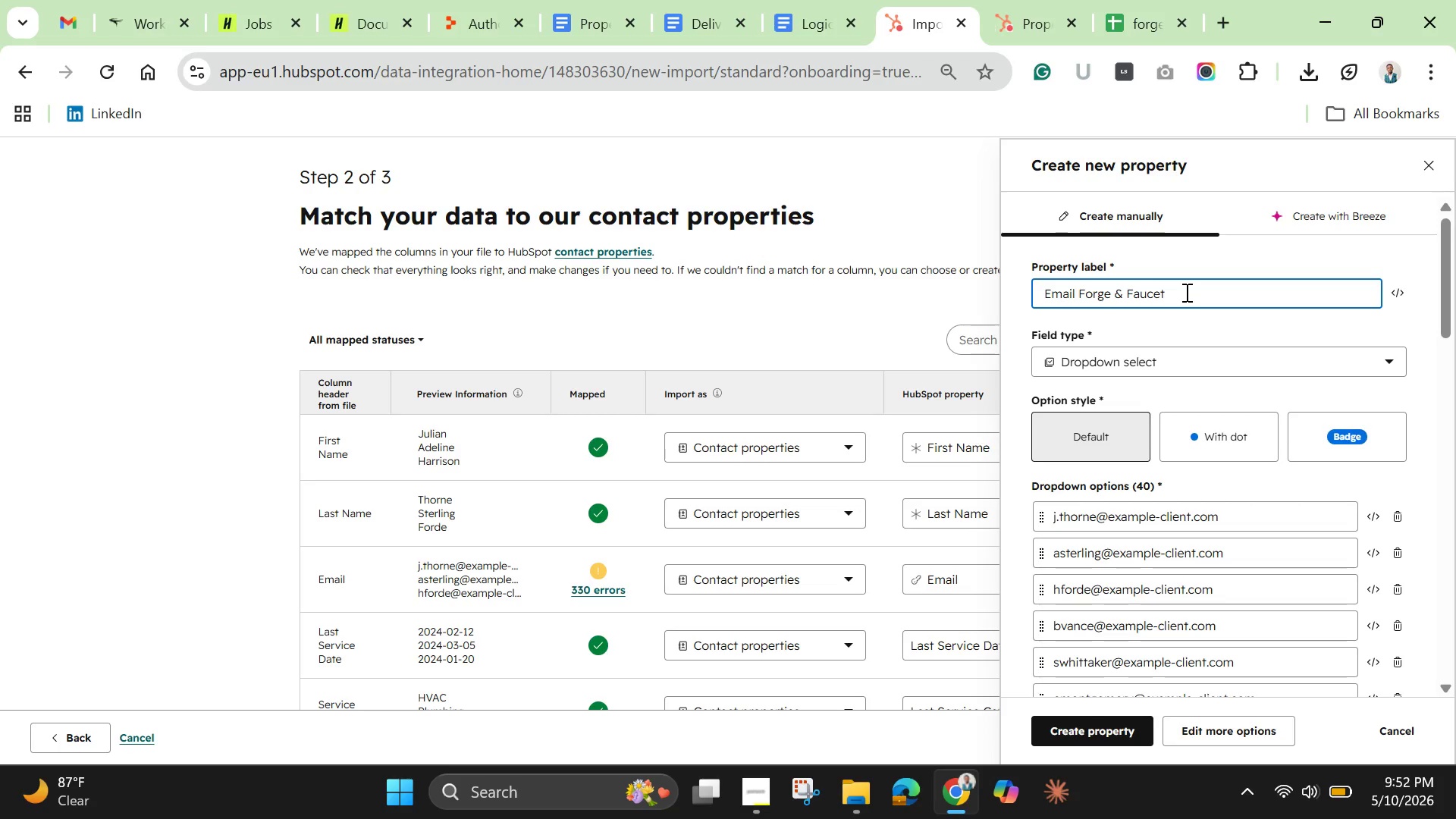 
wait(20.64)
 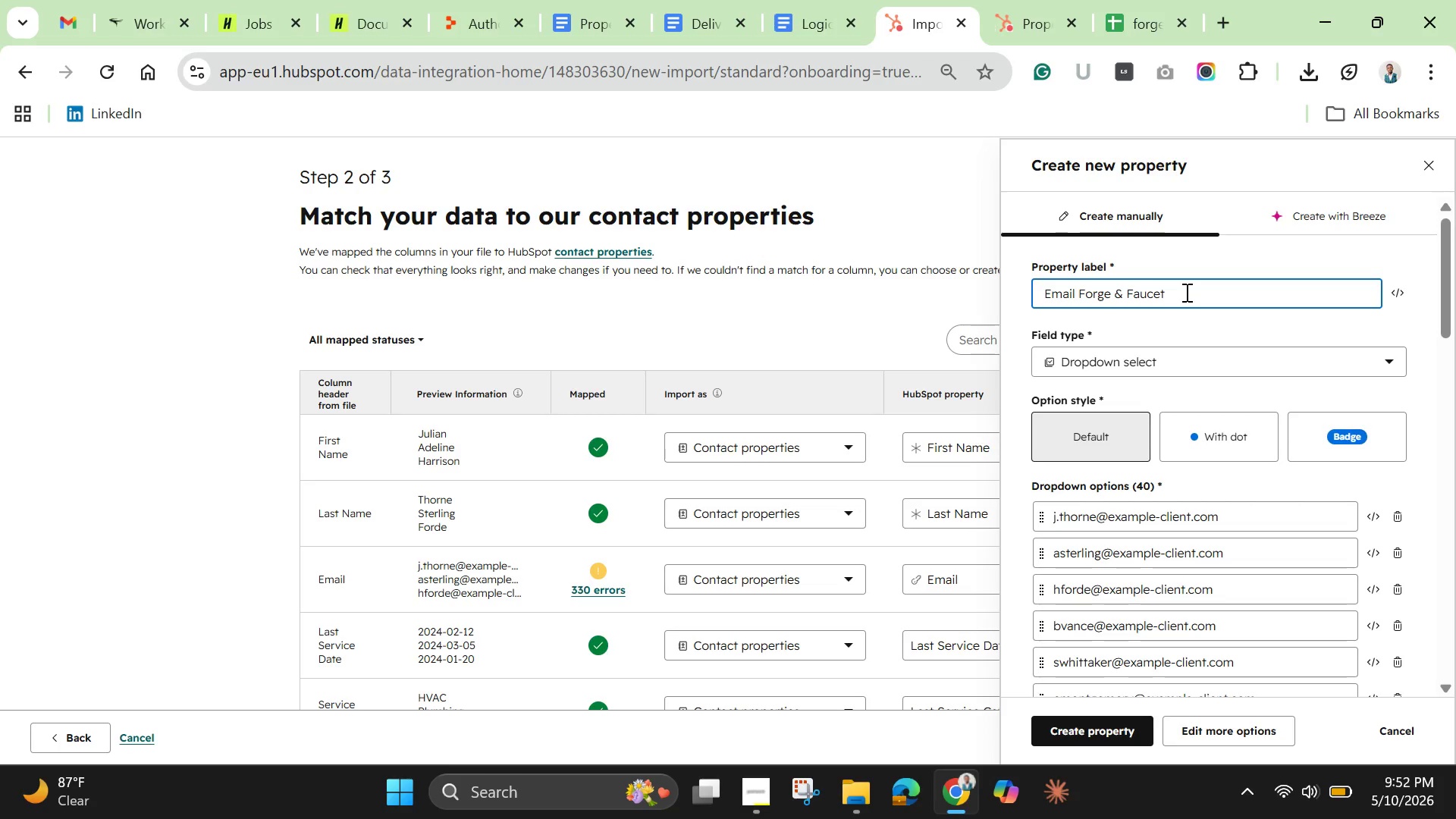 
scroll: coordinate [1196, 522], scroll_direction: down, amount: 6.0
 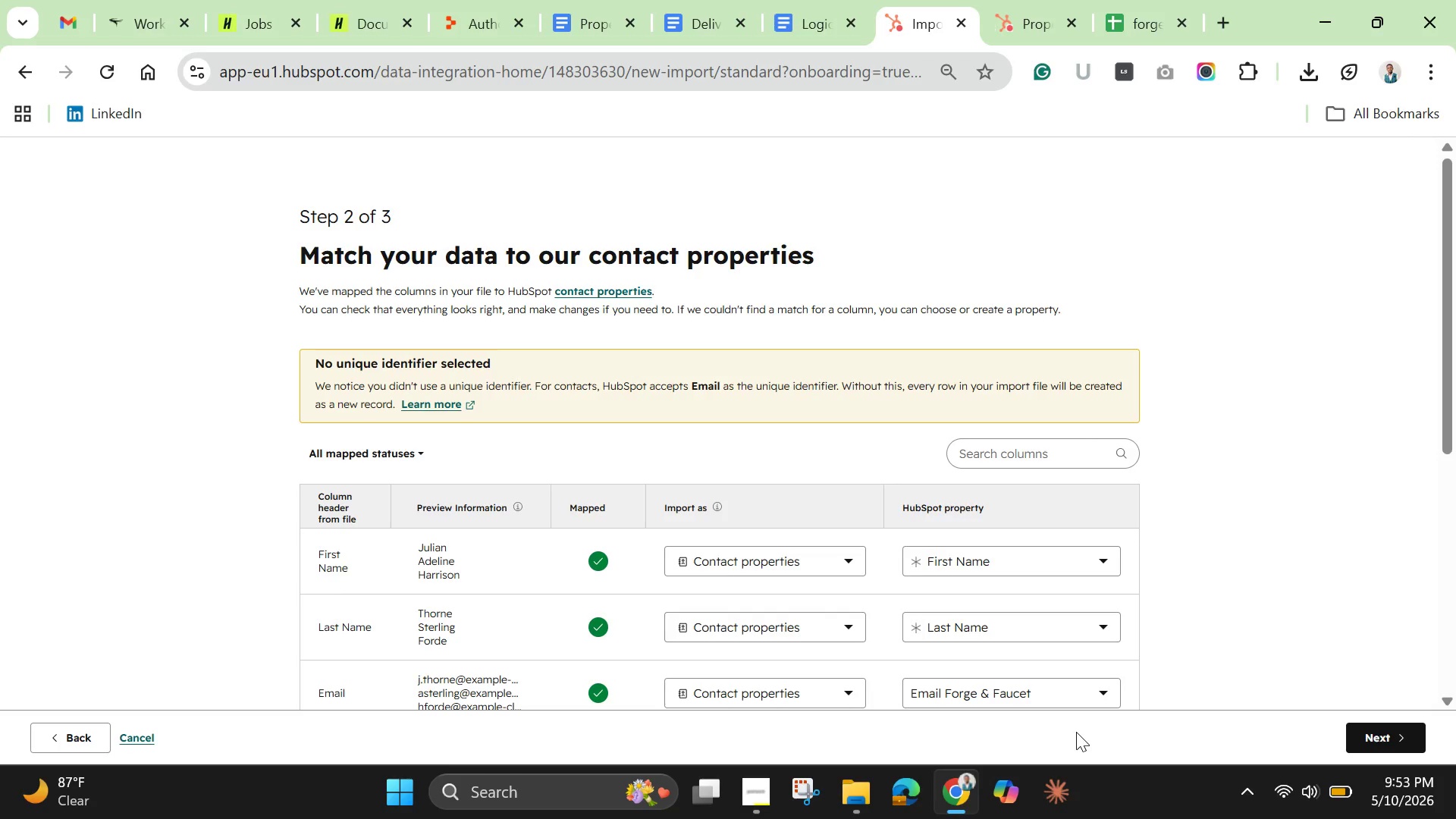 
wait(14.81)
 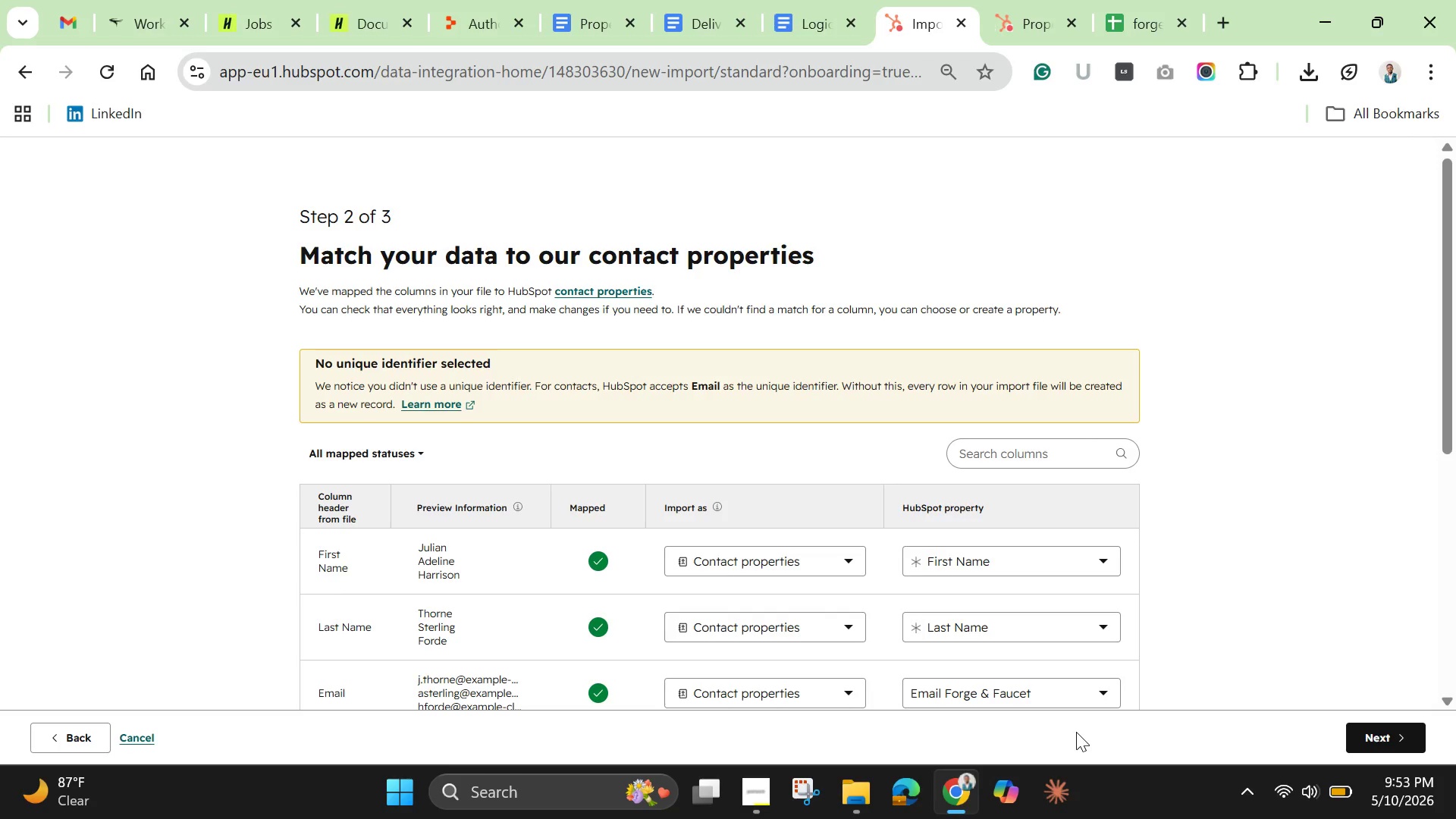 
scroll: coordinate [1075, 504], scroll_direction: down, amount: 4.0
 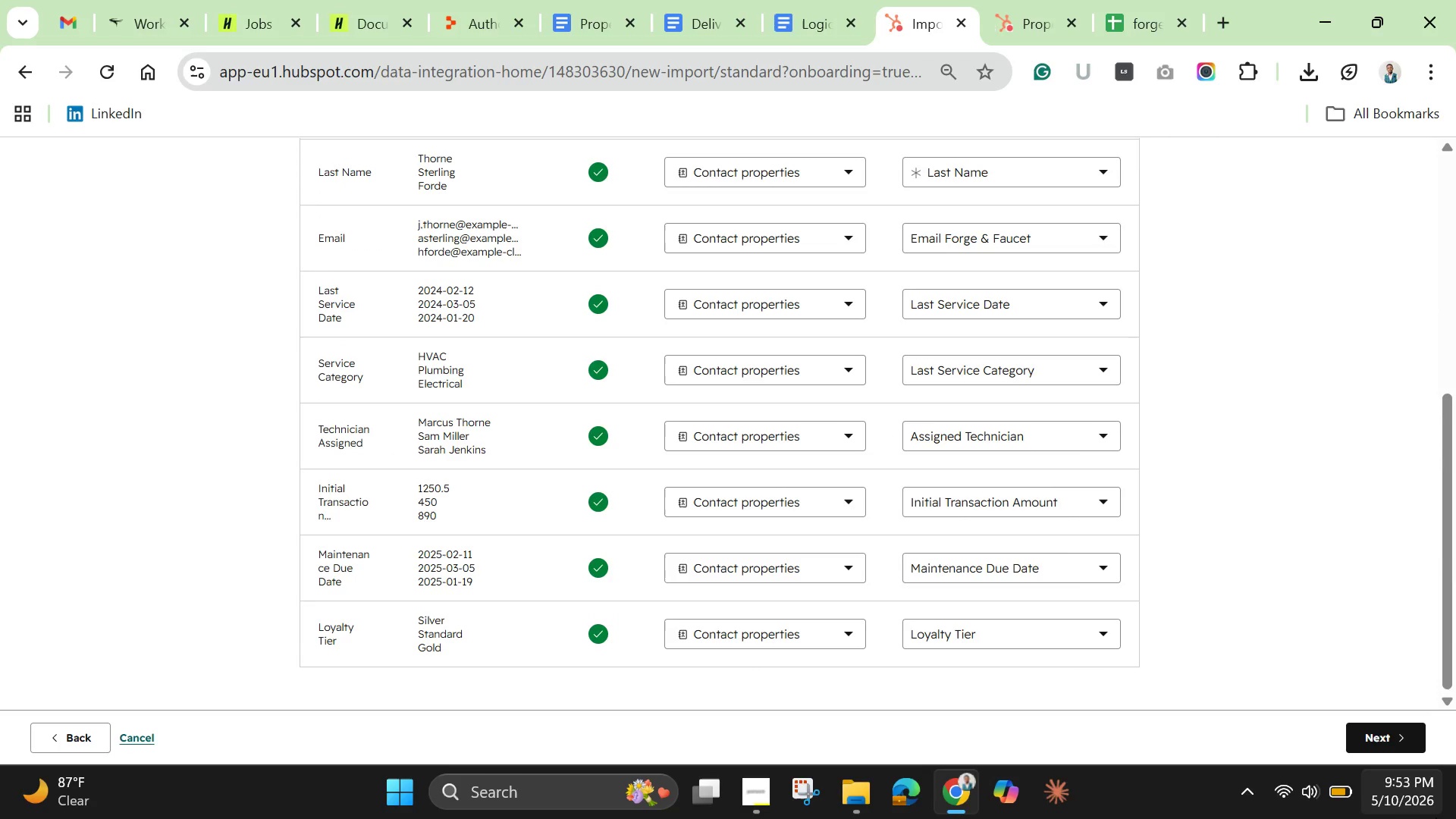 
left_click([1374, 728])
 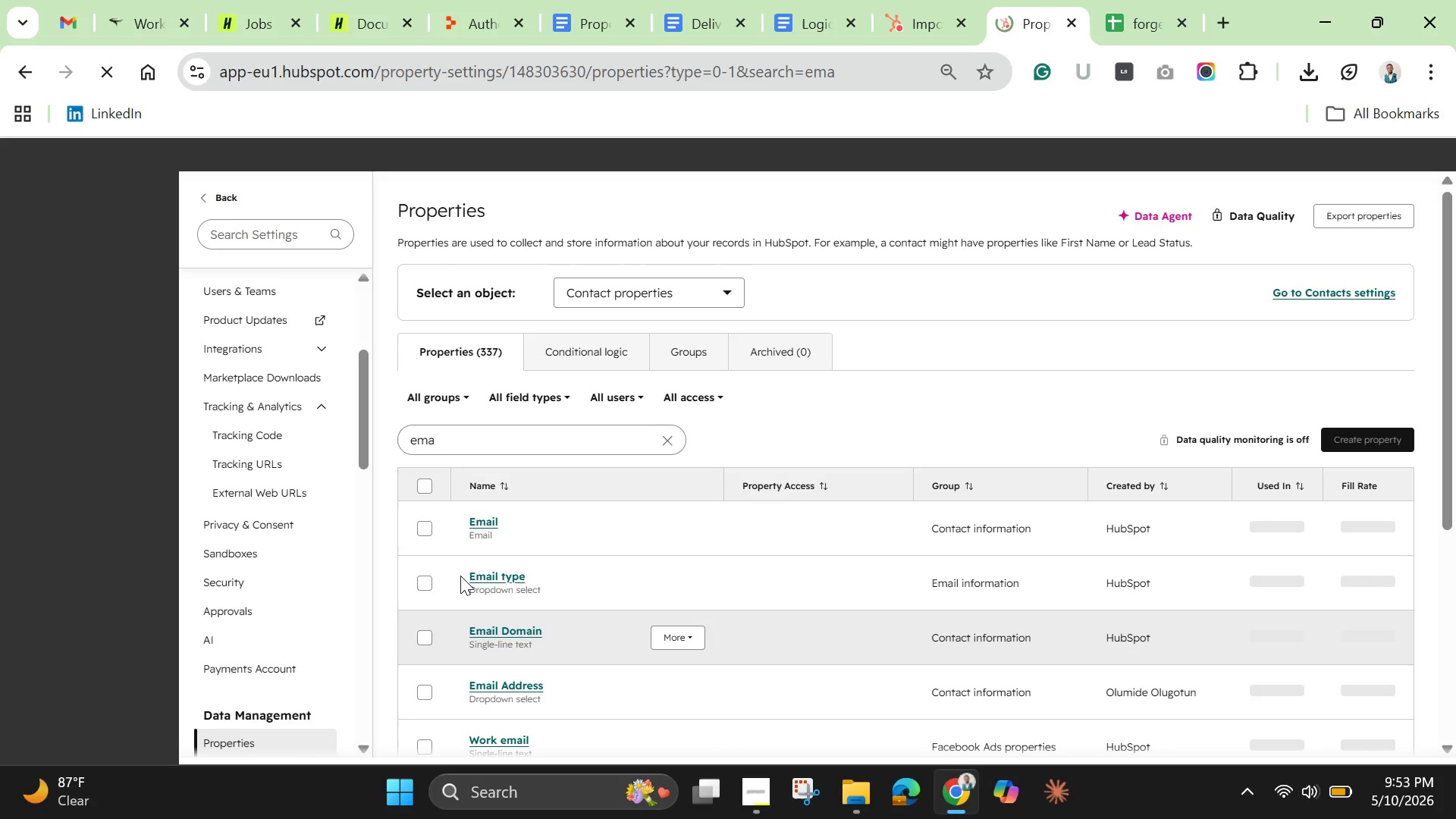 
wait(32.64)
 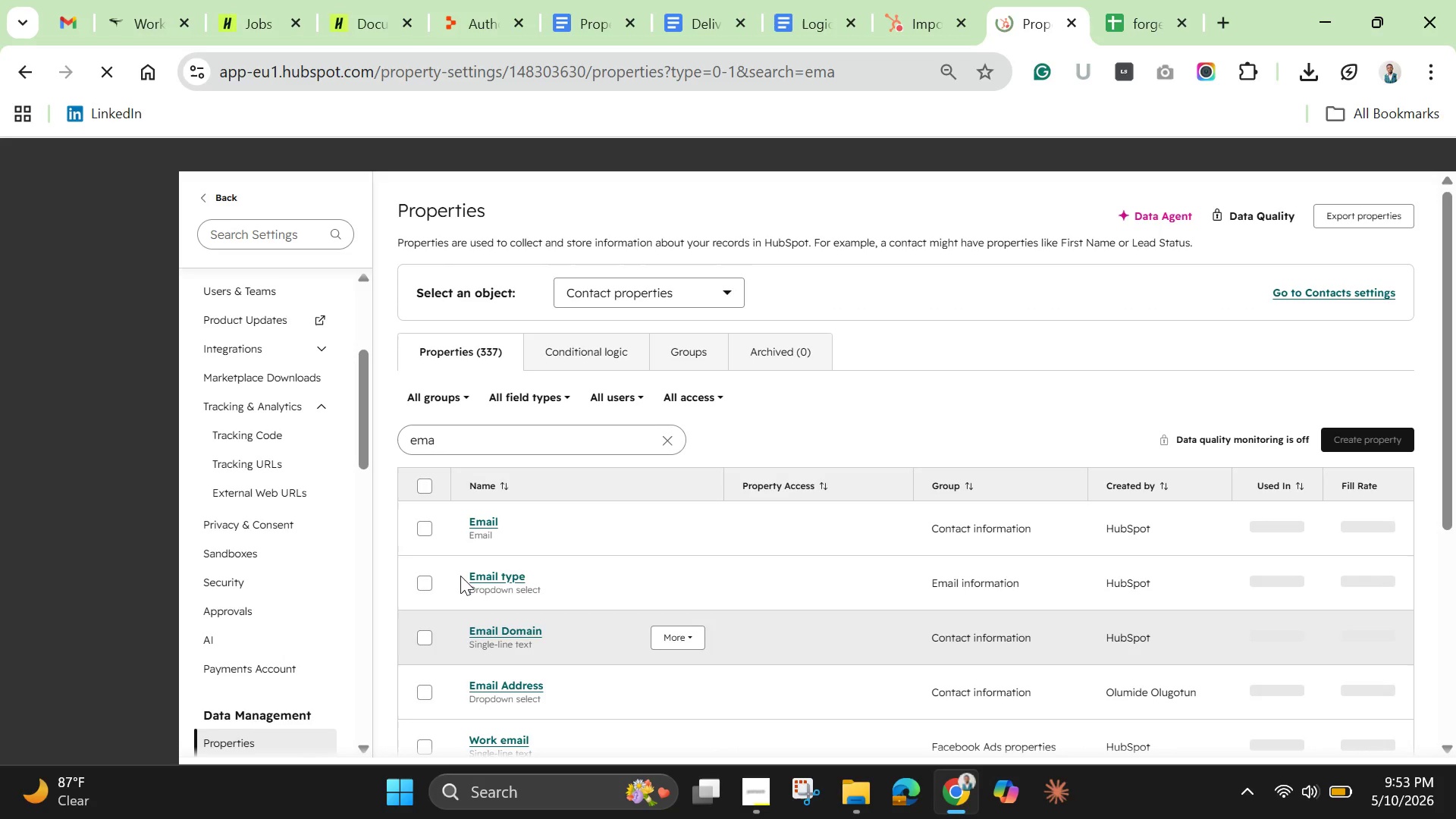 
left_click([675, 516])
 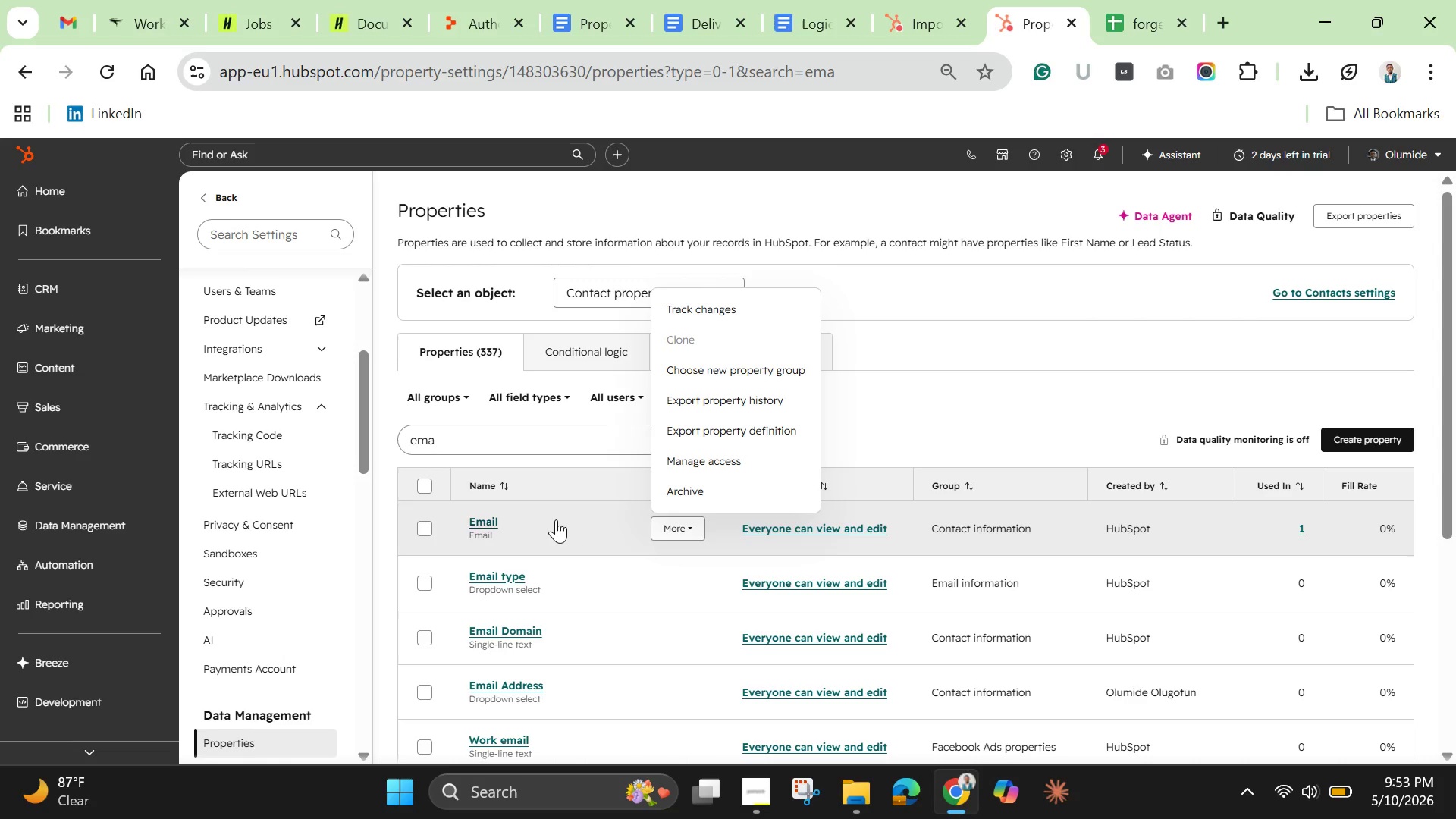 
wait(6.67)
 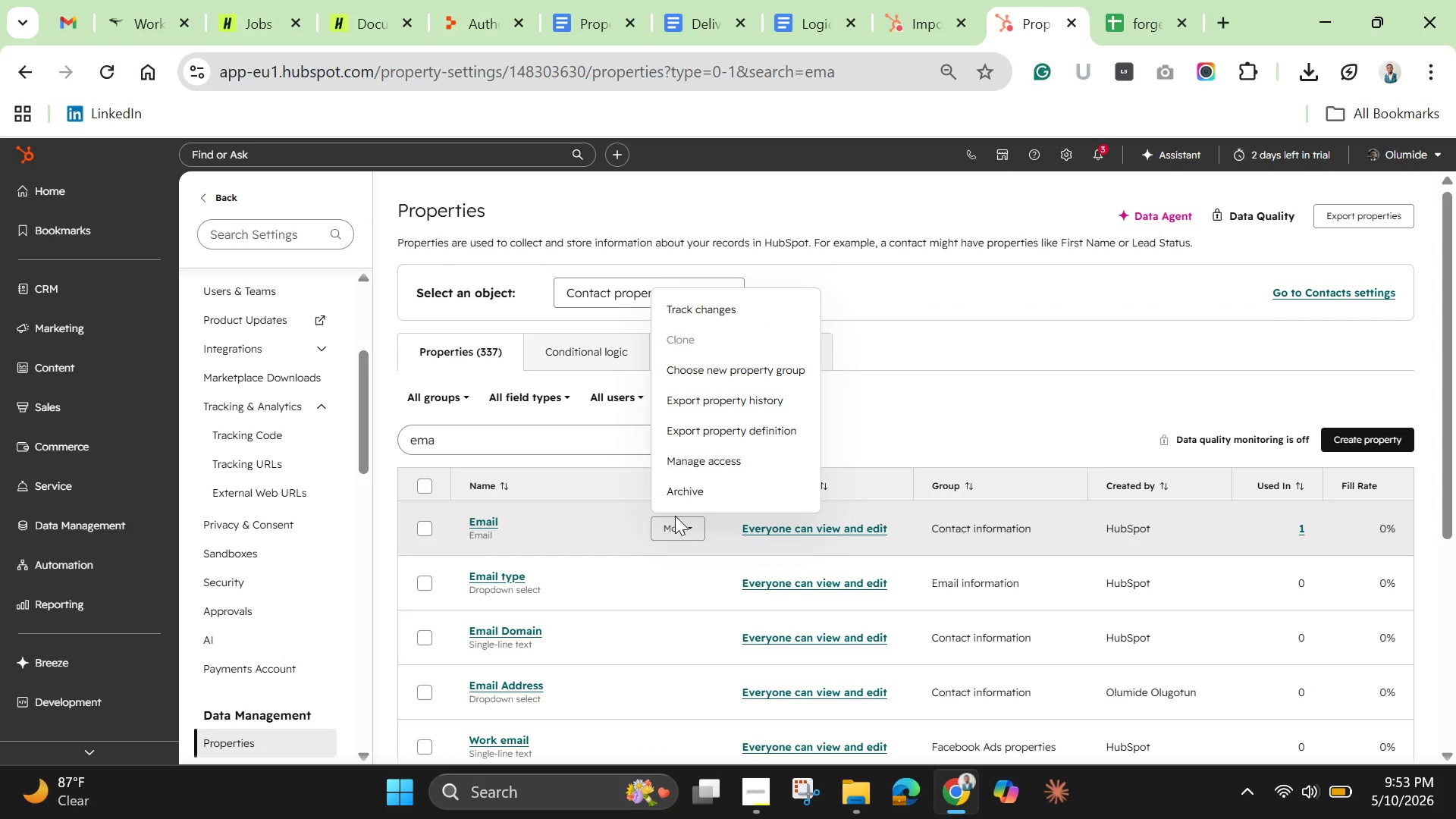 
left_click([509, 516])
 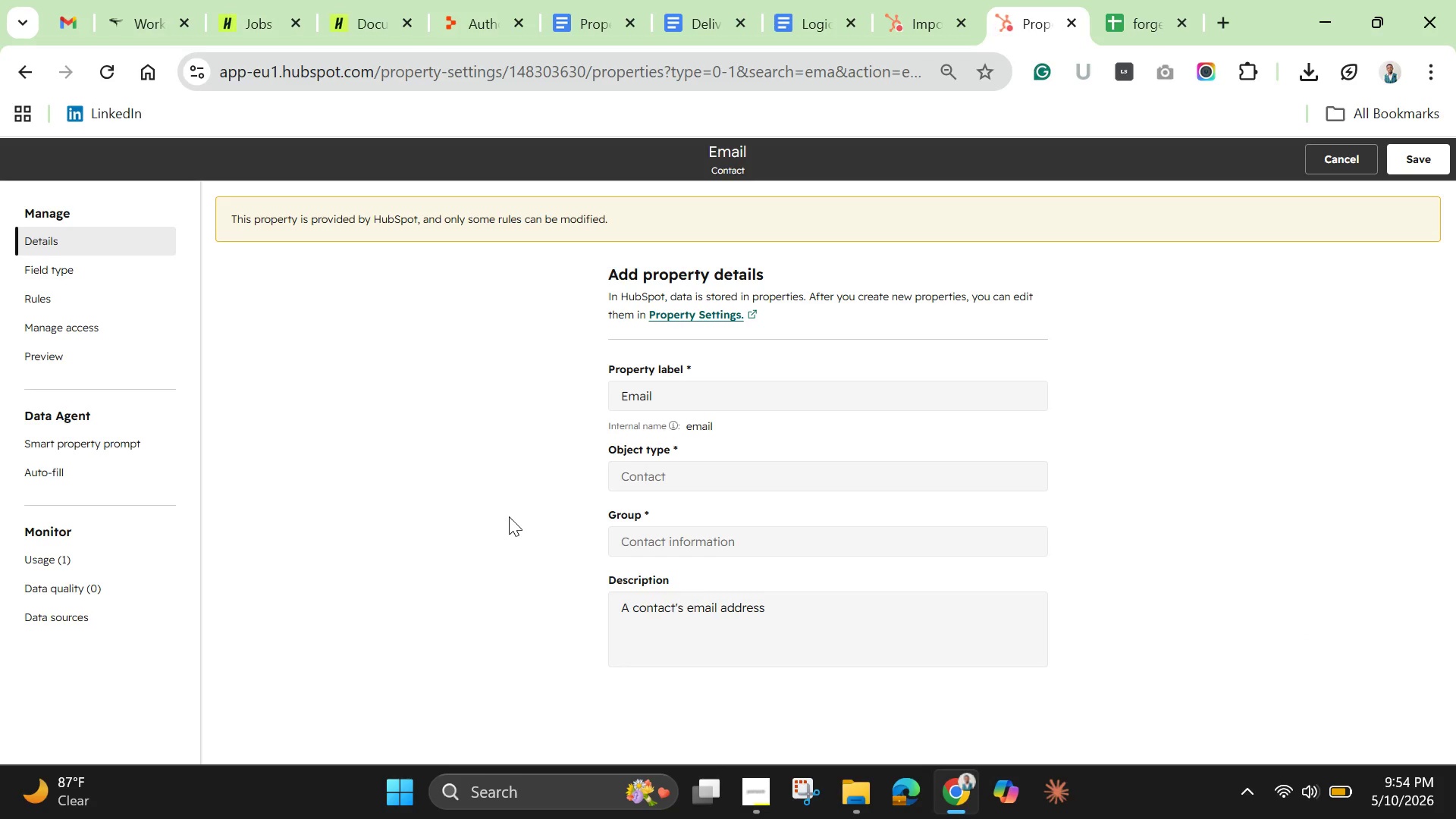 
wait(9.42)
 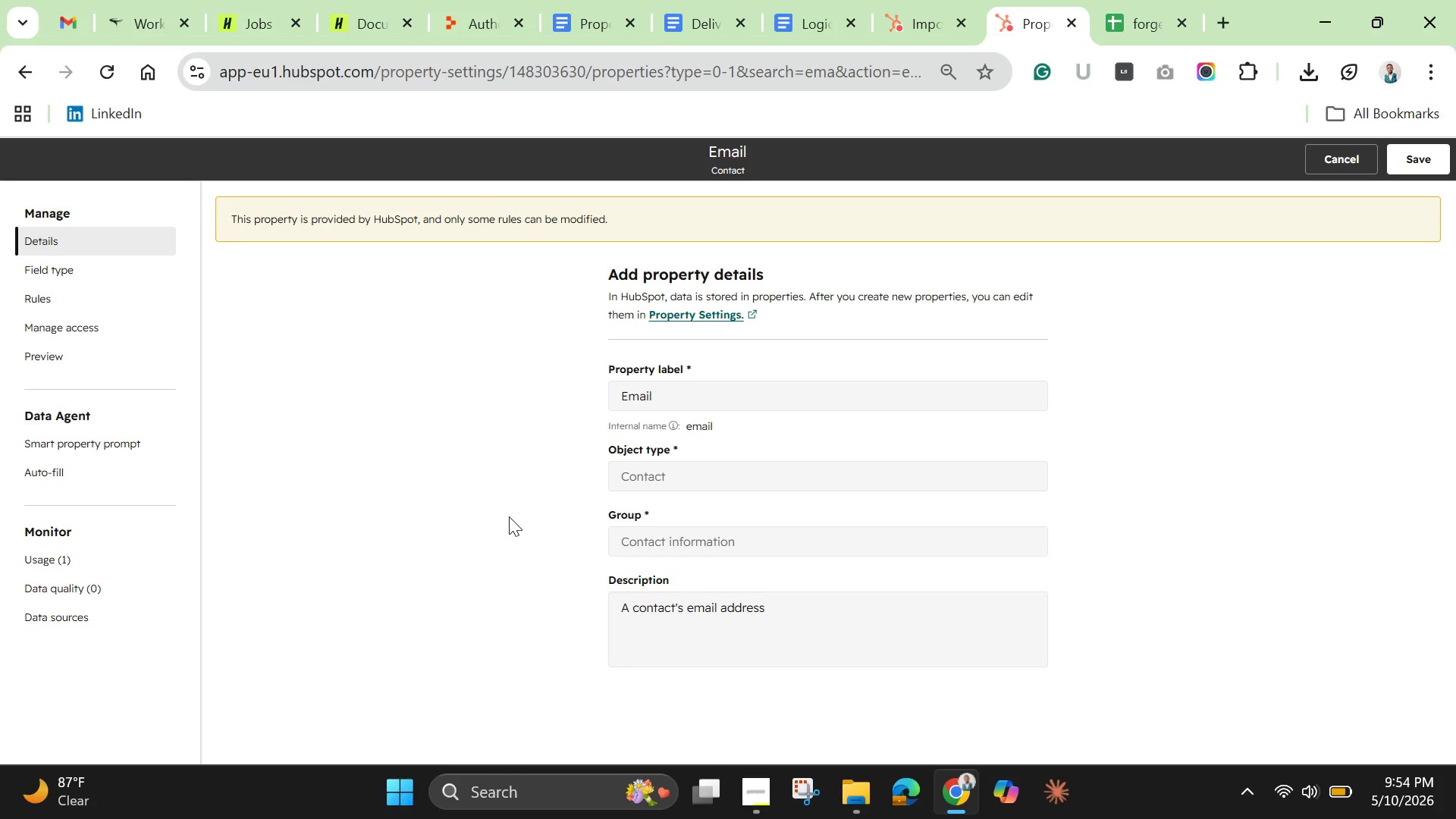 
left_click([61, 267])
 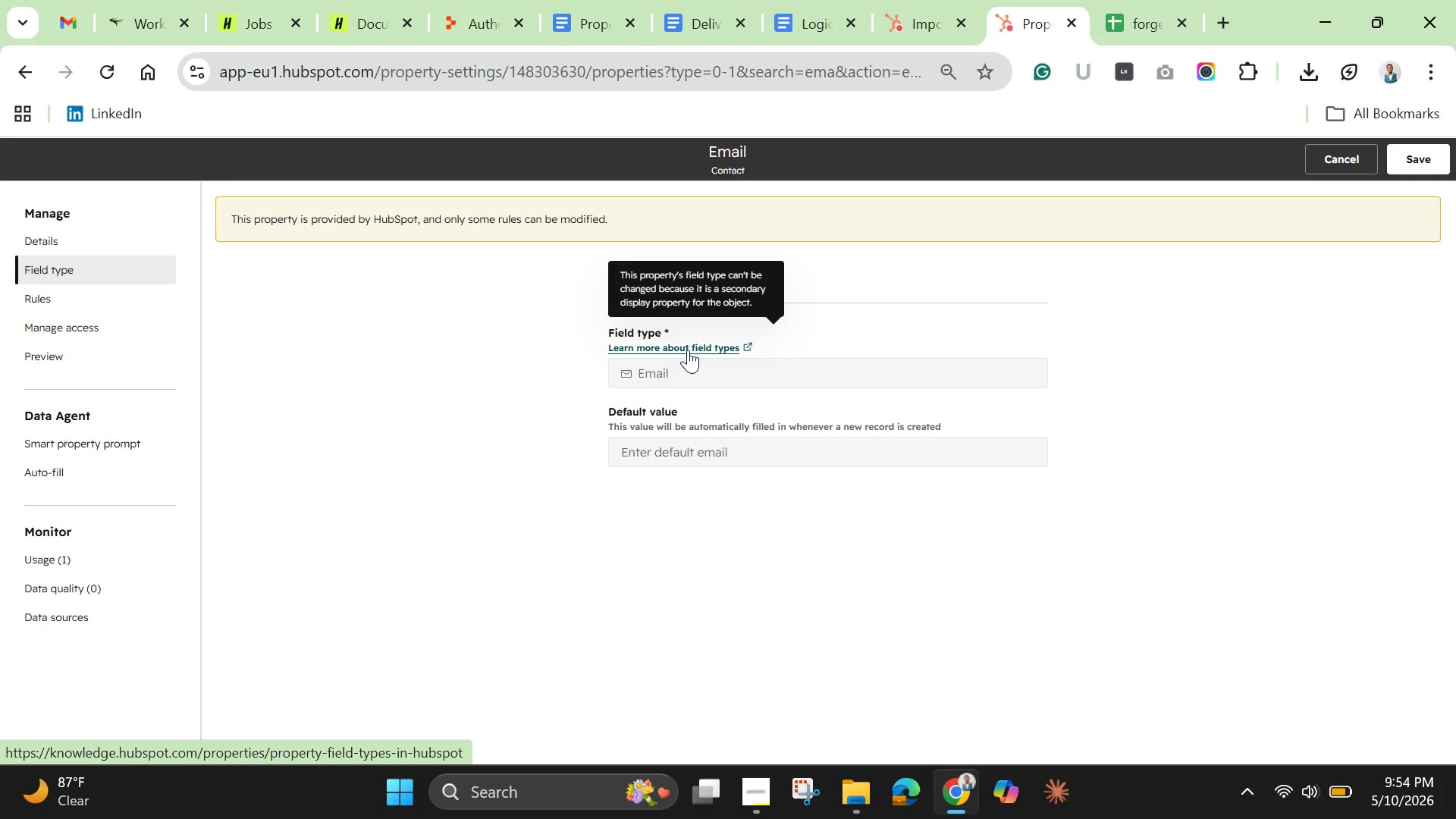 
wait(24.31)
 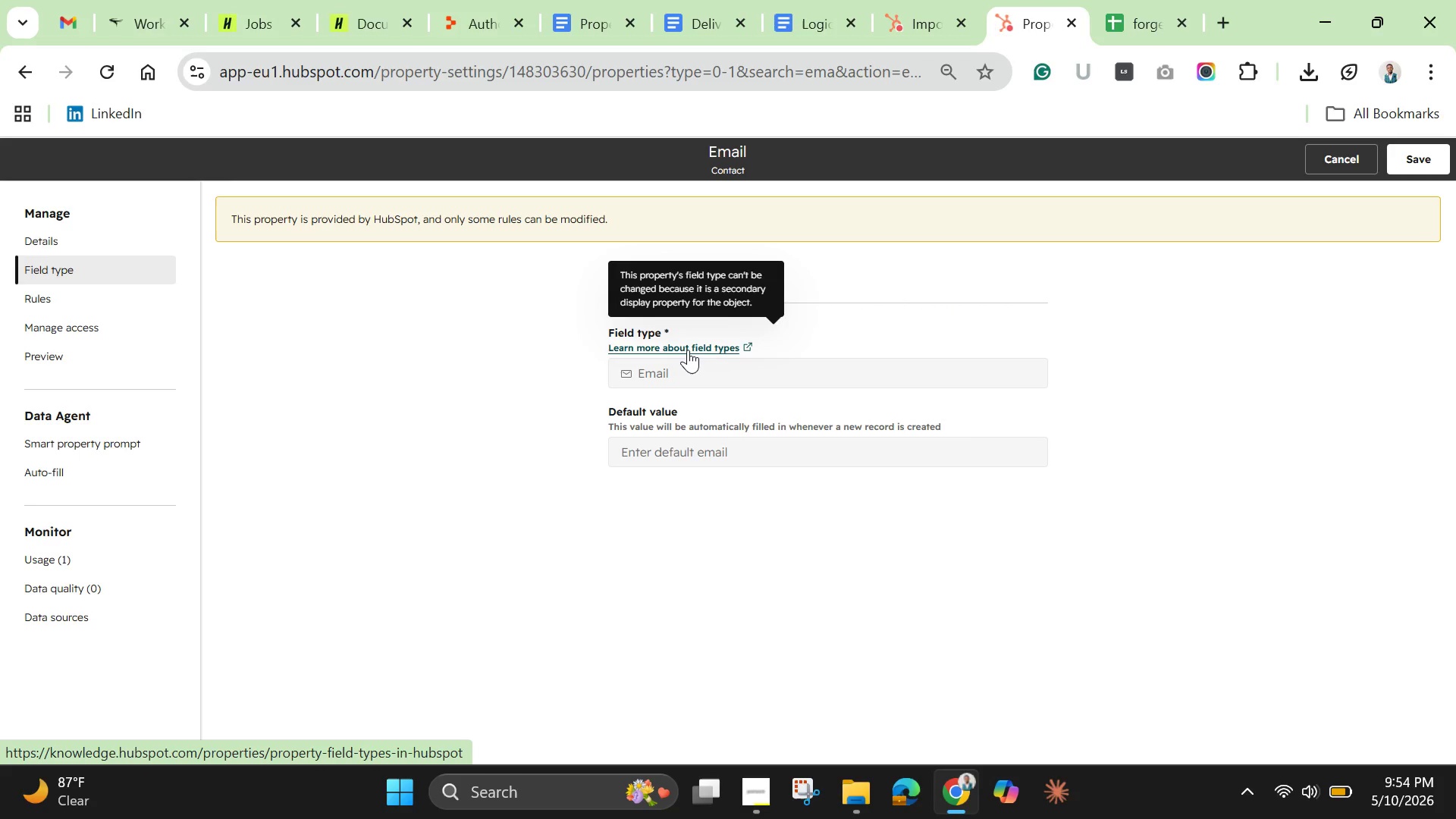 
left_click([1345, 158])
 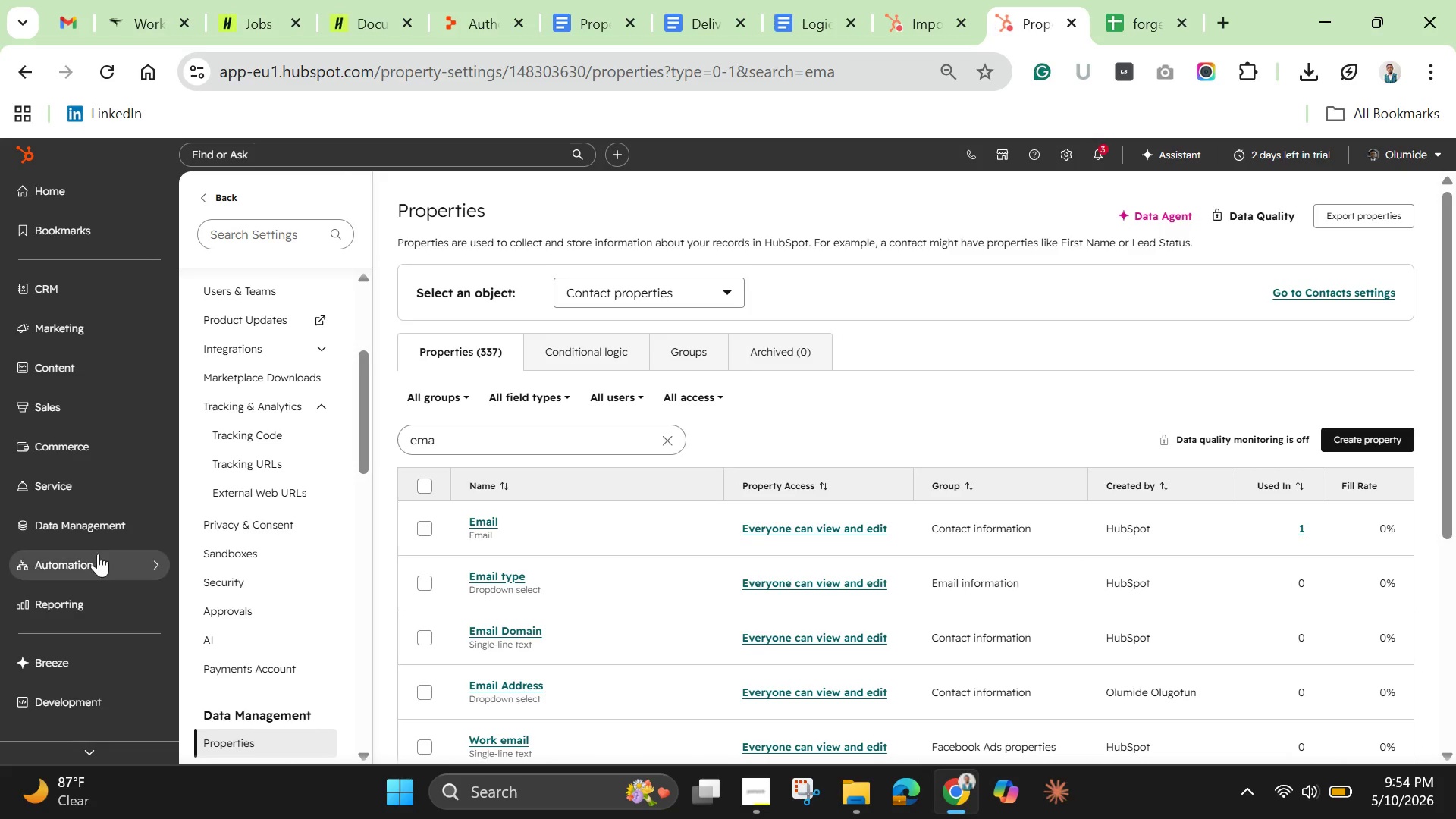 
left_click([118, 278])
 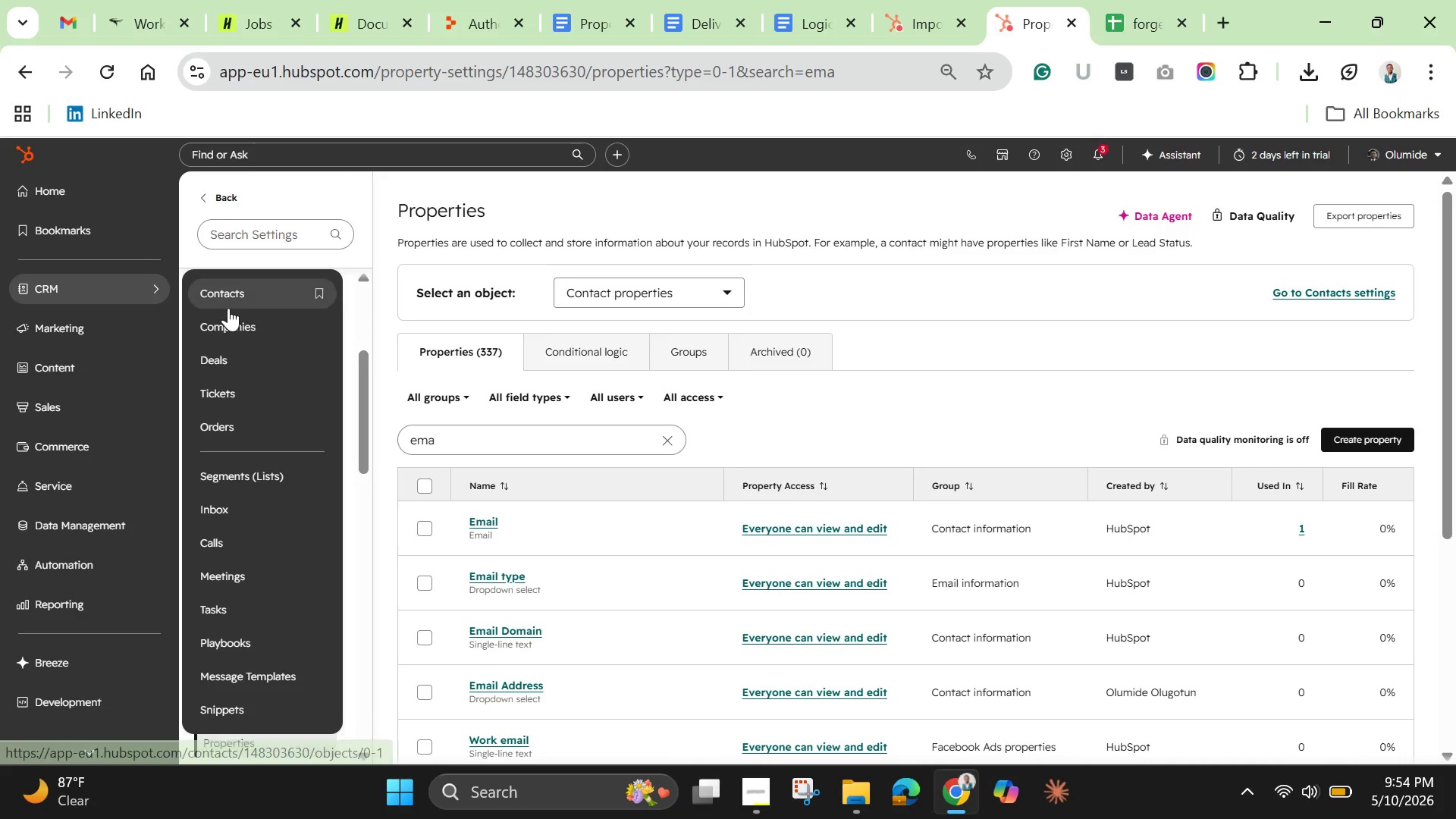 
left_click([224, 305])
 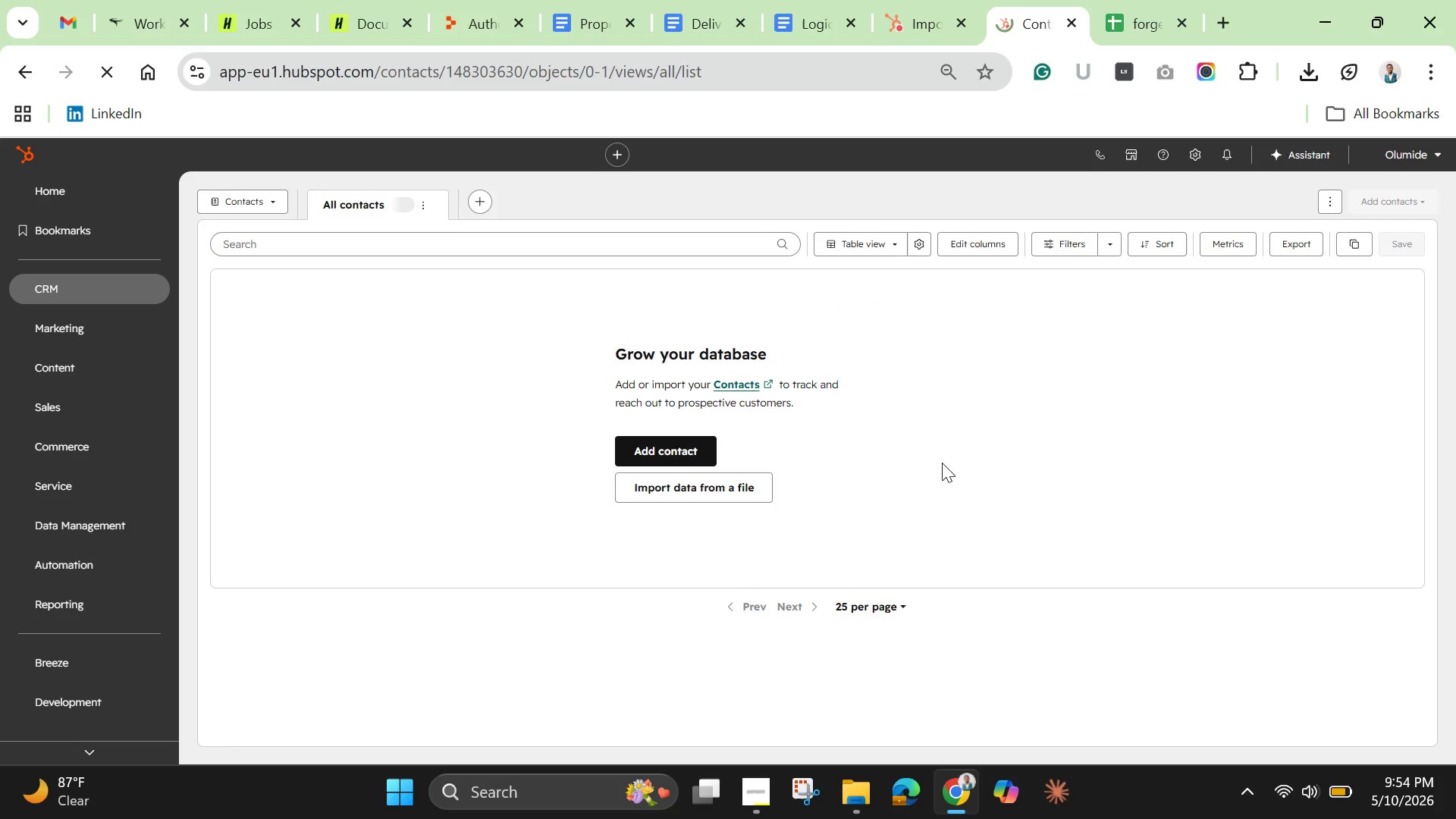 
wait(12.19)
 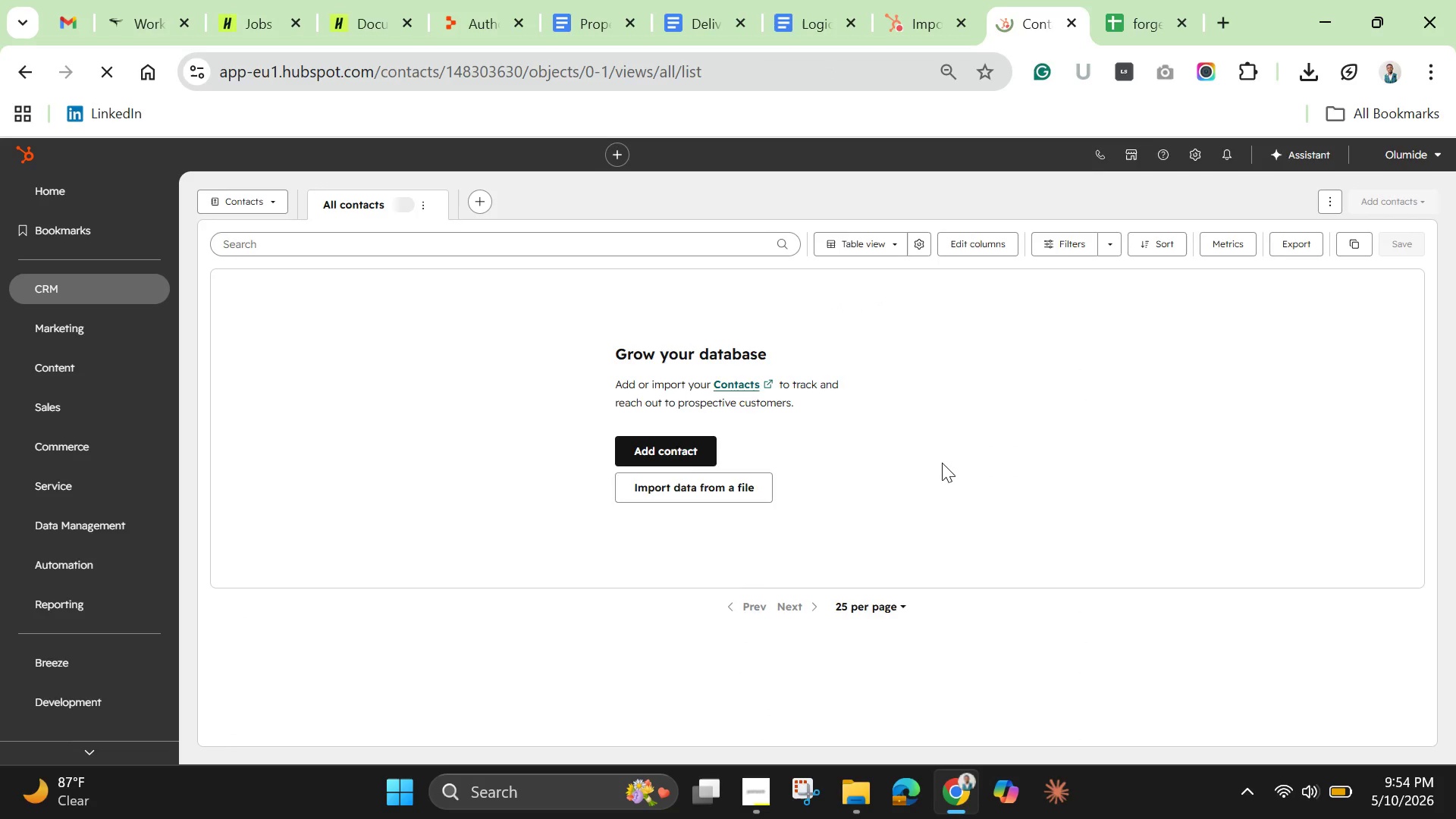 
left_click([1399, 193])
 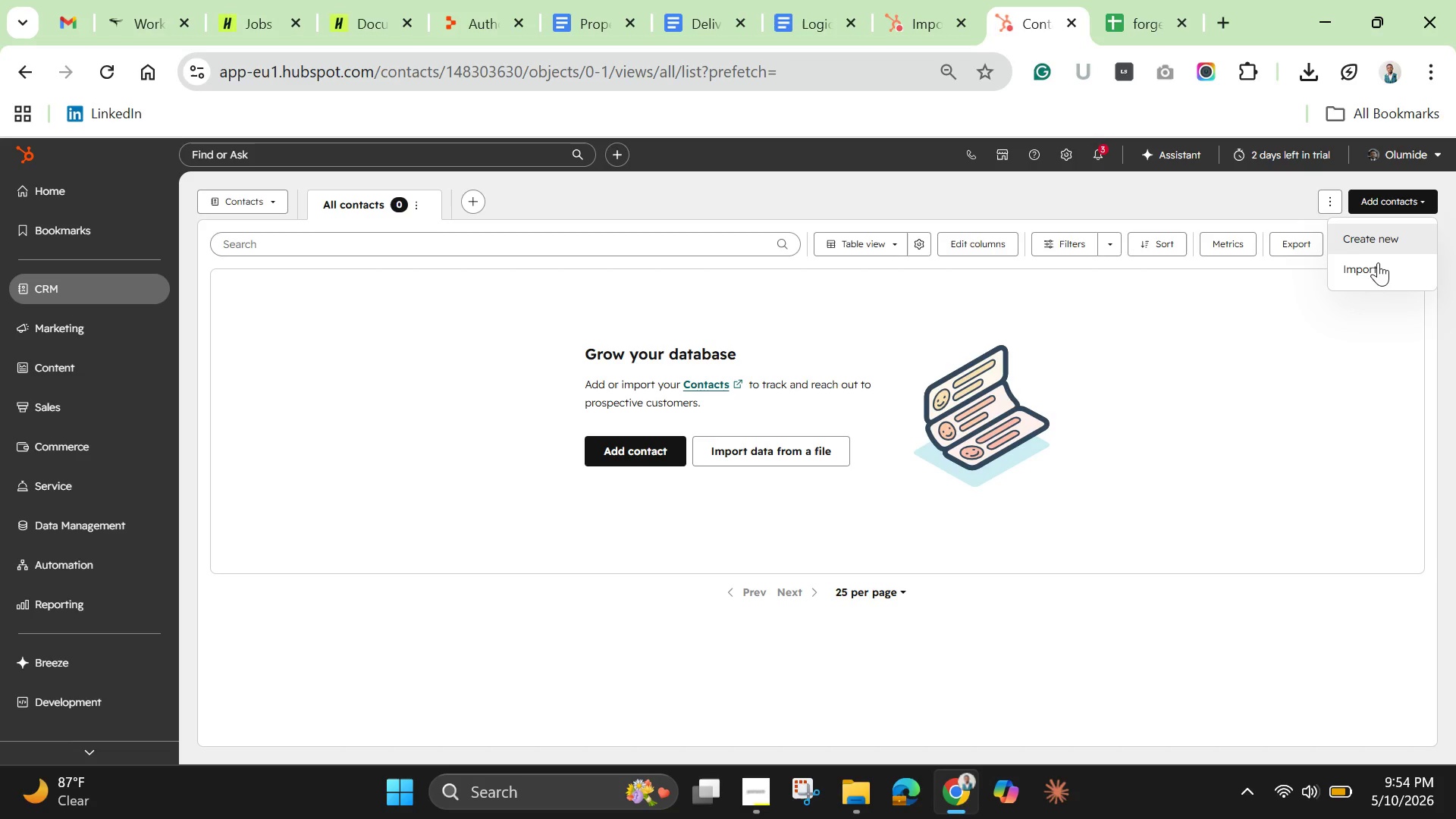 
left_click([1373, 270])
 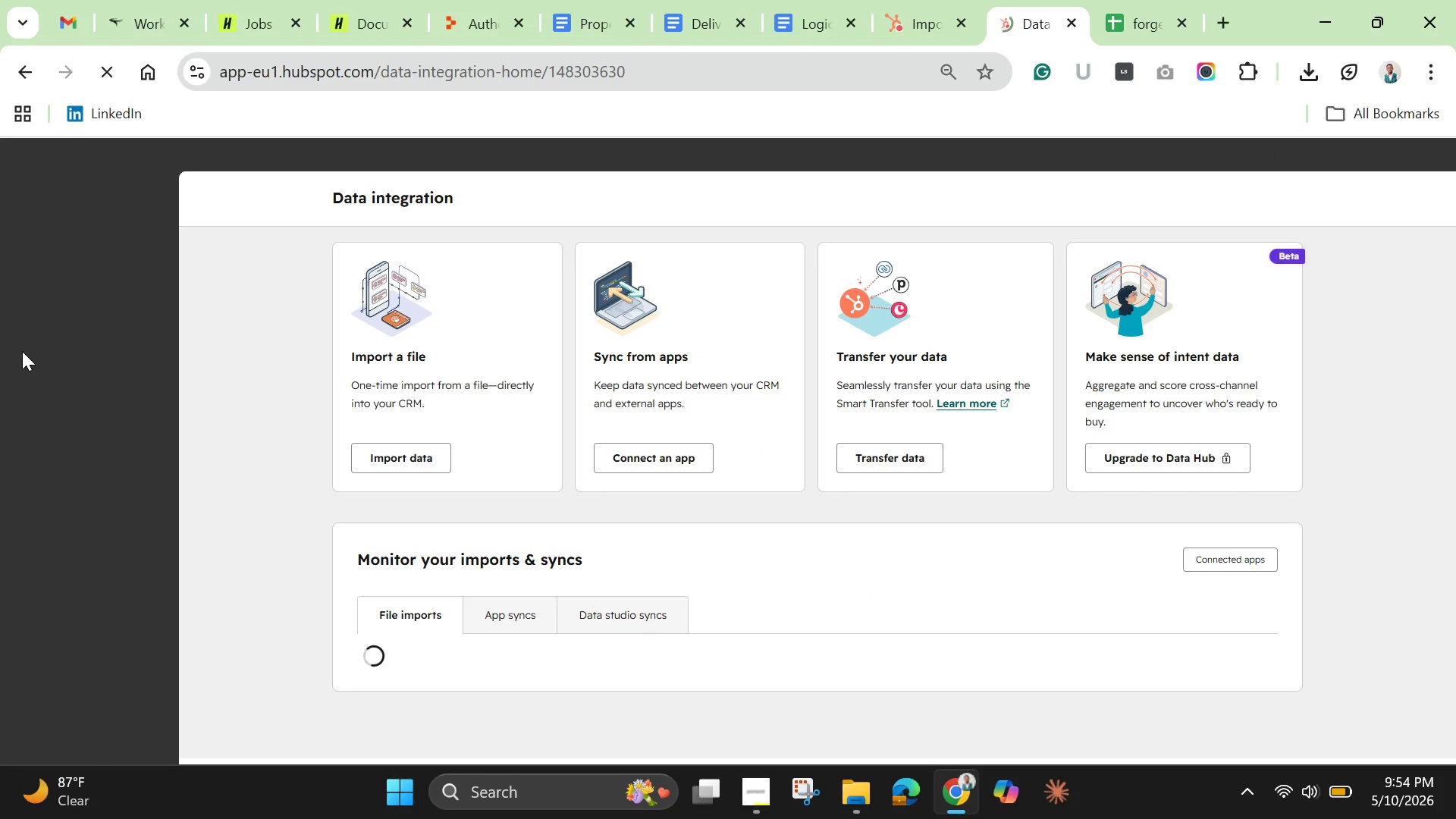 
wait(5.05)
 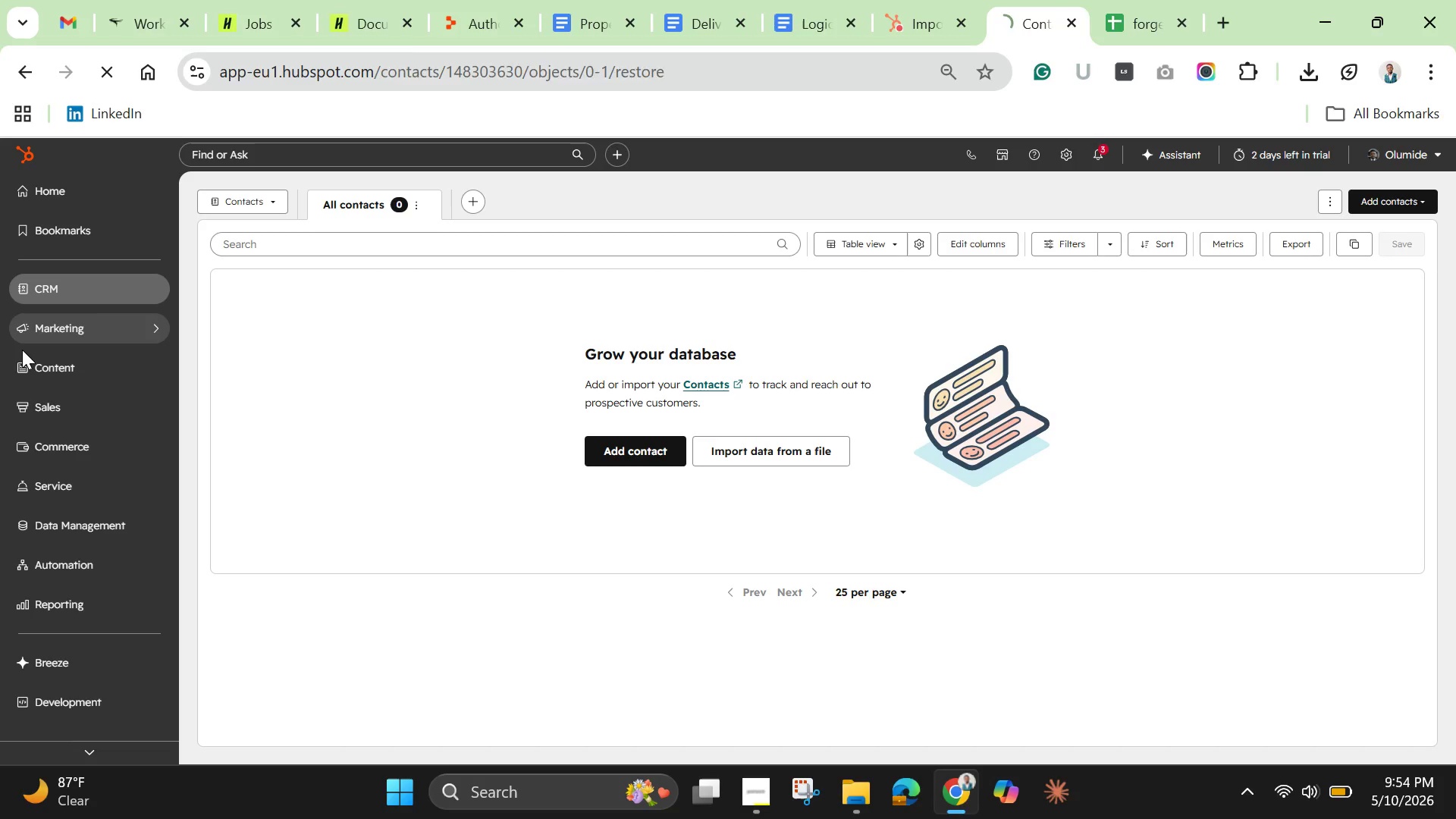 
left_click([417, 455])
 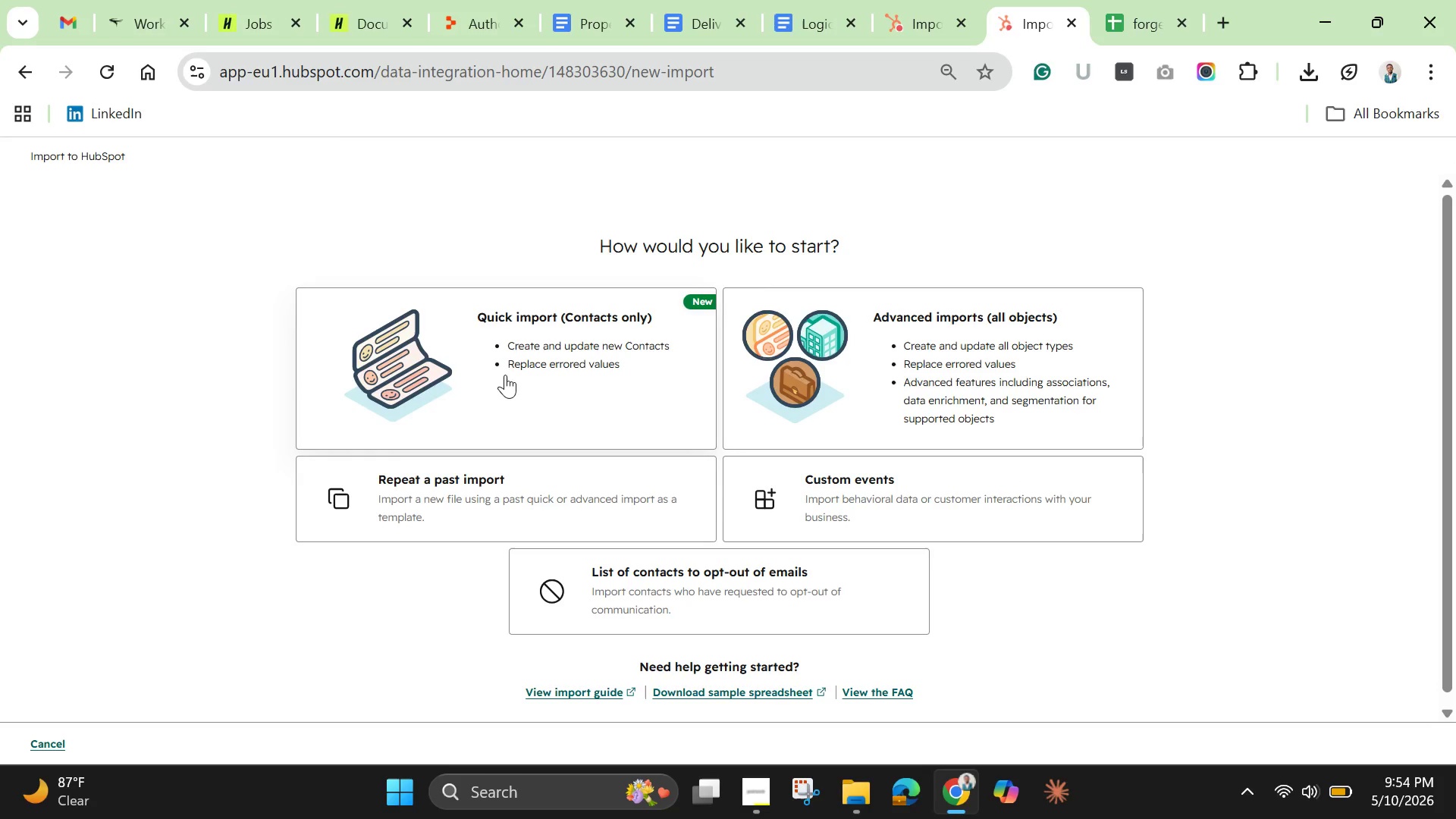 
mouse_move([507, 383])
 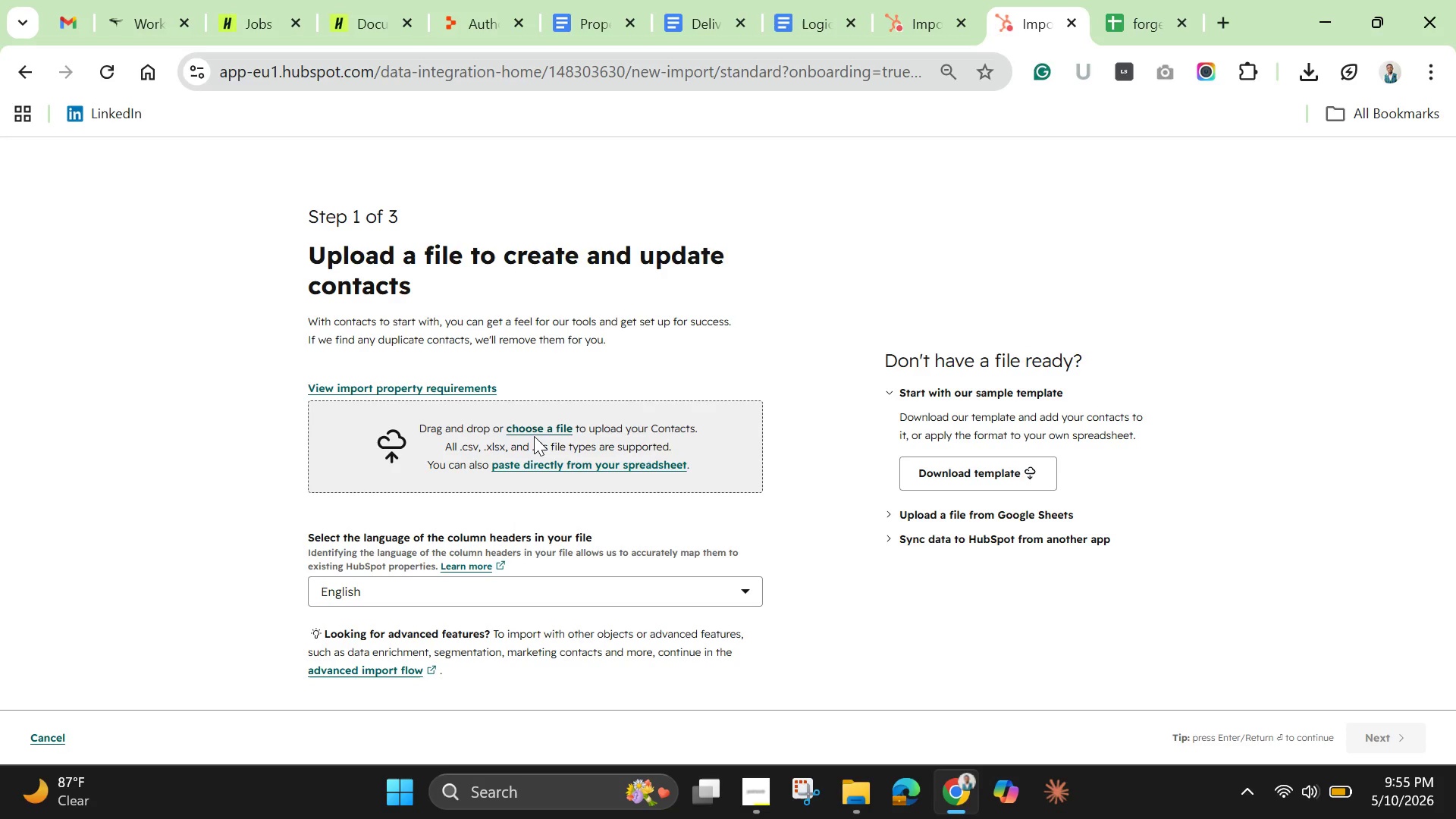 
left_click([534, 436])
 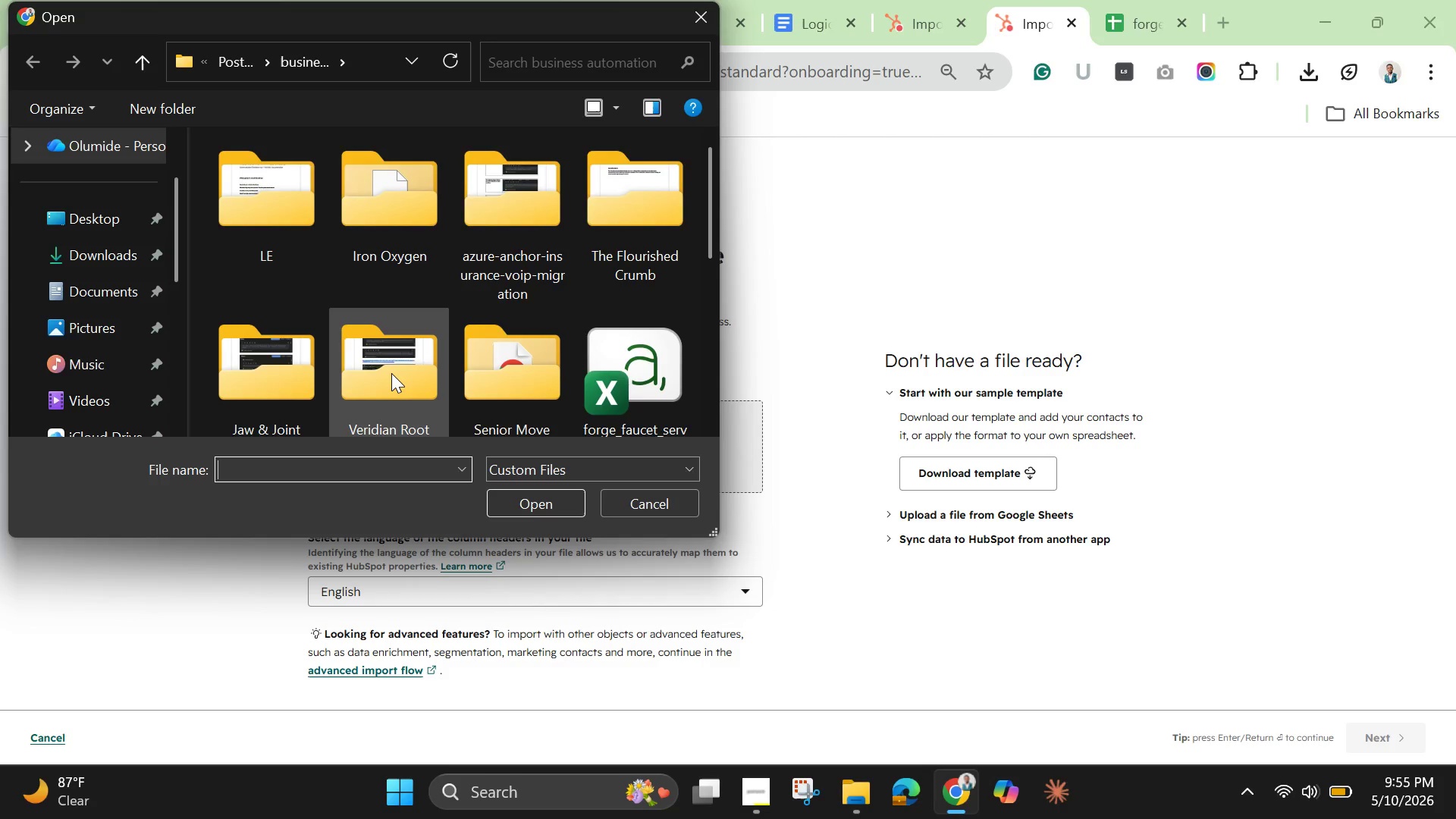 
scroll: coordinate [390, 373], scroll_direction: down, amount: 1.0
 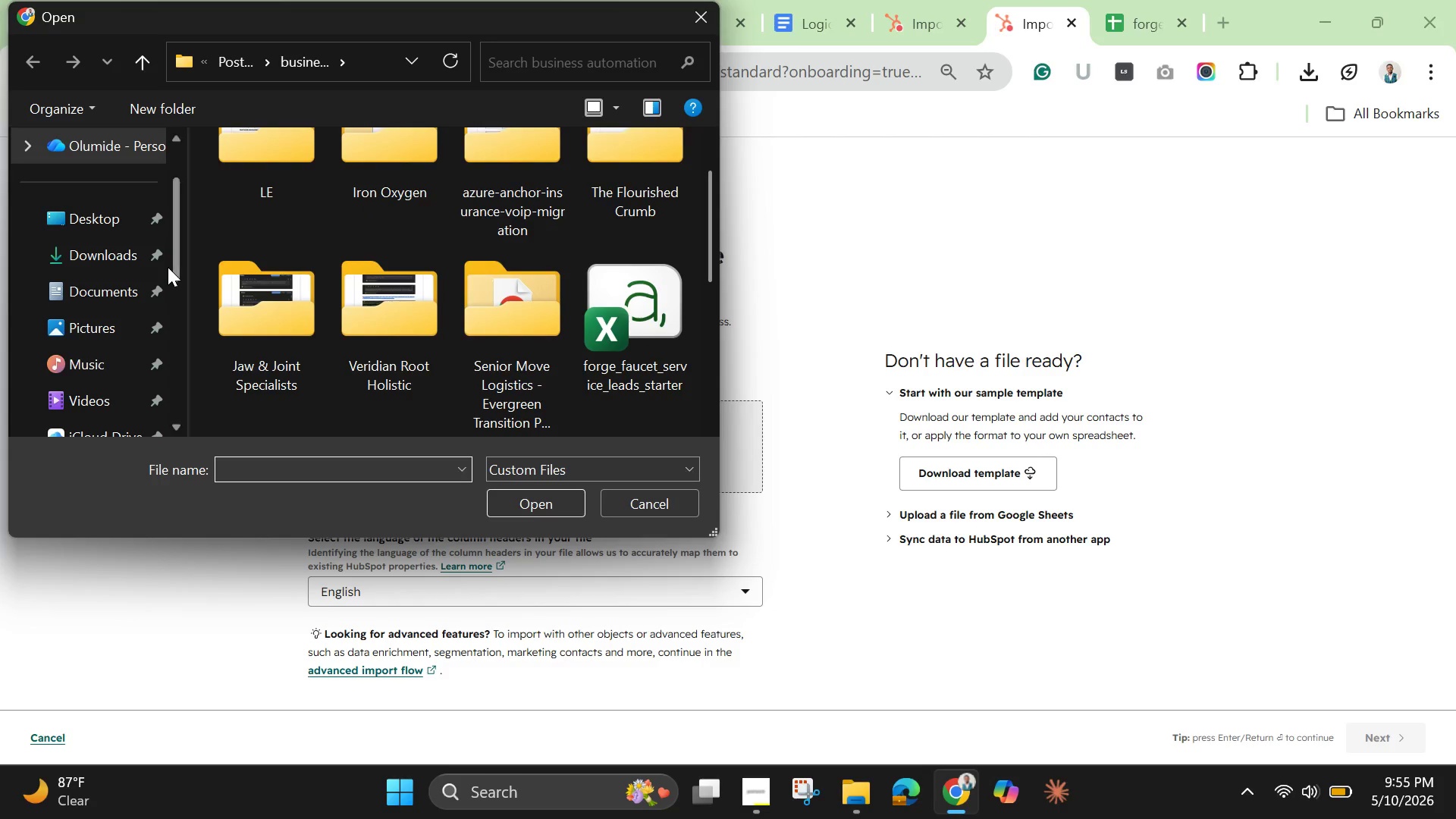 
left_click_drag(start_coordinate=[171, 268], to_coordinate=[174, 294])
 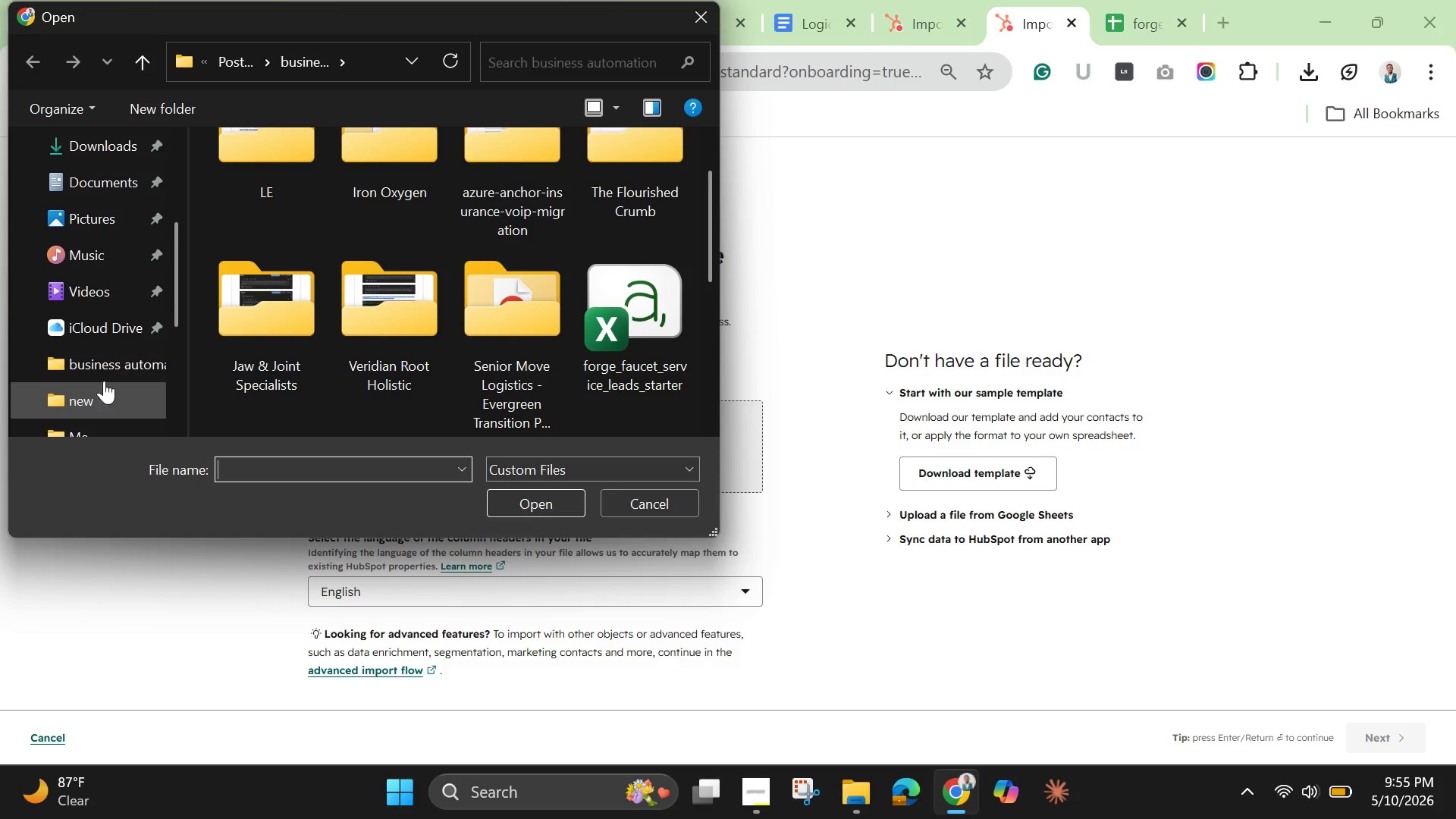 
left_click([111, 363])
 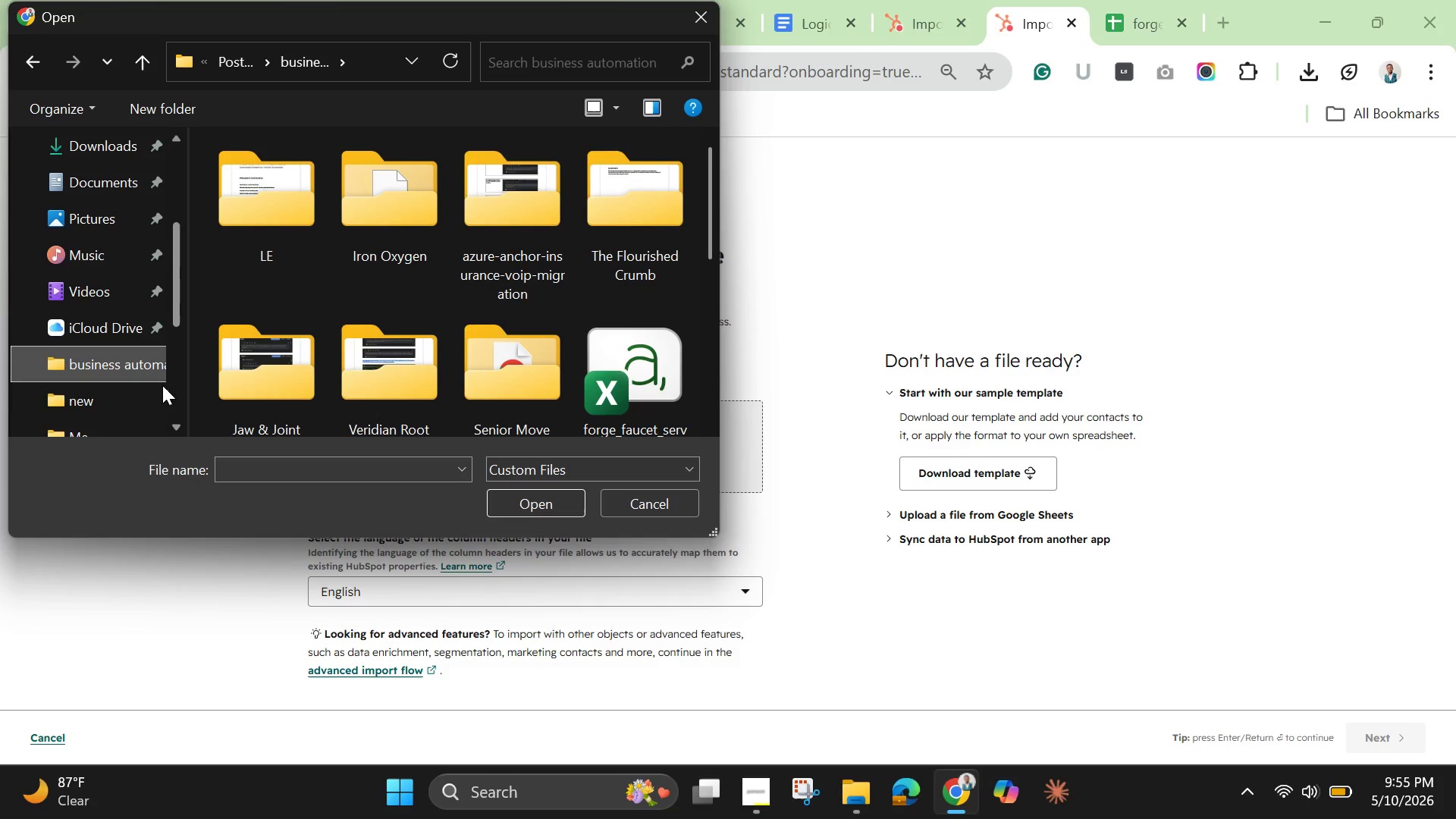 
left_click([126, 394])
 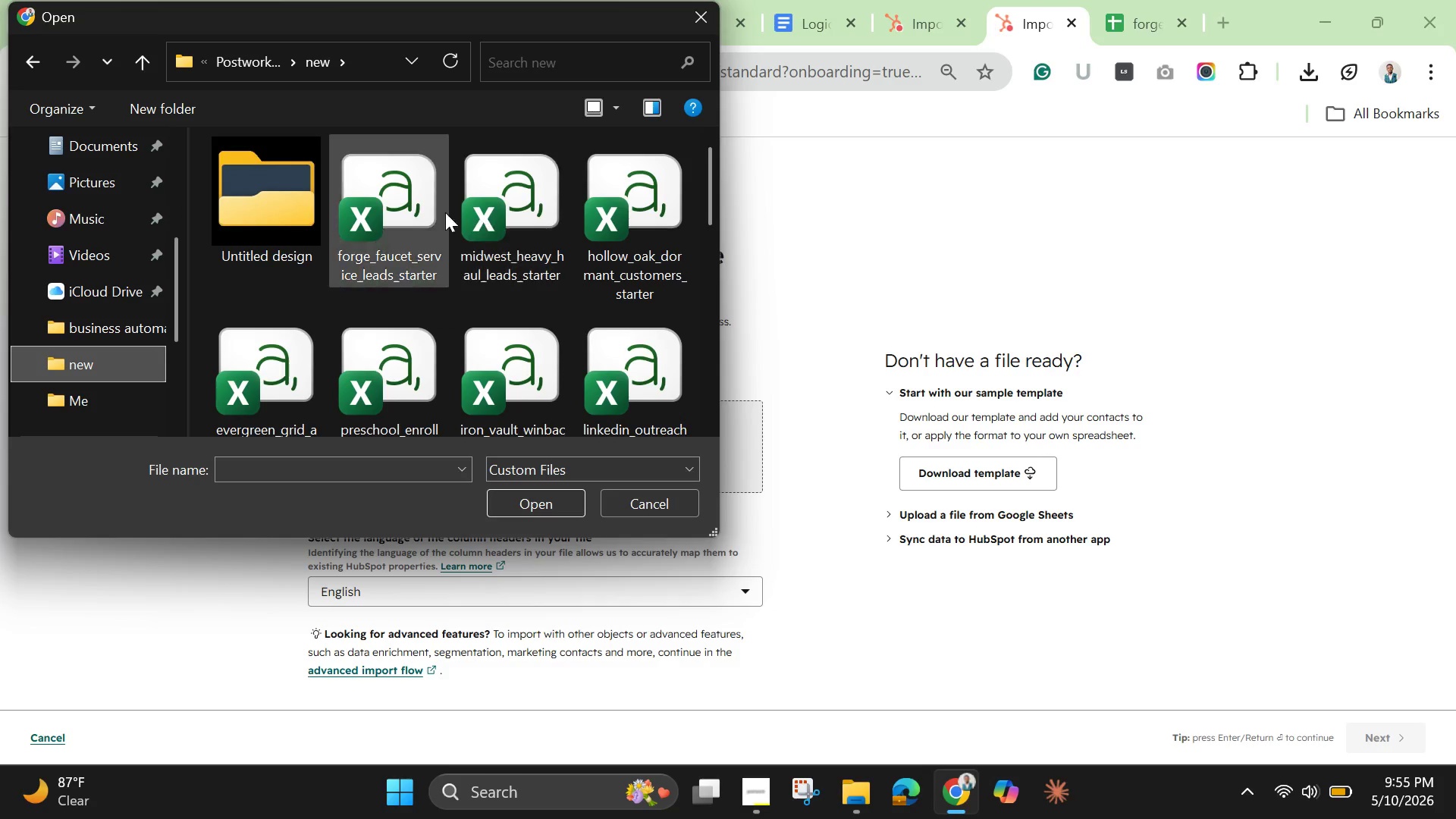 
left_click([411, 201])
 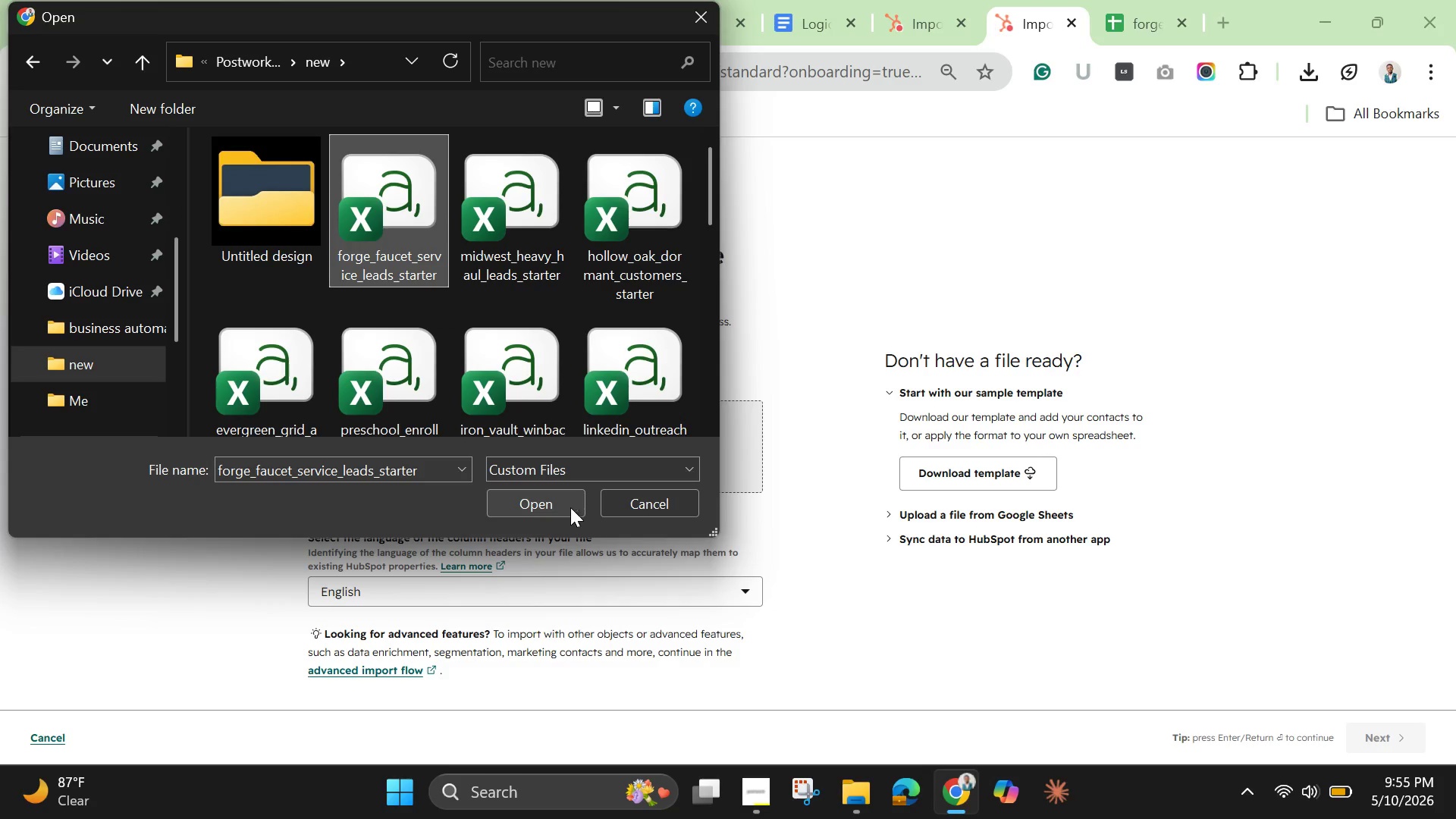 
left_click([567, 504])
 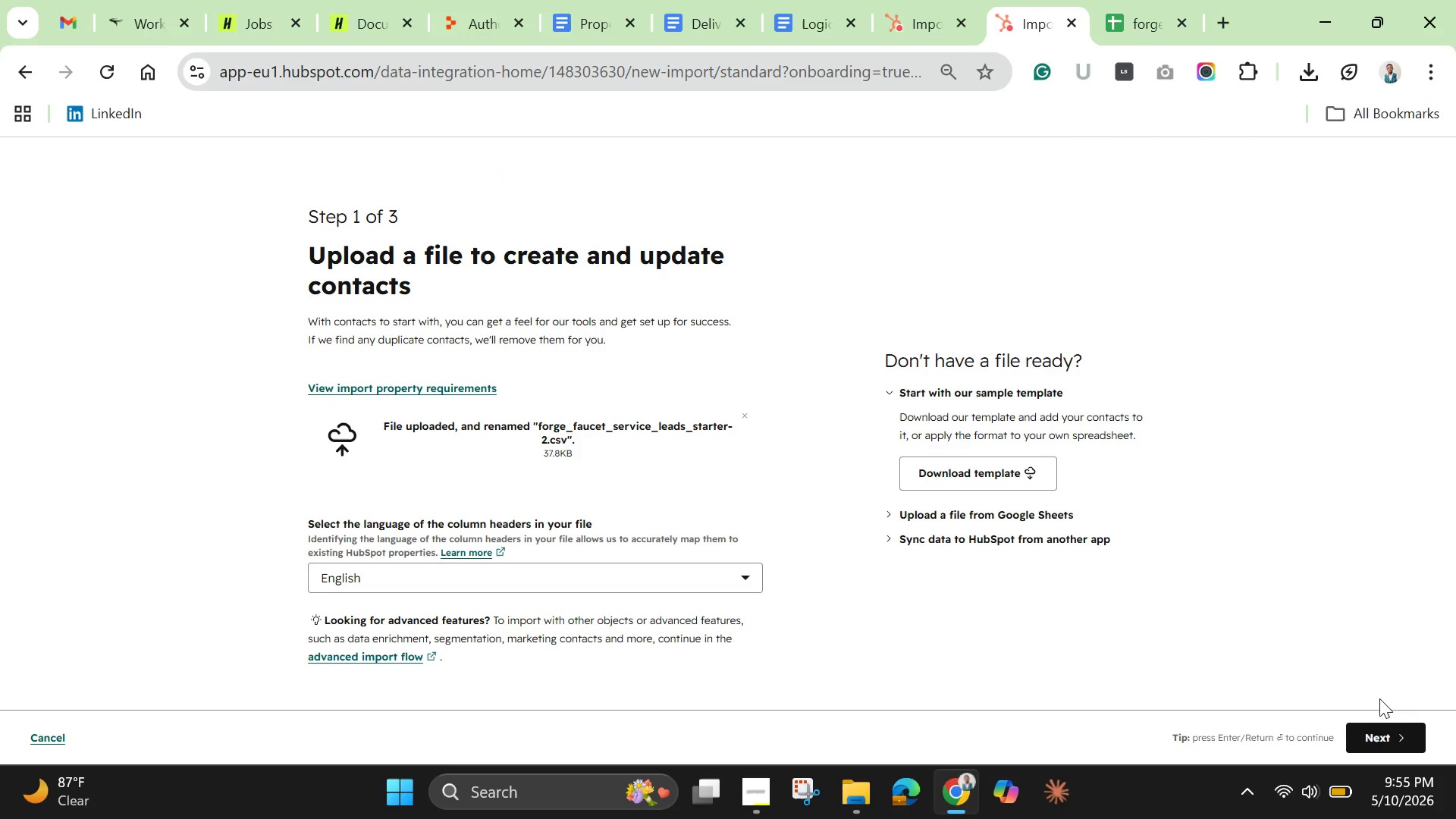 
left_click([1374, 733])
 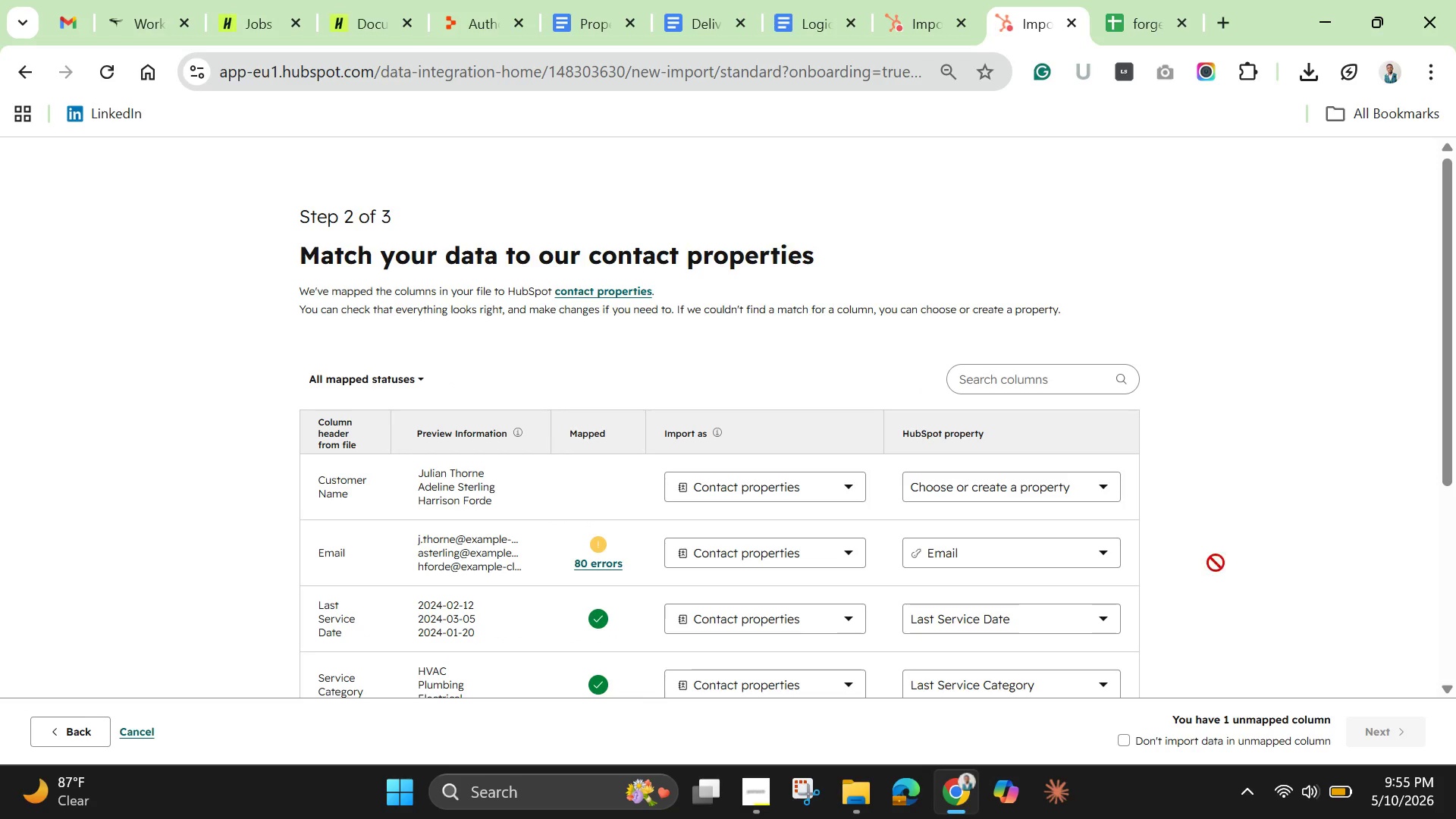 
scroll: coordinate [1171, 527], scroll_direction: down, amount: 2.0
 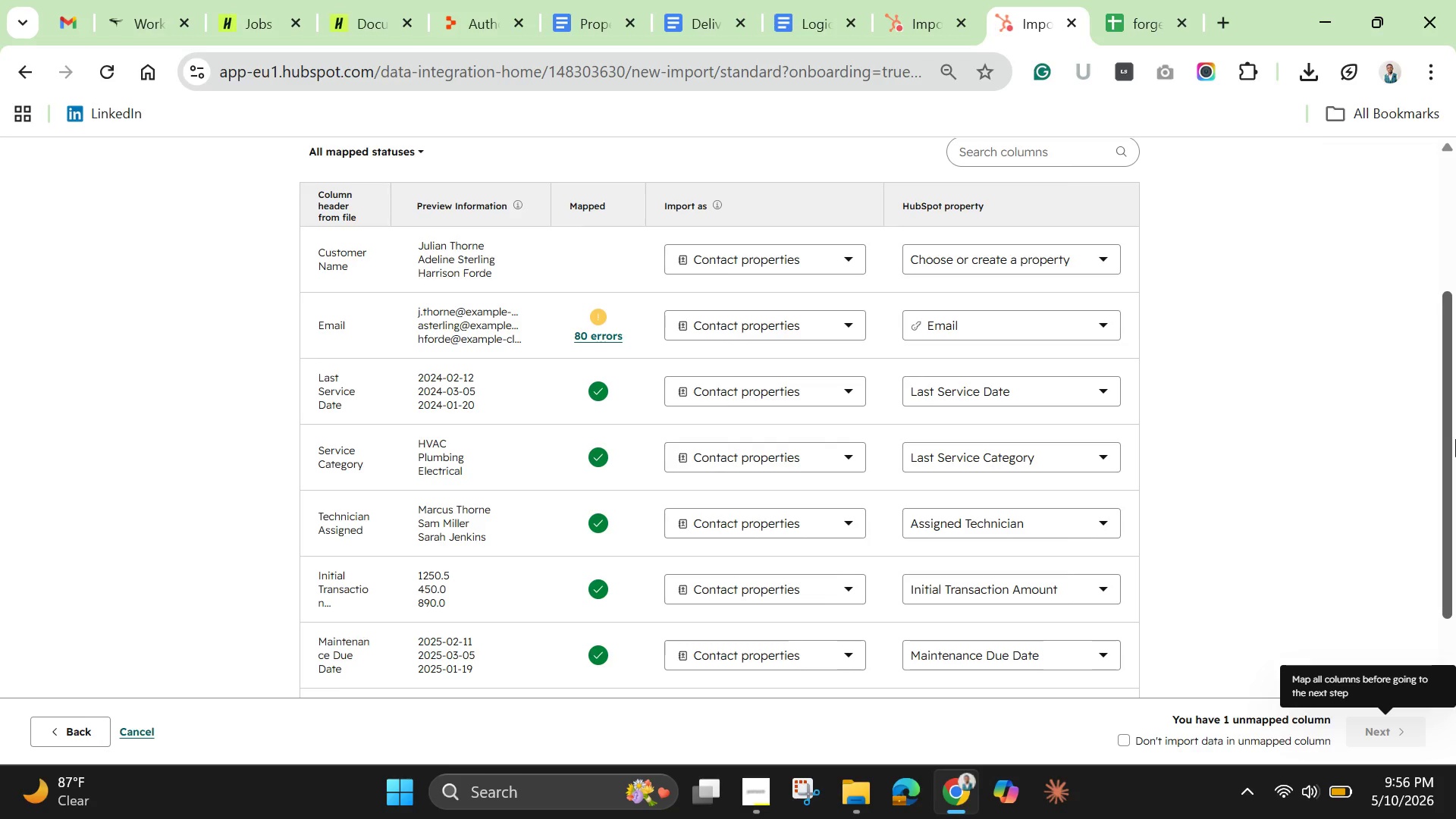 
wait(45.74)
 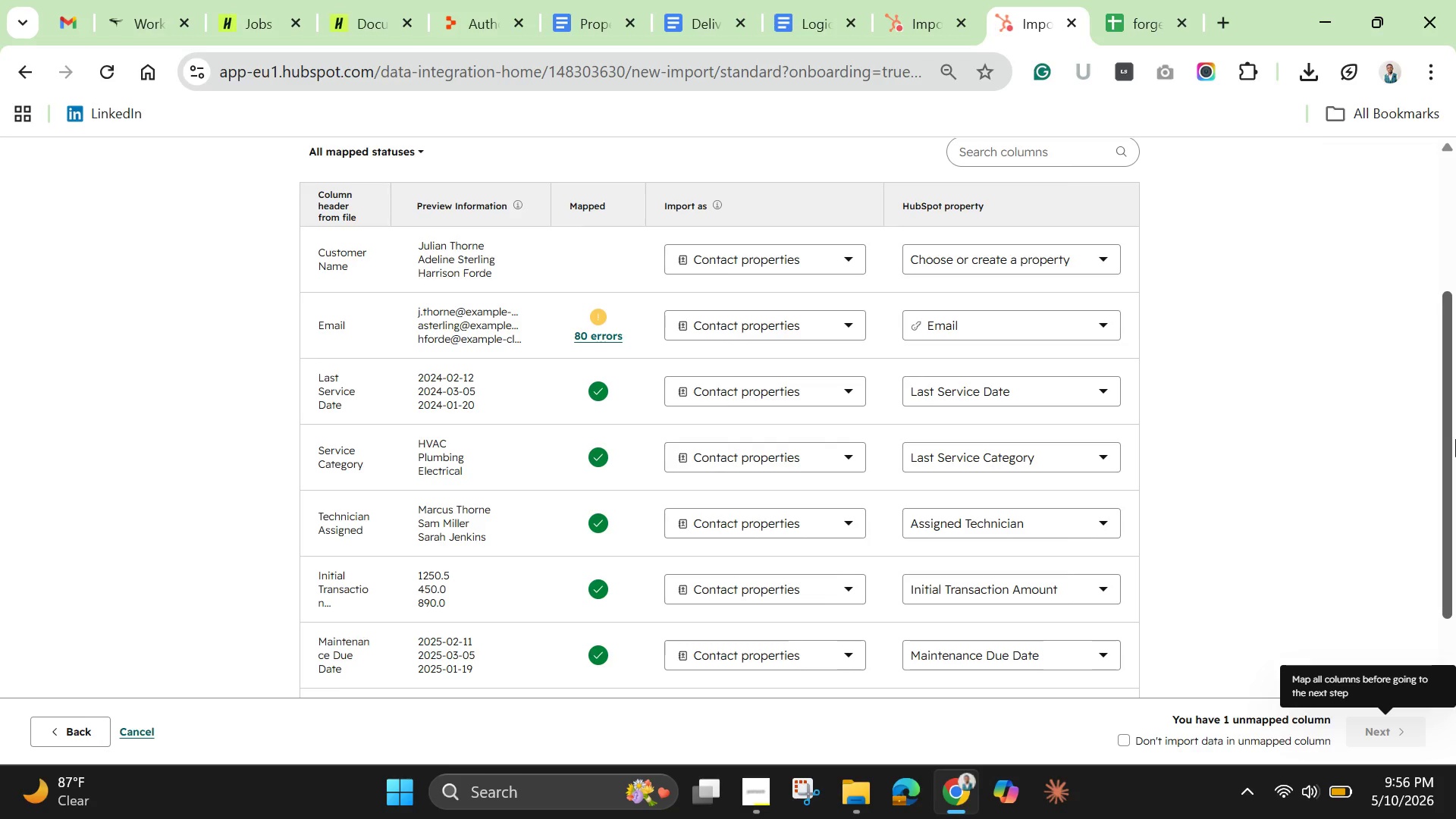 
left_click([592, 333])
 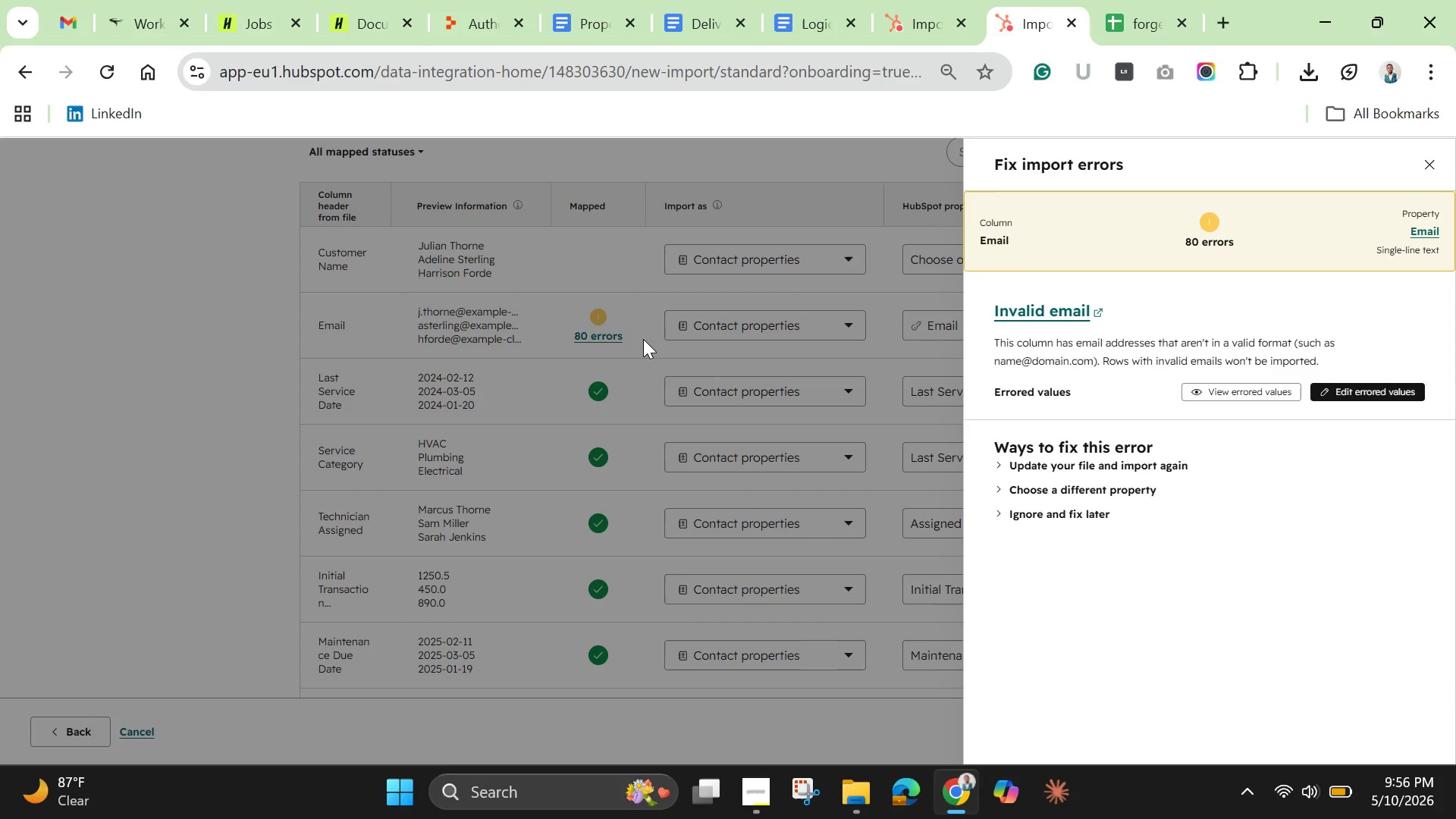 
wait(11.64)
 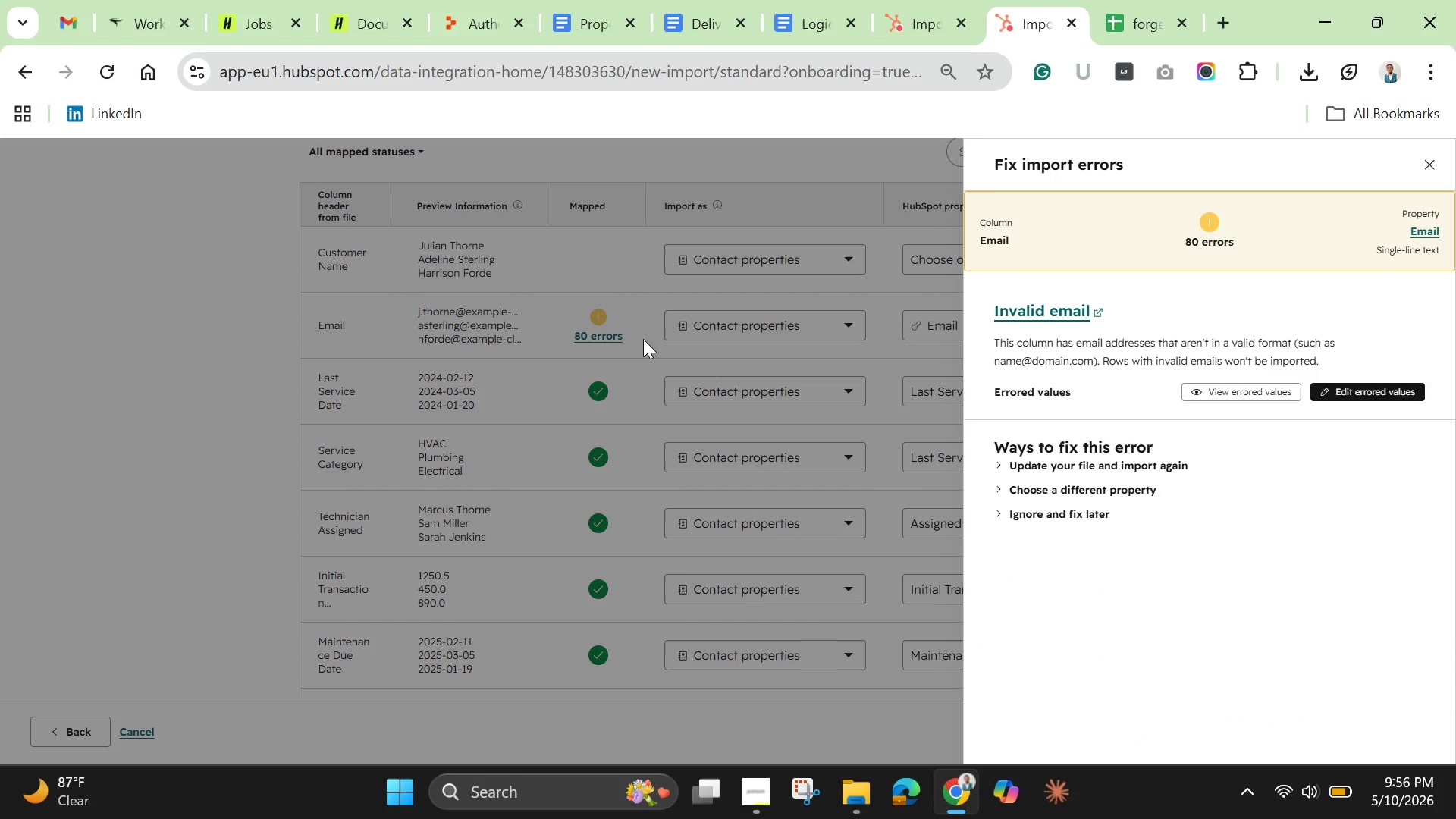 
left_click([1254, 389])
 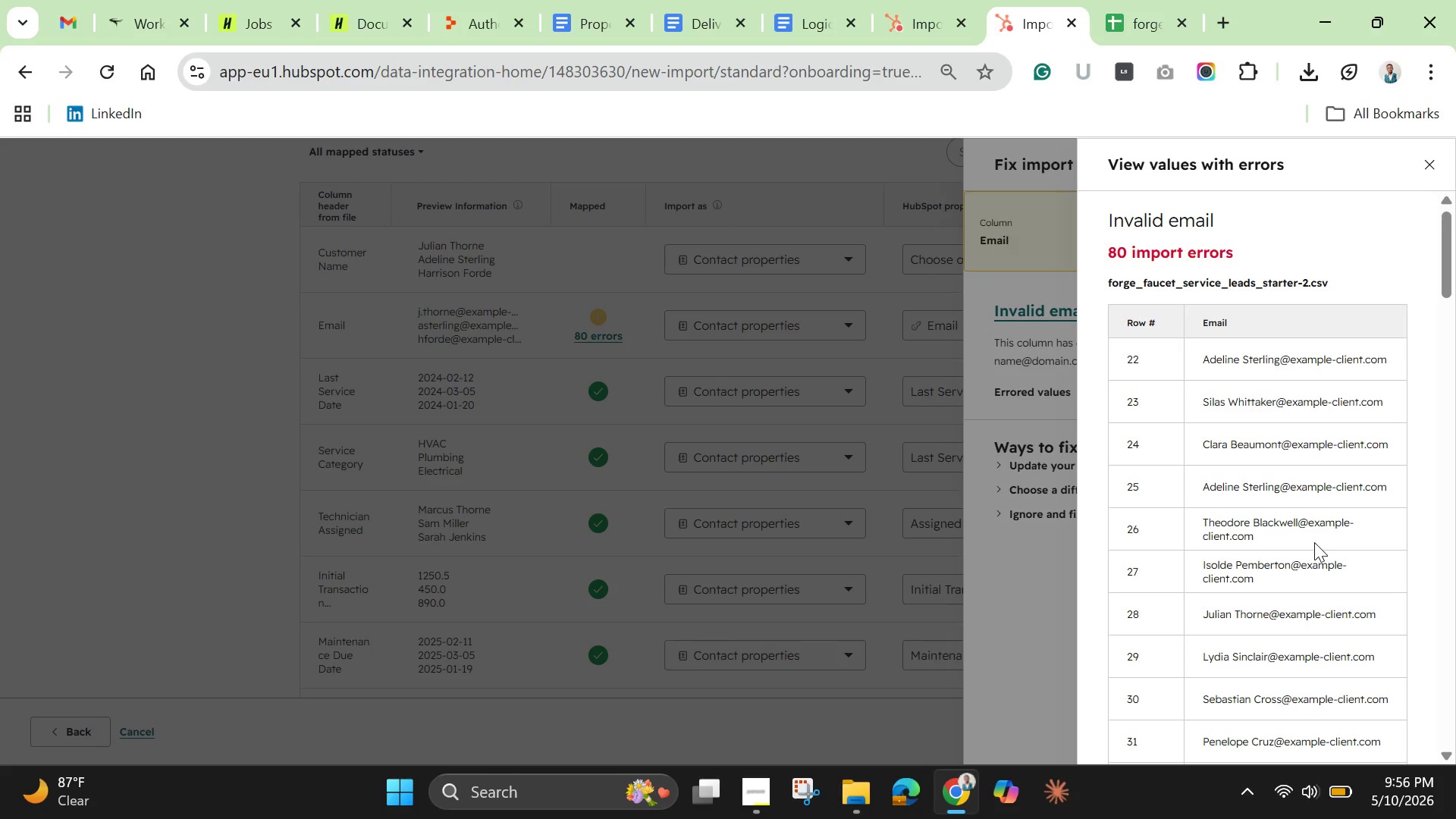 
wait(13.58)
 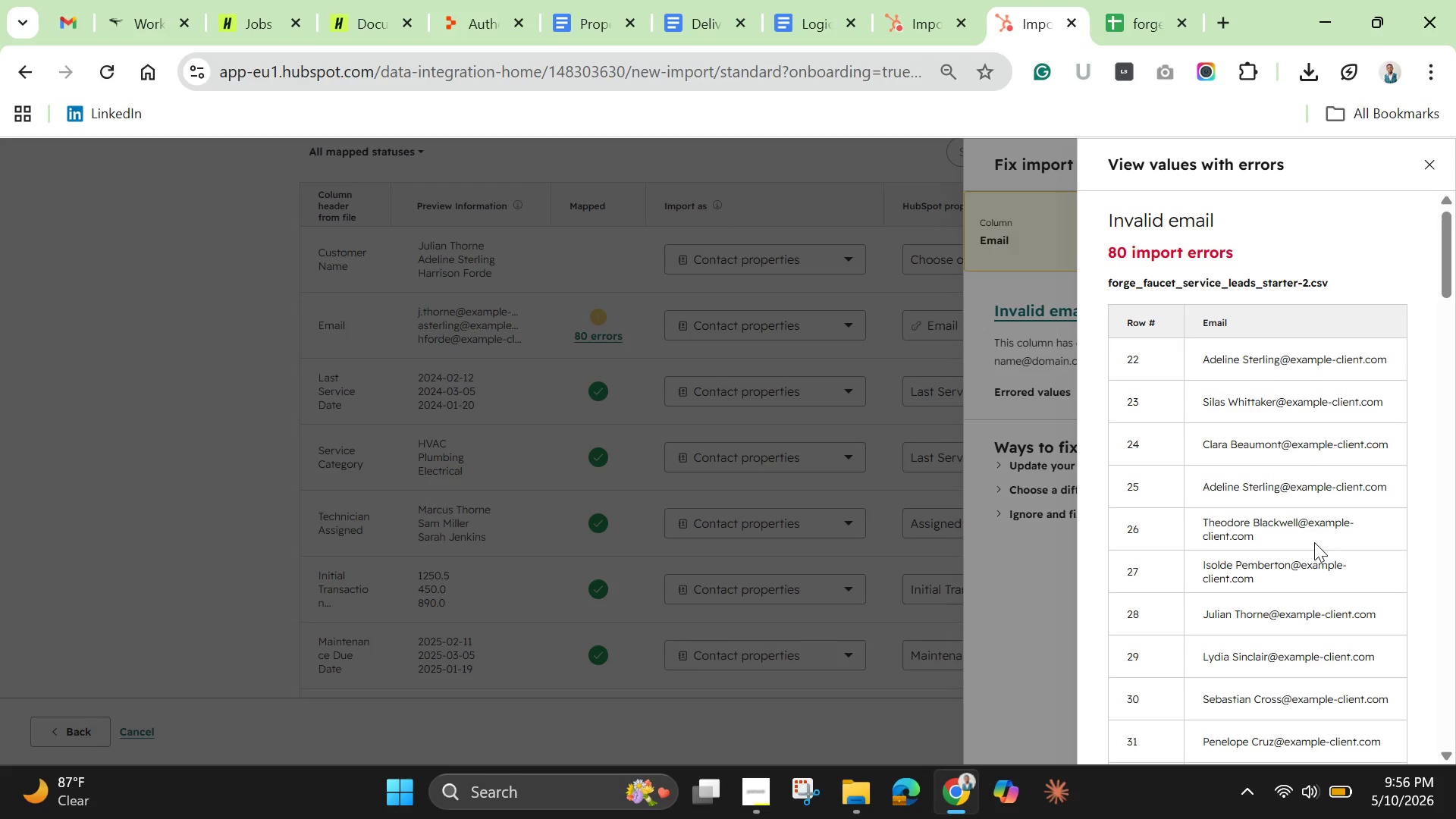 
left_click([1432, 170])
 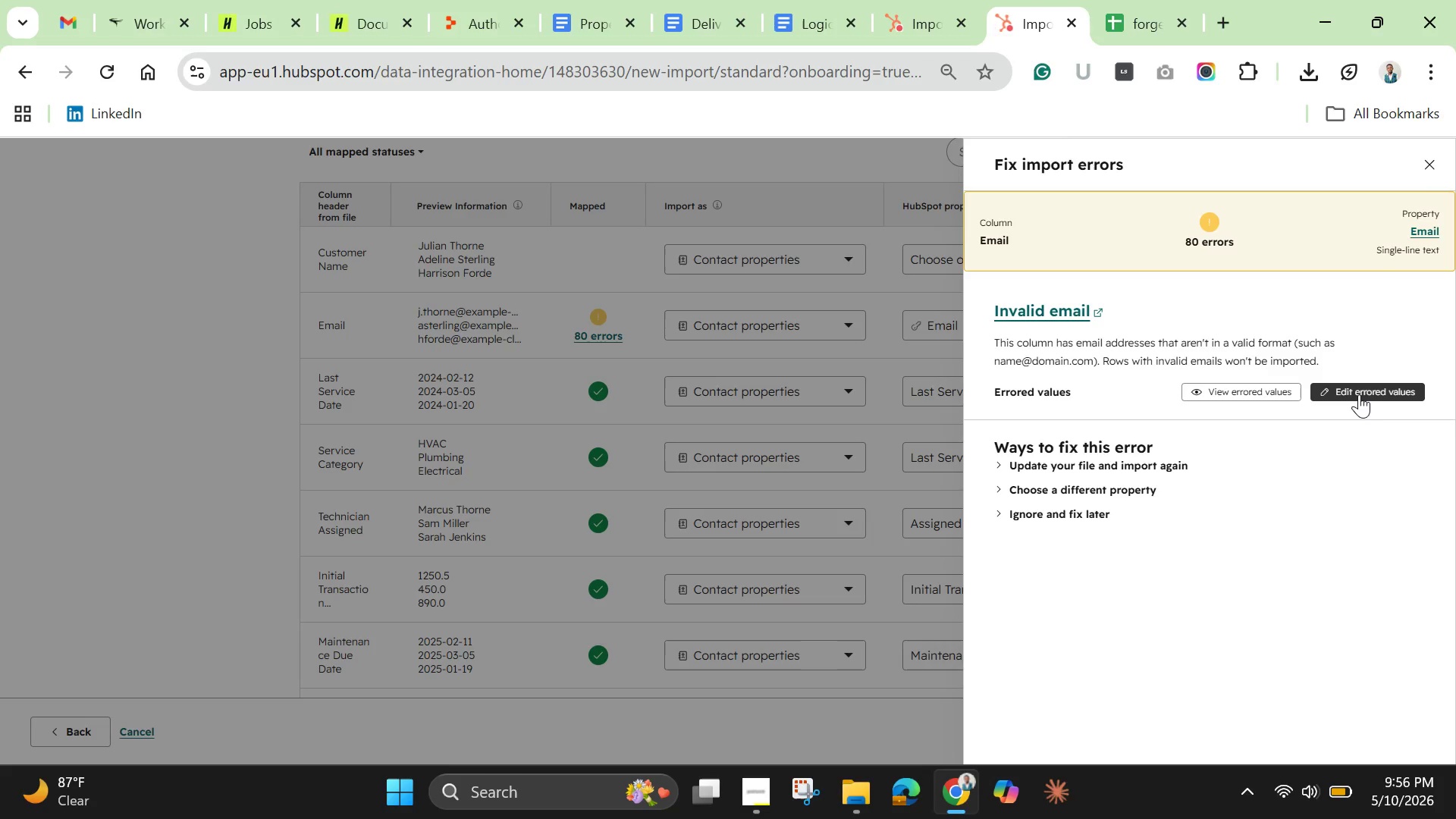 
left_click([1359, 394])
 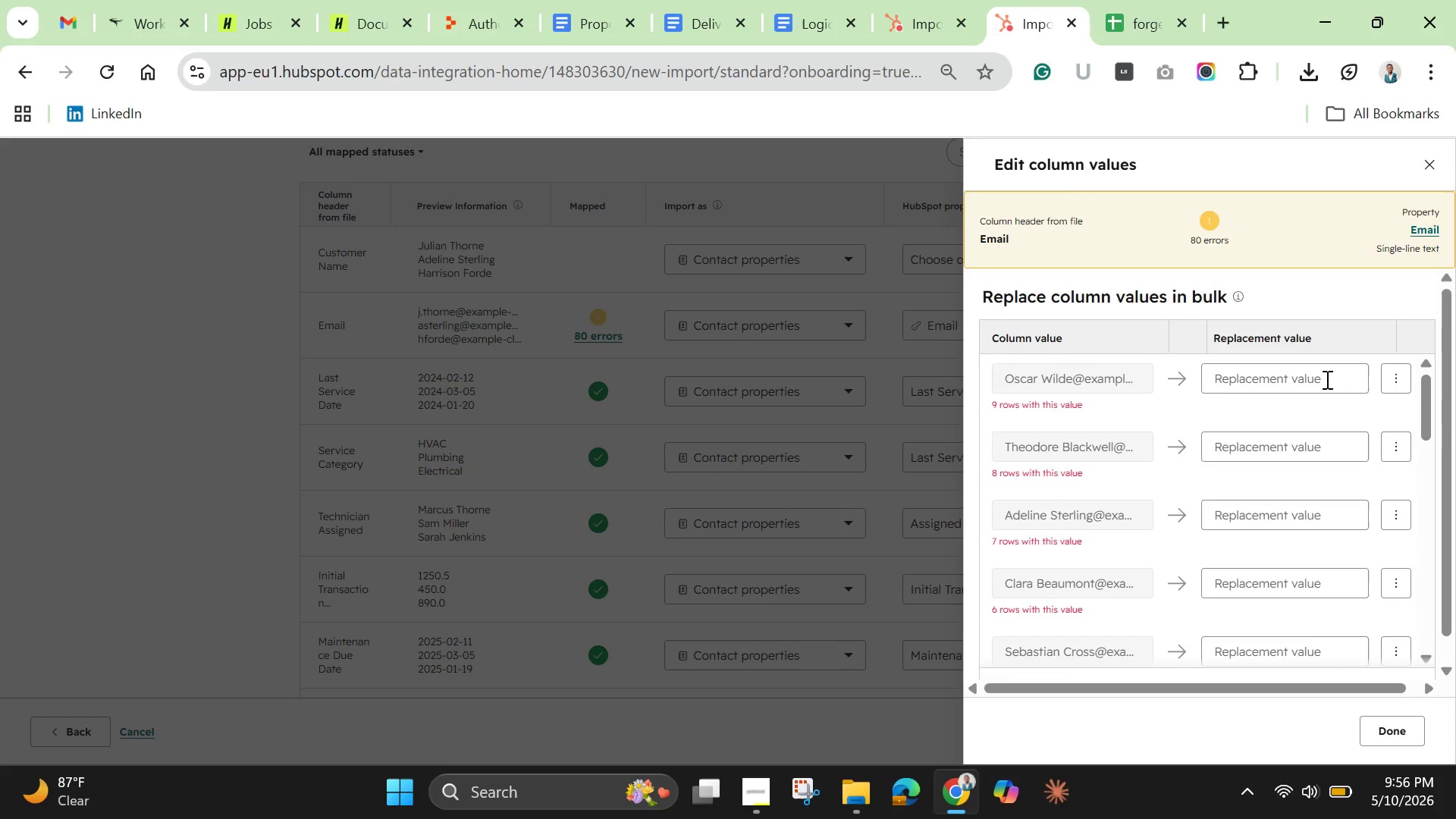 
left_click([1216, 381])
 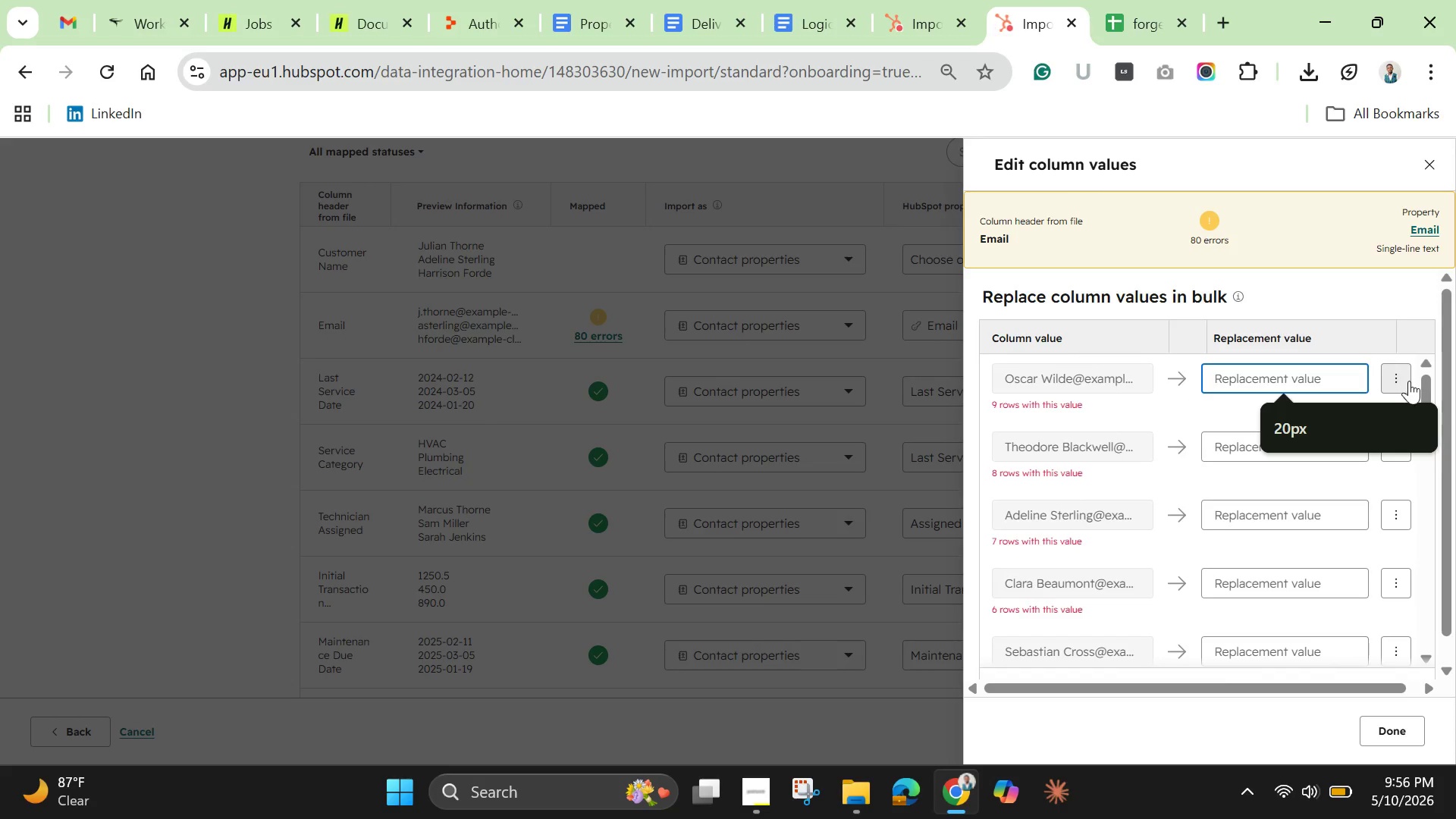 
left_click([1399, 381])
 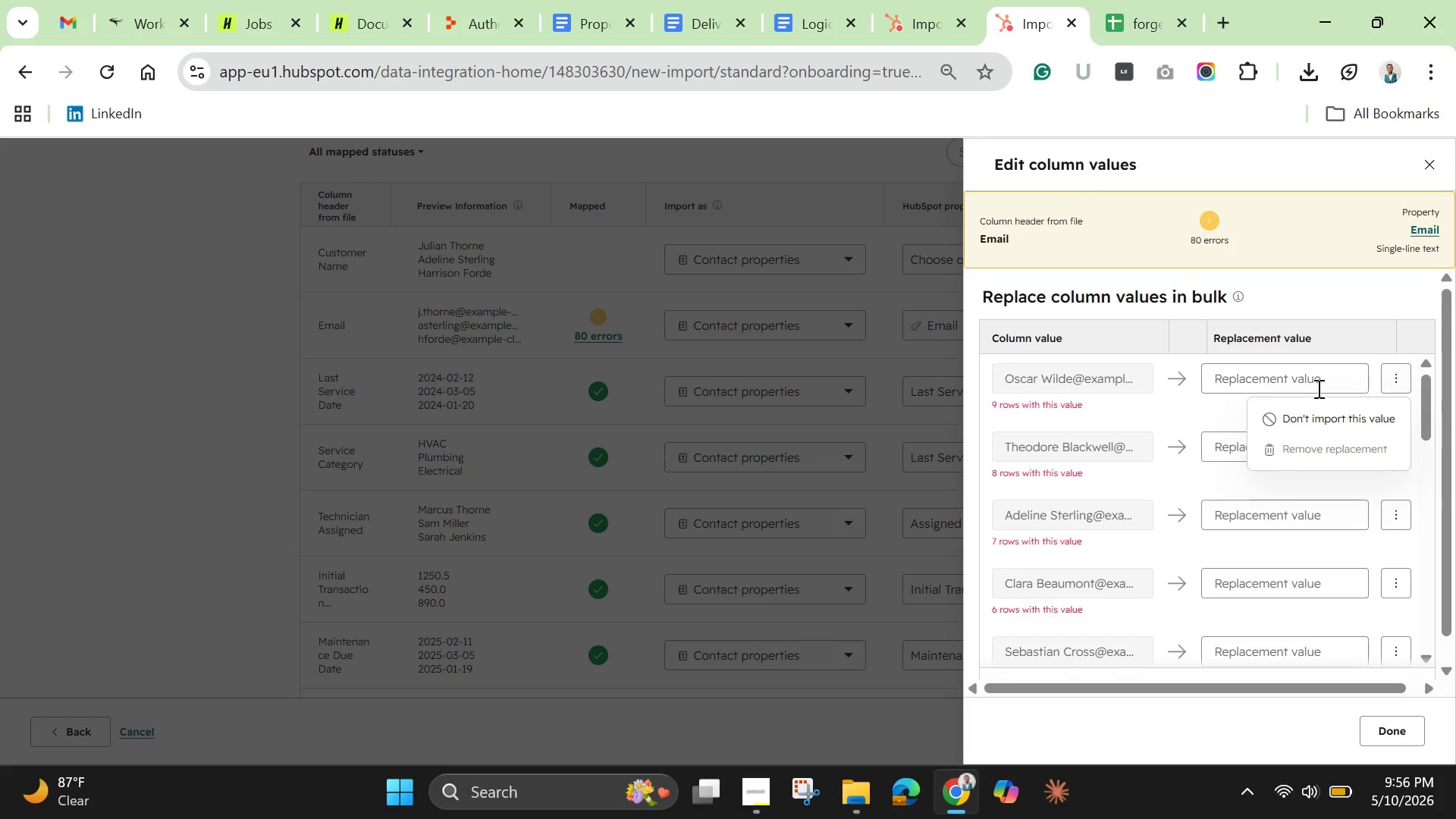 
left_click([1295, 376])
 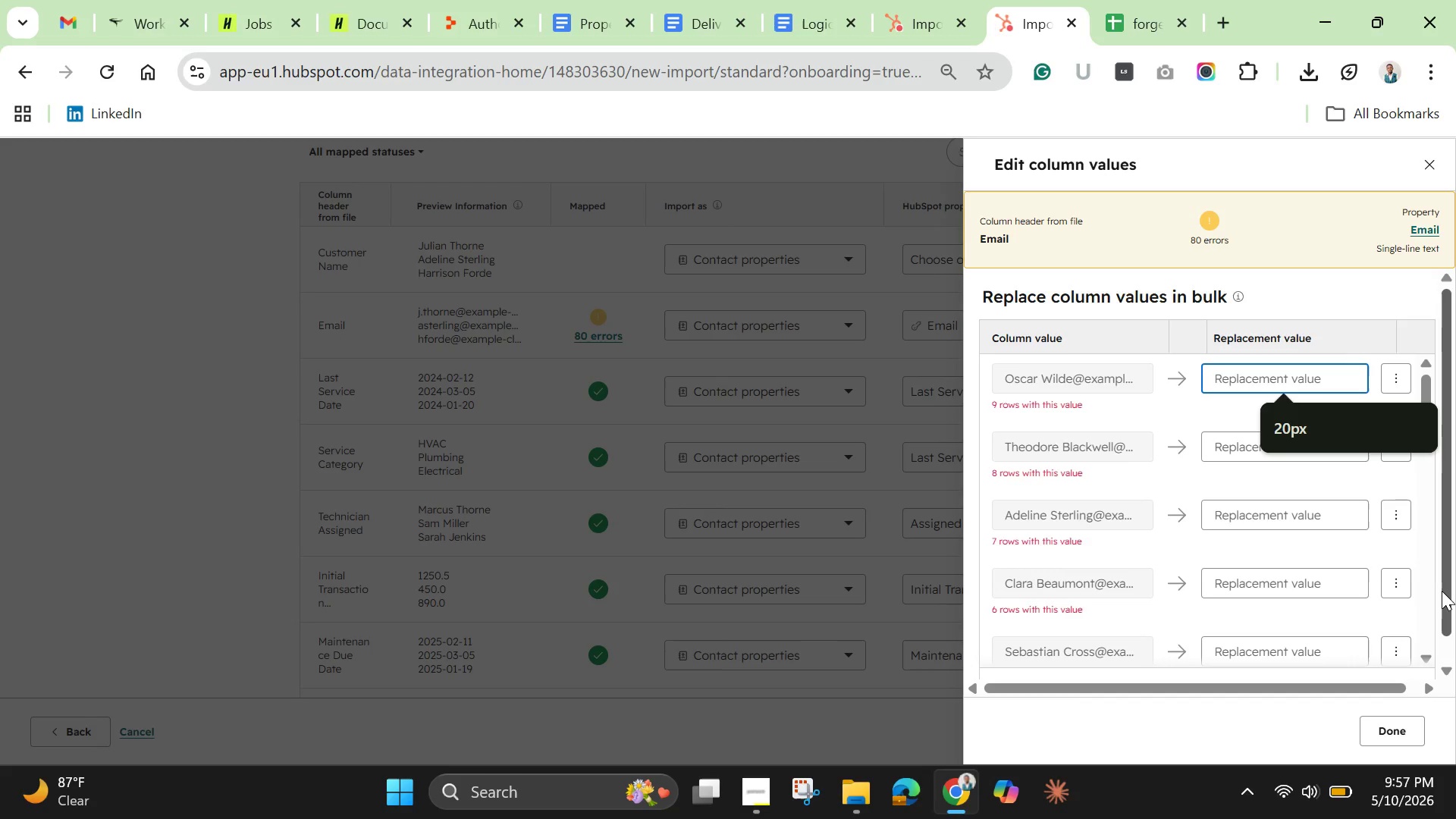 
wait(37.59)
 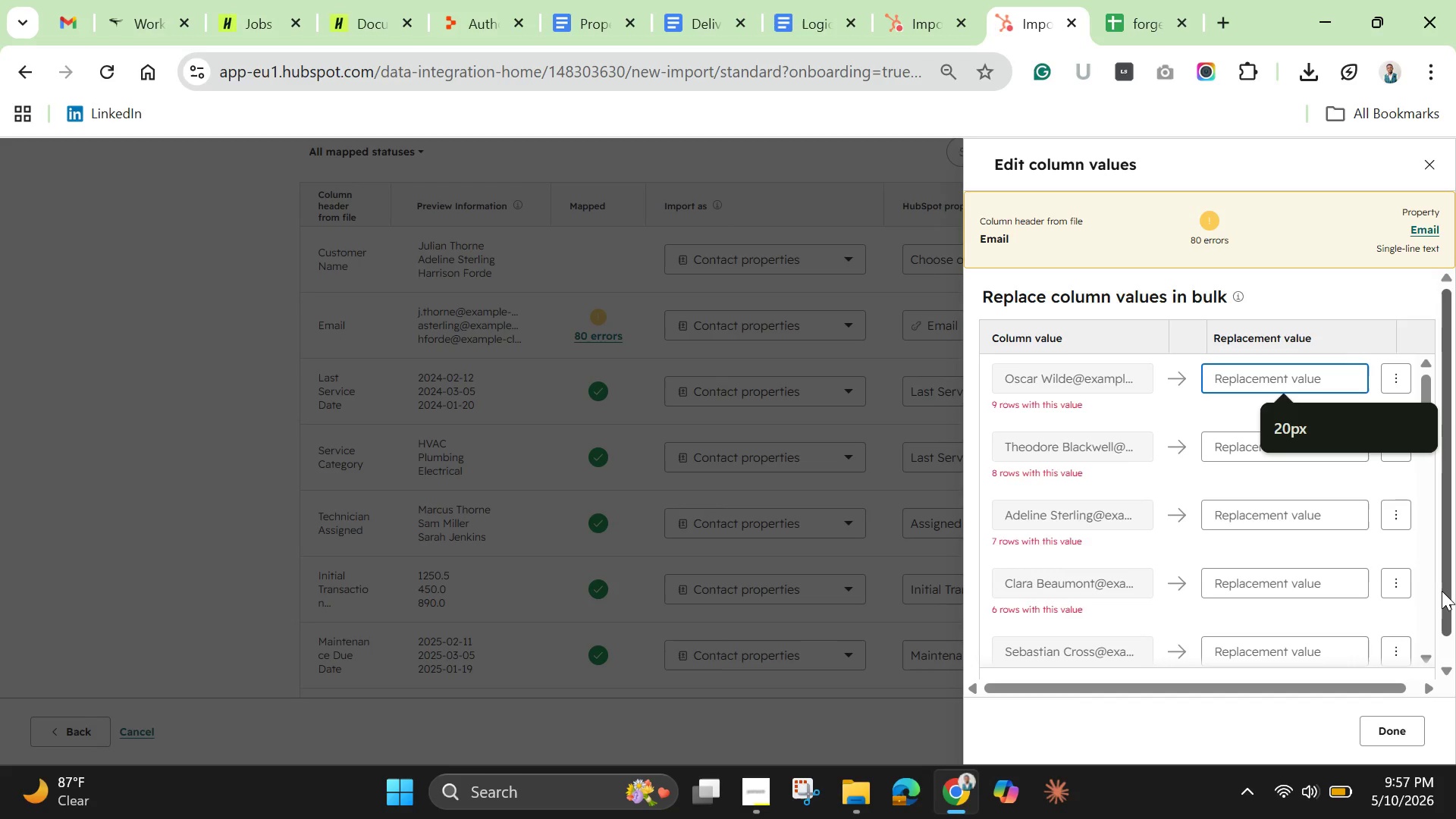 
left_click([1101, 366])
 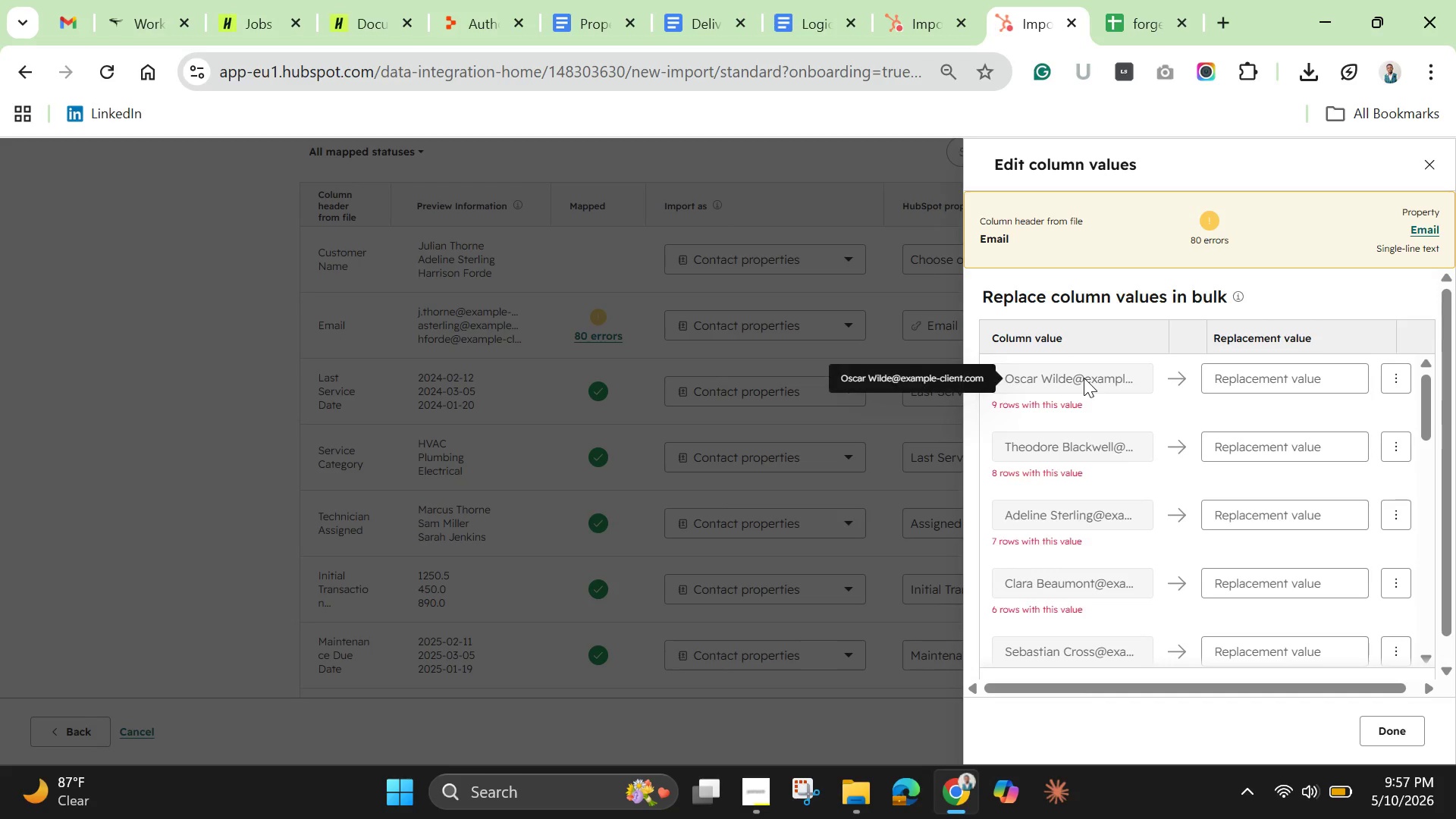 
double_click([1084, 378])
 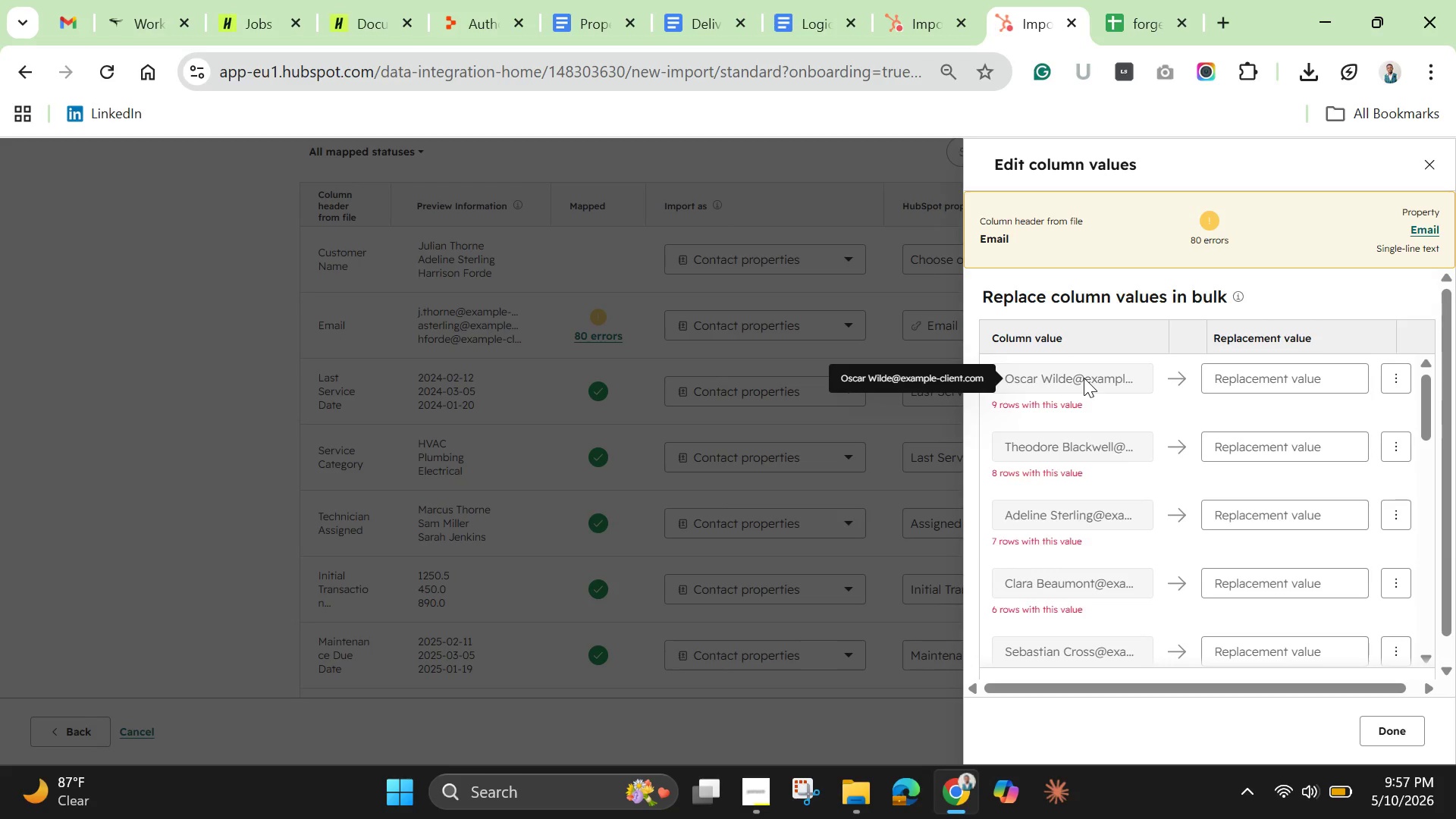 
triple_click([1084, 378])
 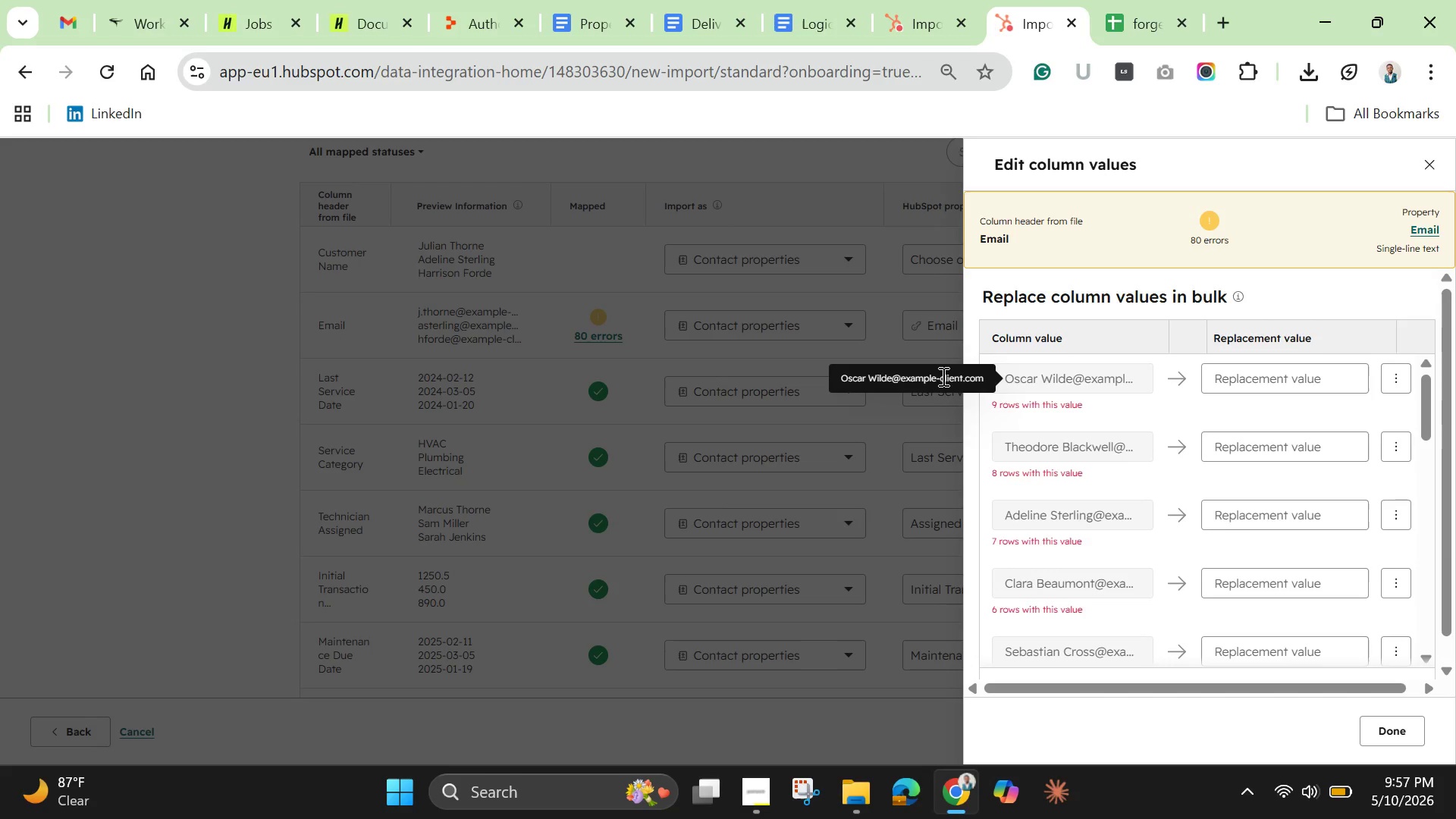 
double_click([942, 376])
 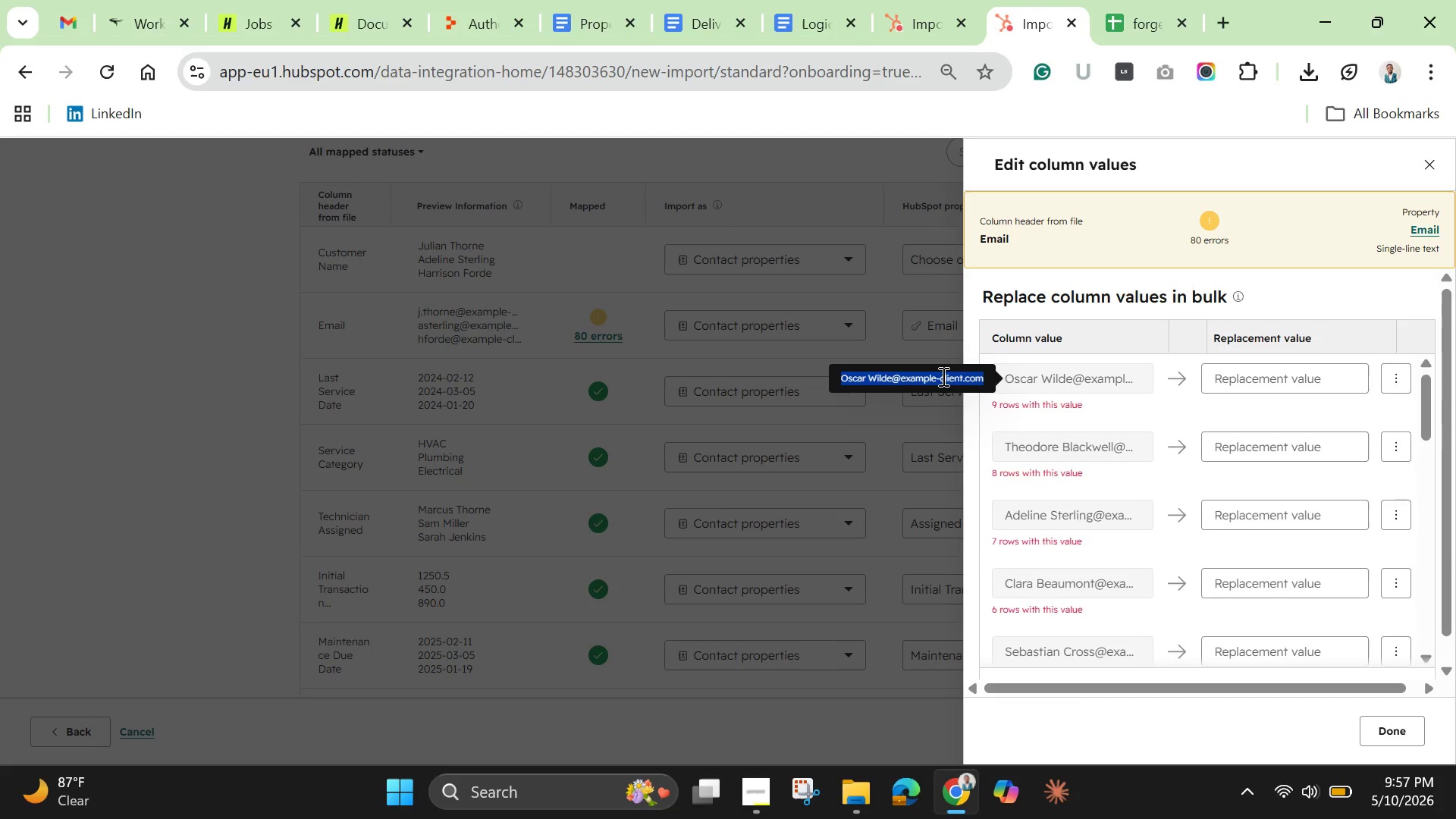 
triple_click([942, 376])
 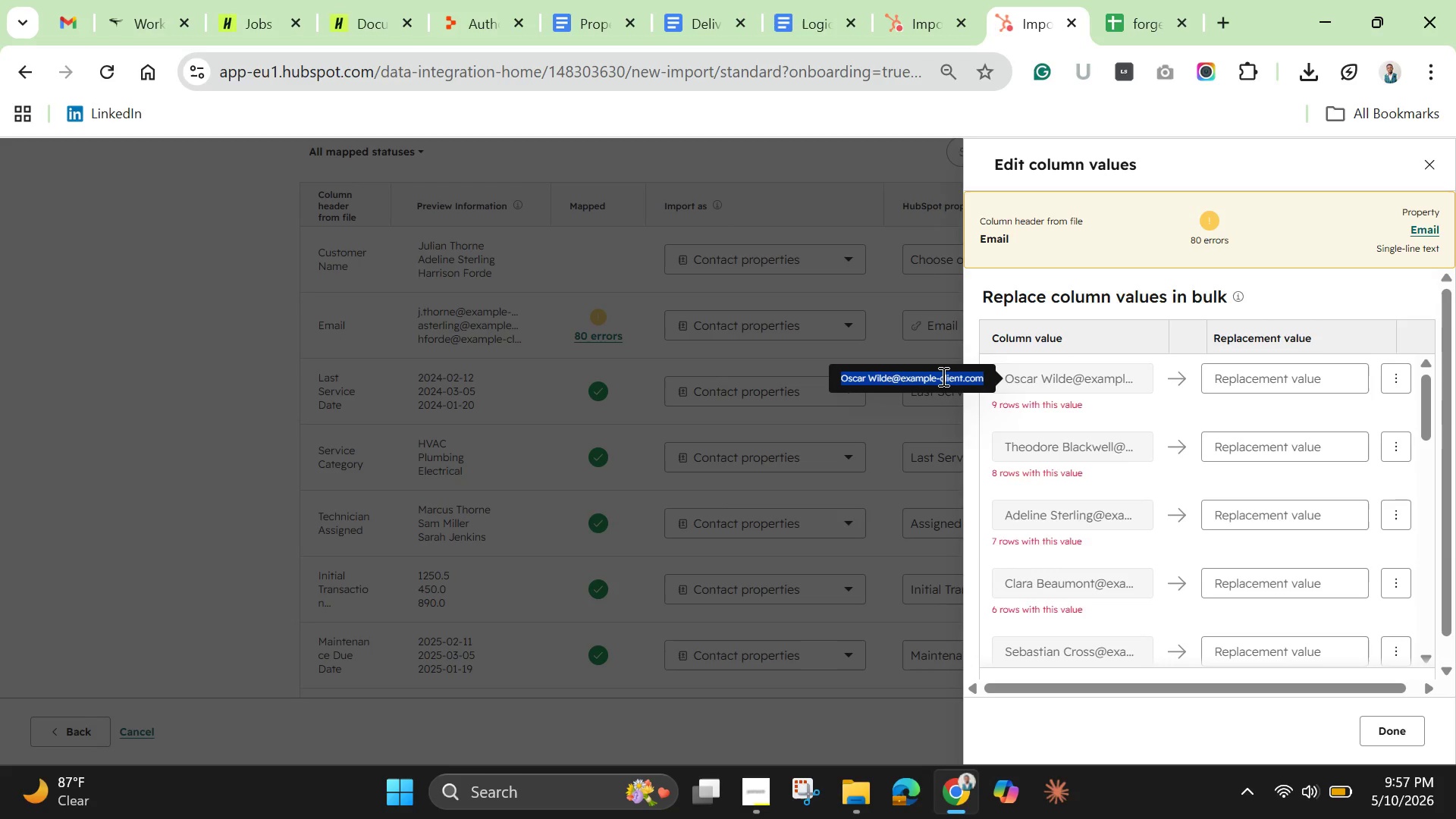 
key(Control+C)
 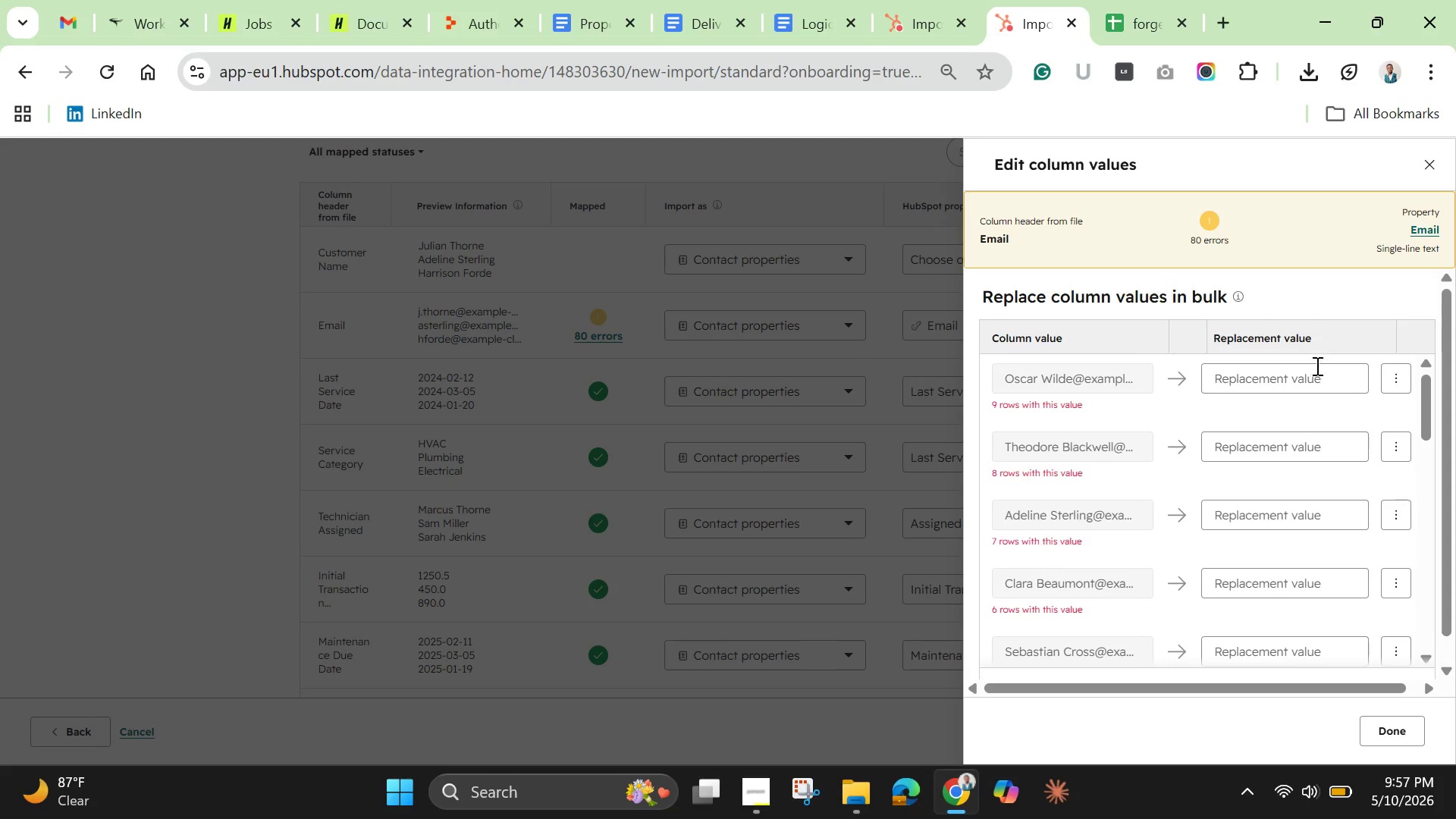 
left_click([1294, 376])
 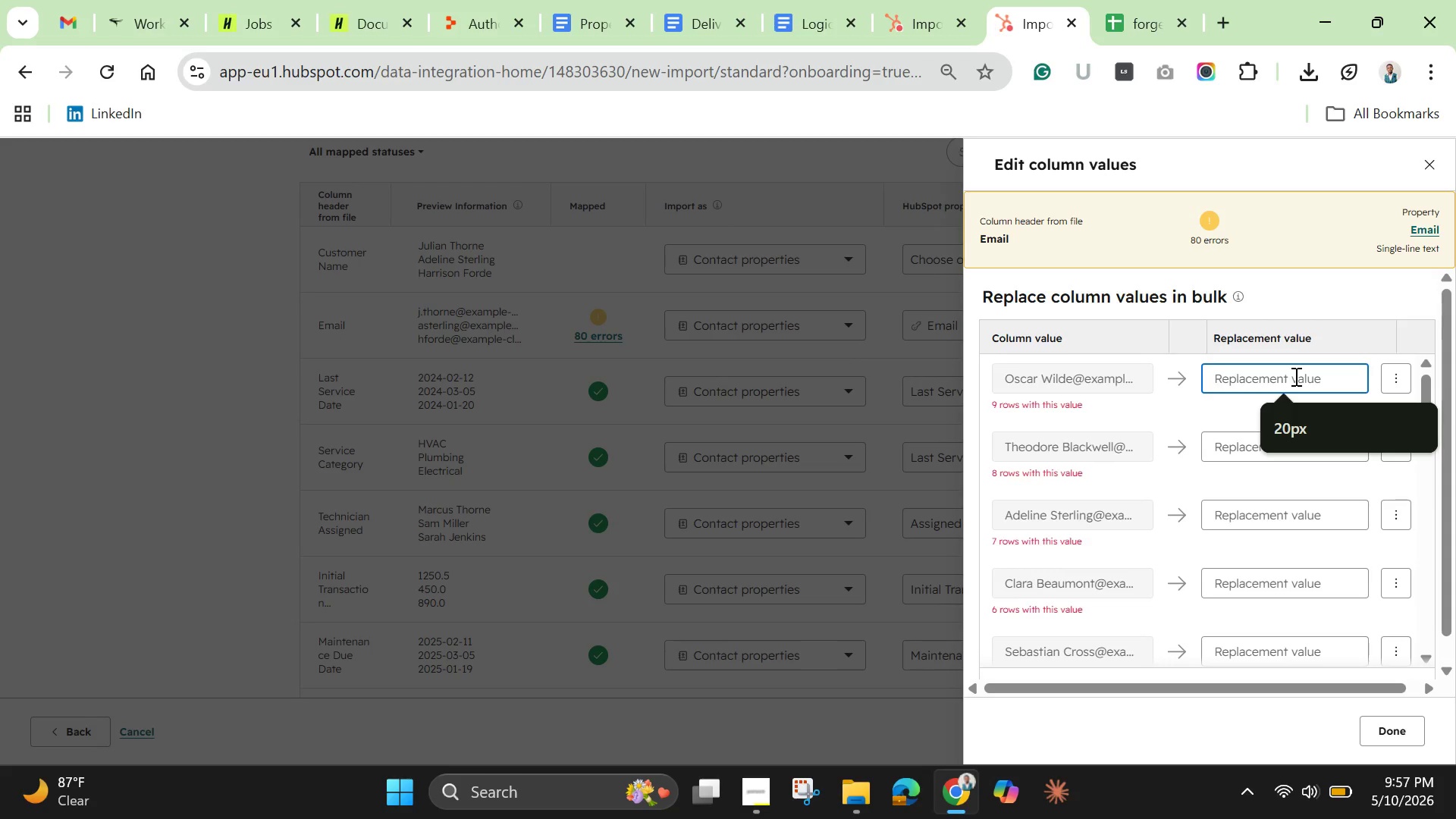 
key(Control+V)
 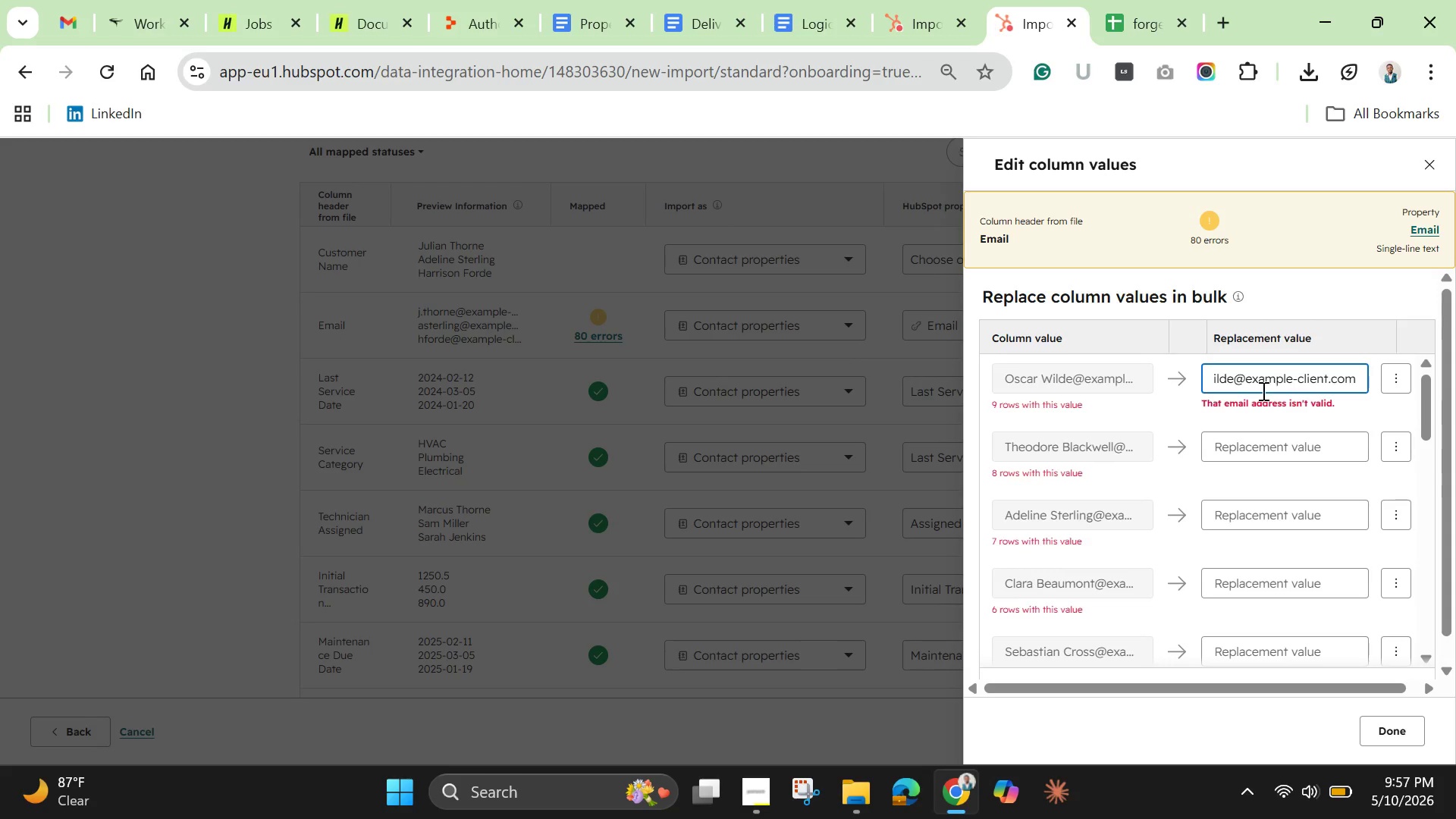 
left_click([1245, 381])
 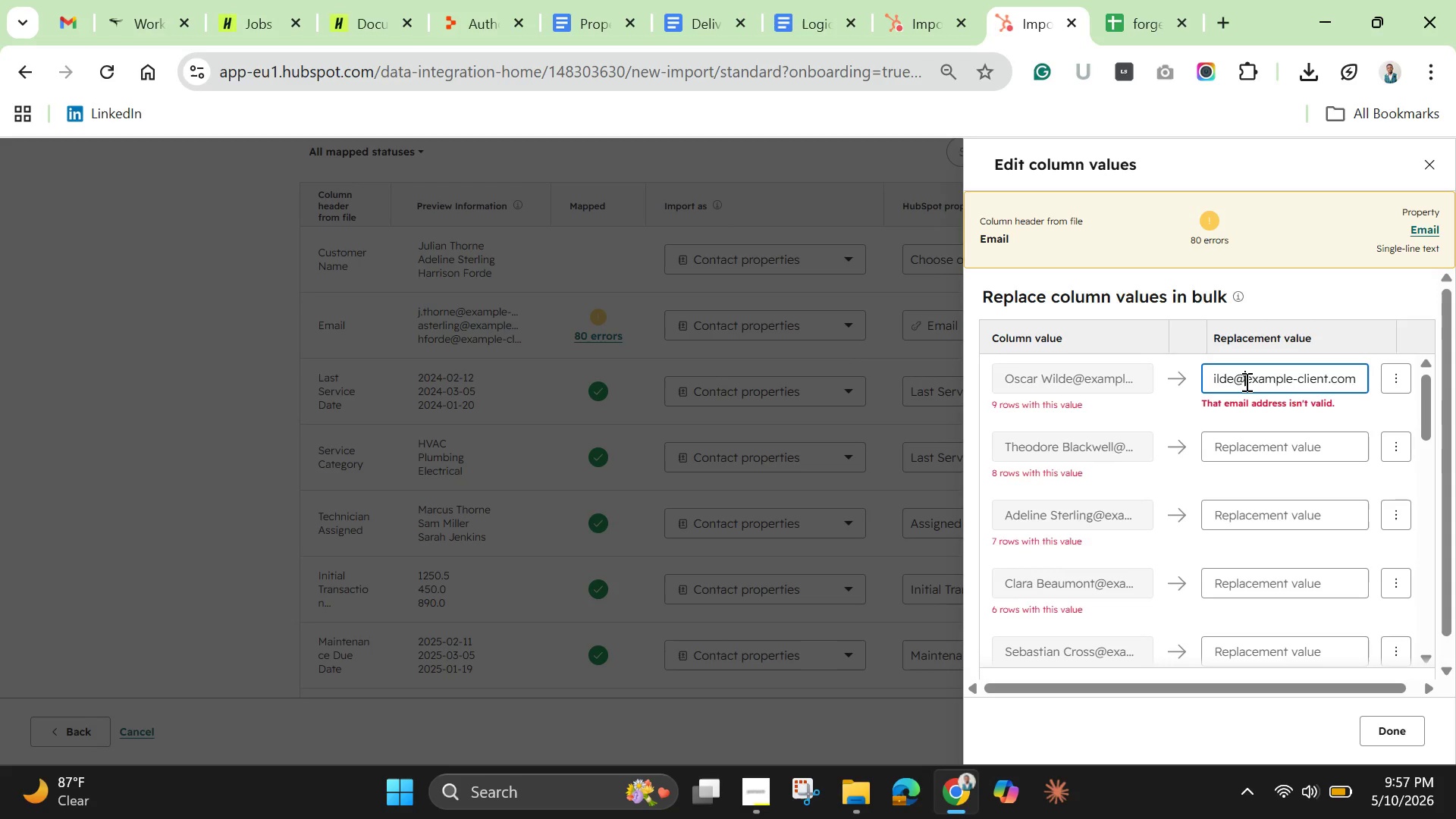 
hold_key(key=ArrowLeft, duration=1.5)
 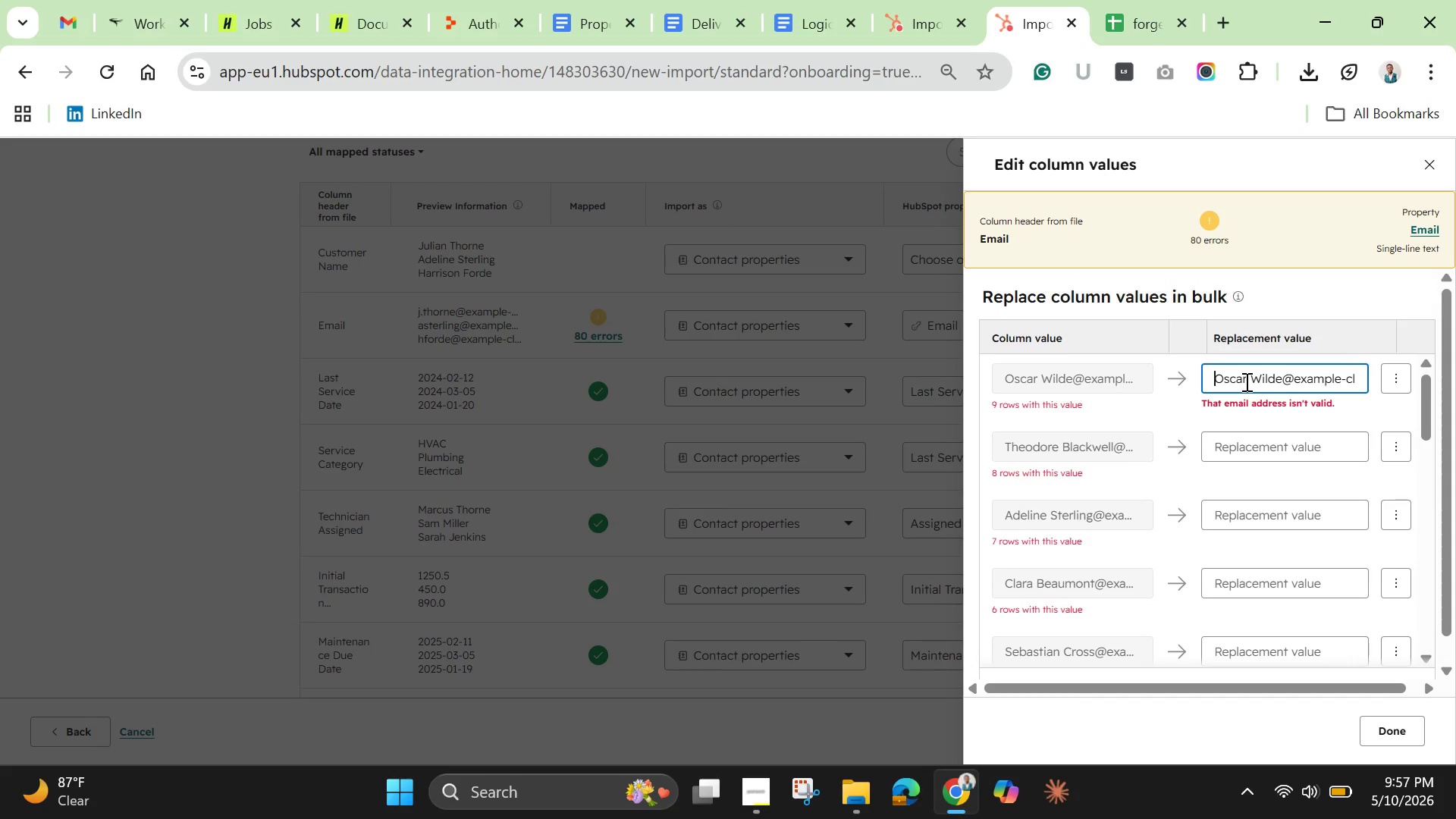 
hold_key(key=ArrowLeft, duration=1.5)
 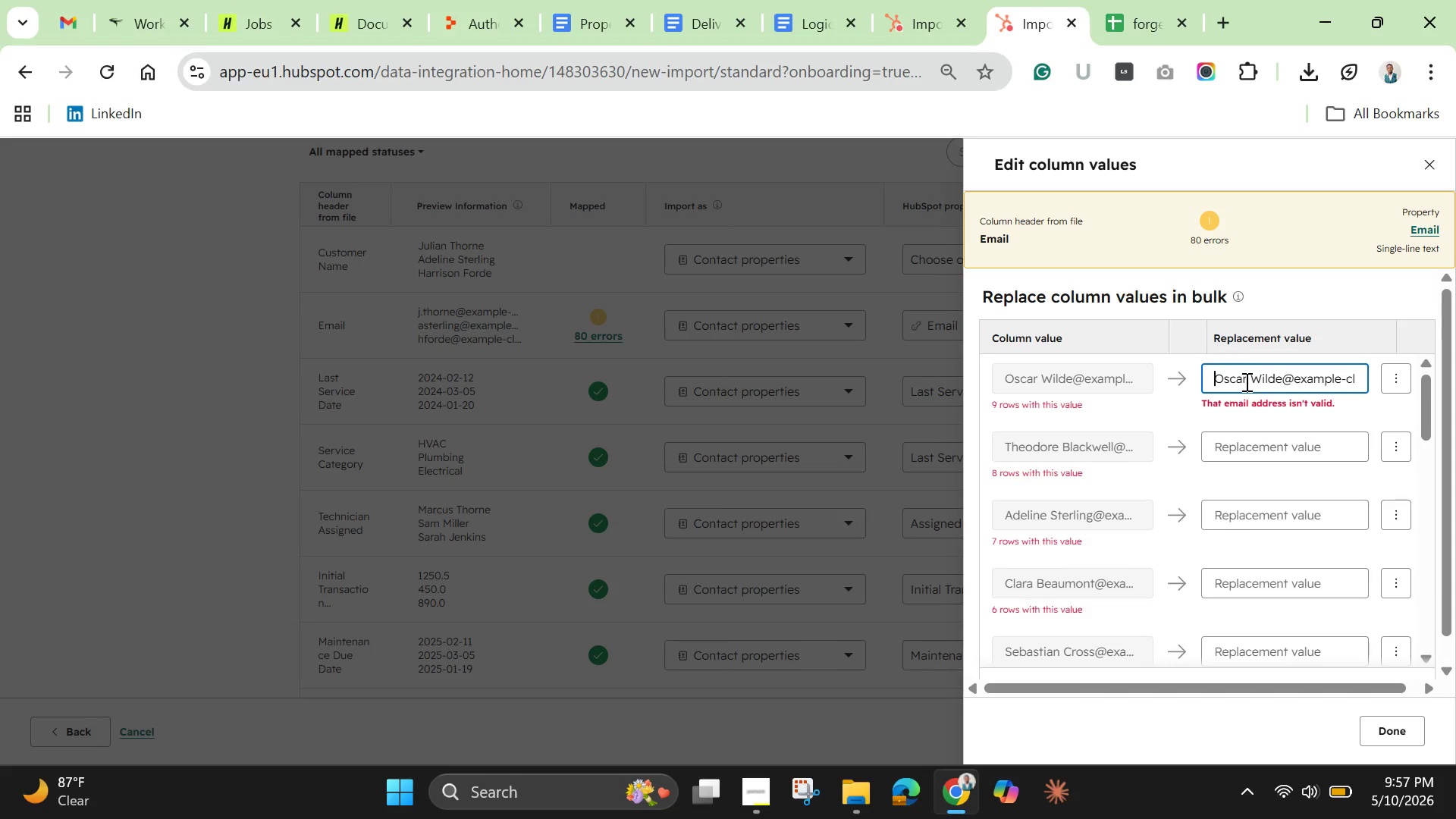 
hold_key(key=ArrowLeft, duration=0.81)
 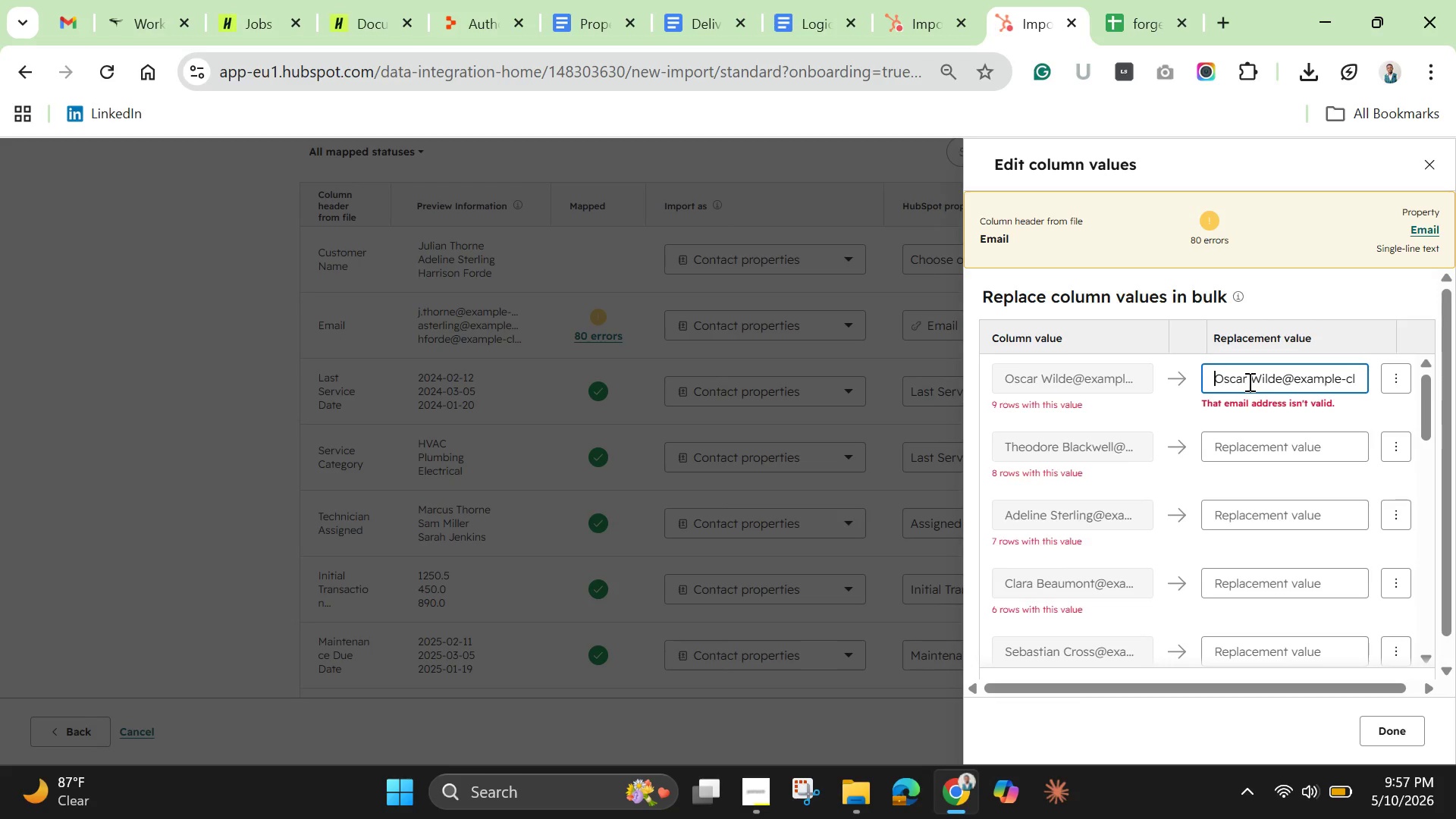 
left_click([1252, 378])
 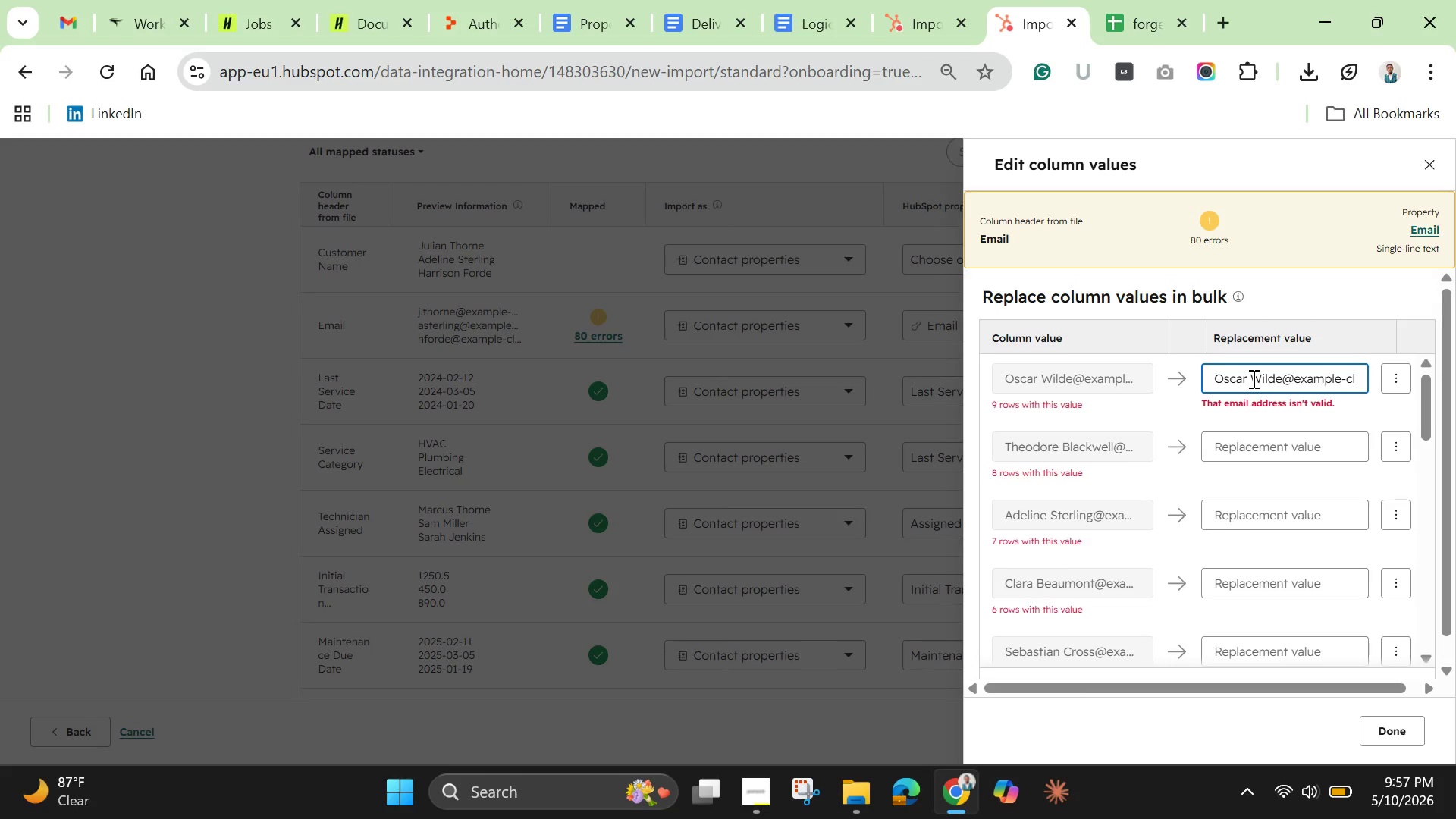 
key(Backspace)
 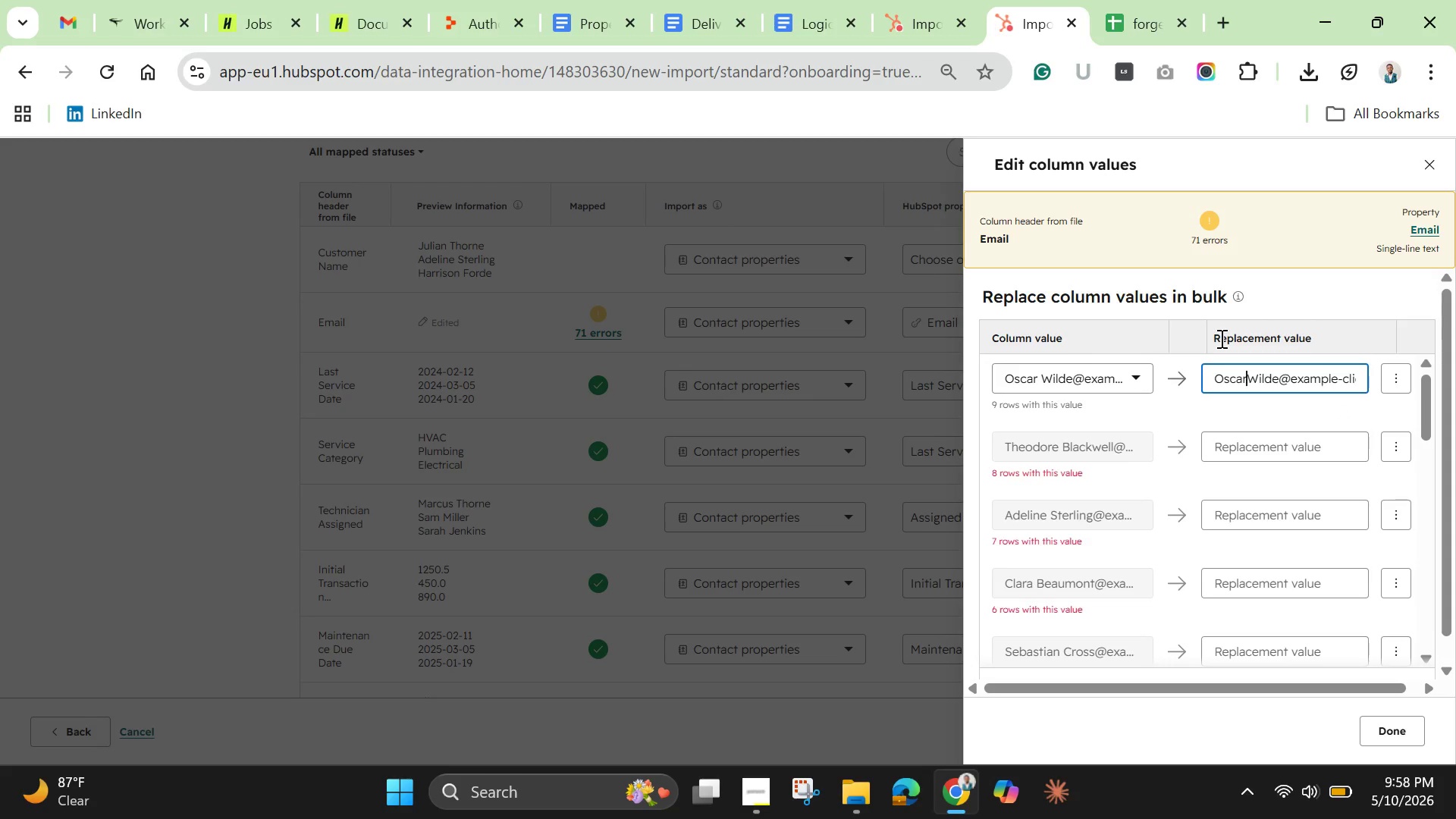 
wait(25.16)
 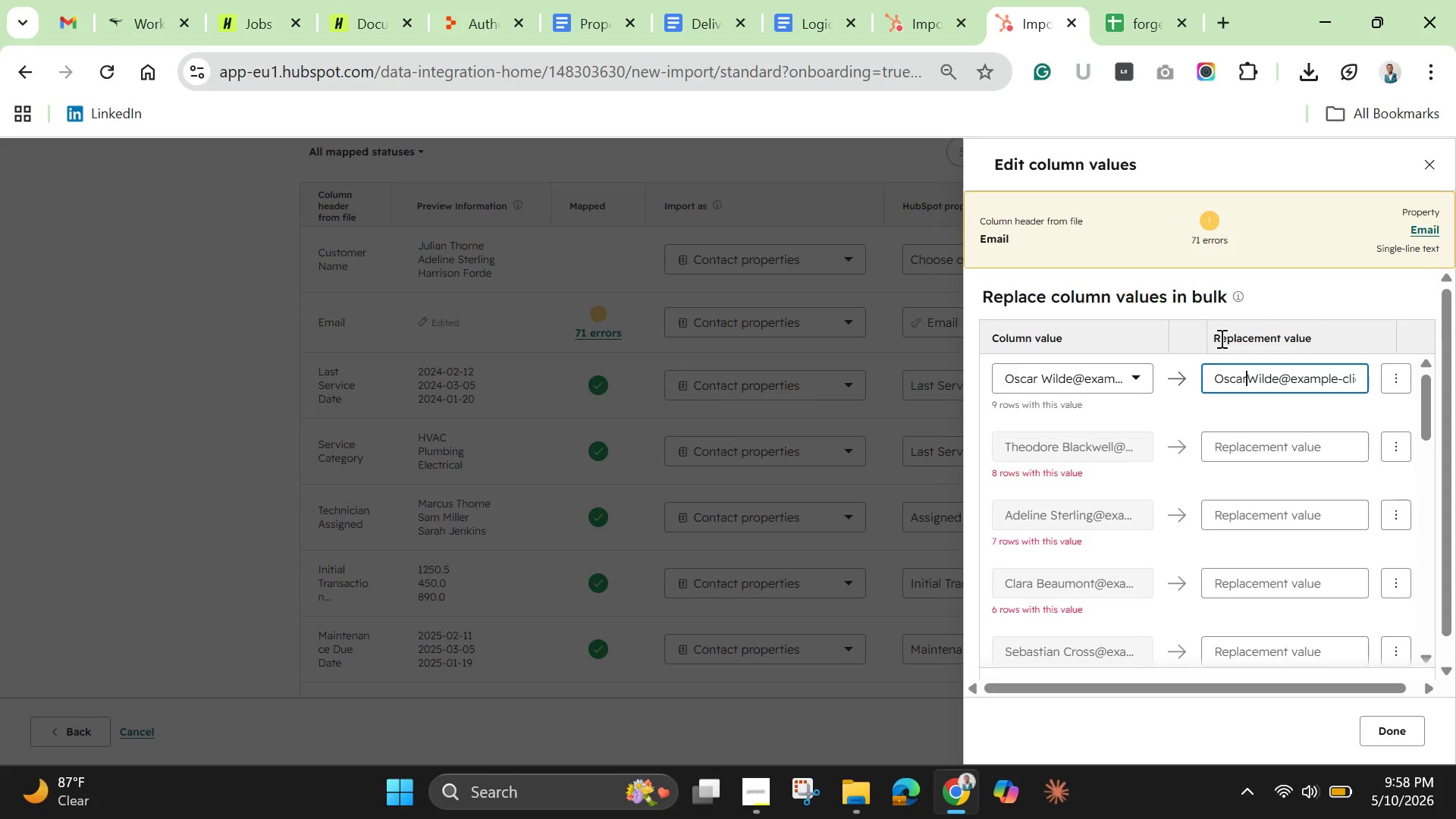 
left_click([925, 15])
 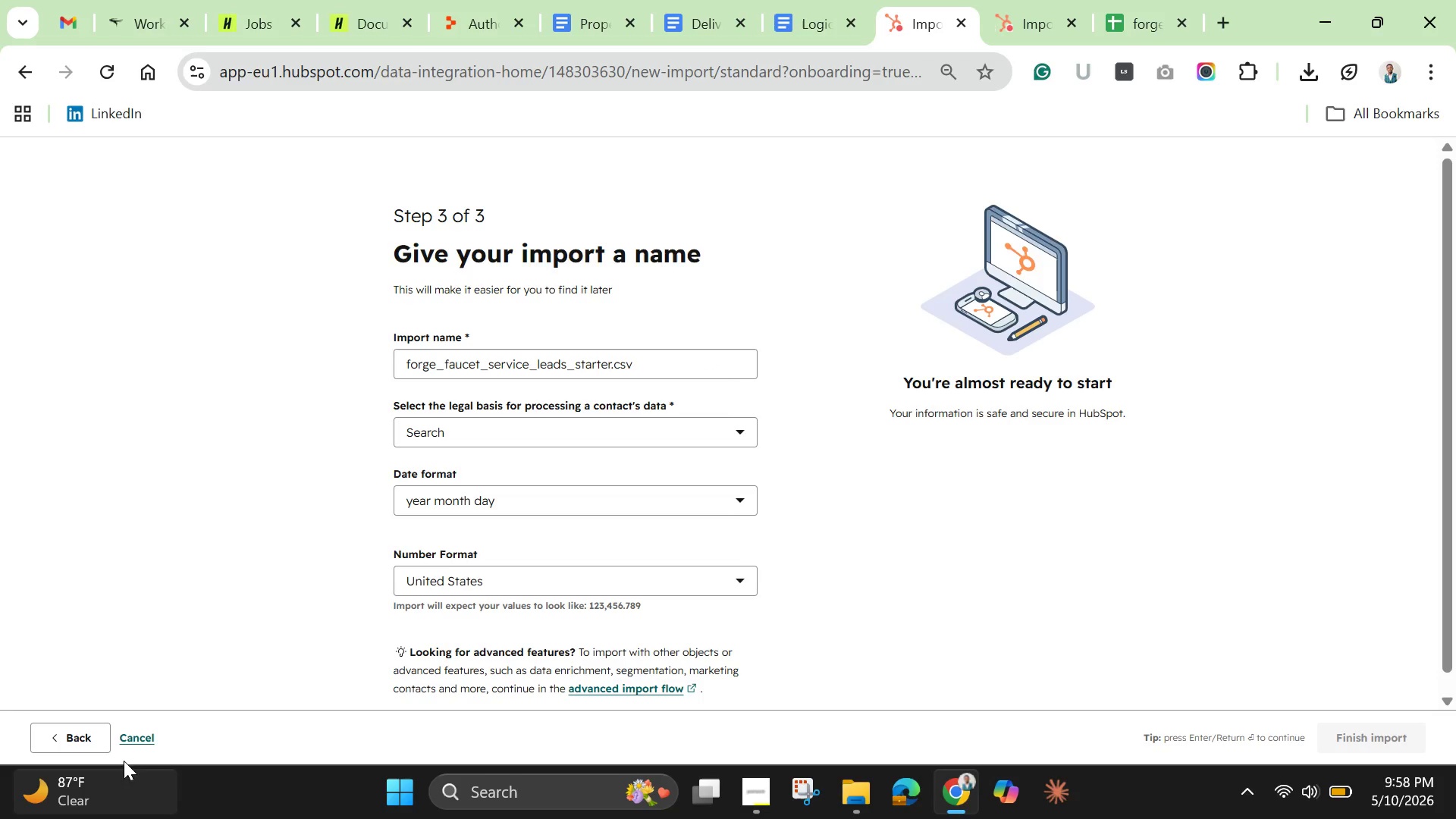 
left_click([71, 727])
 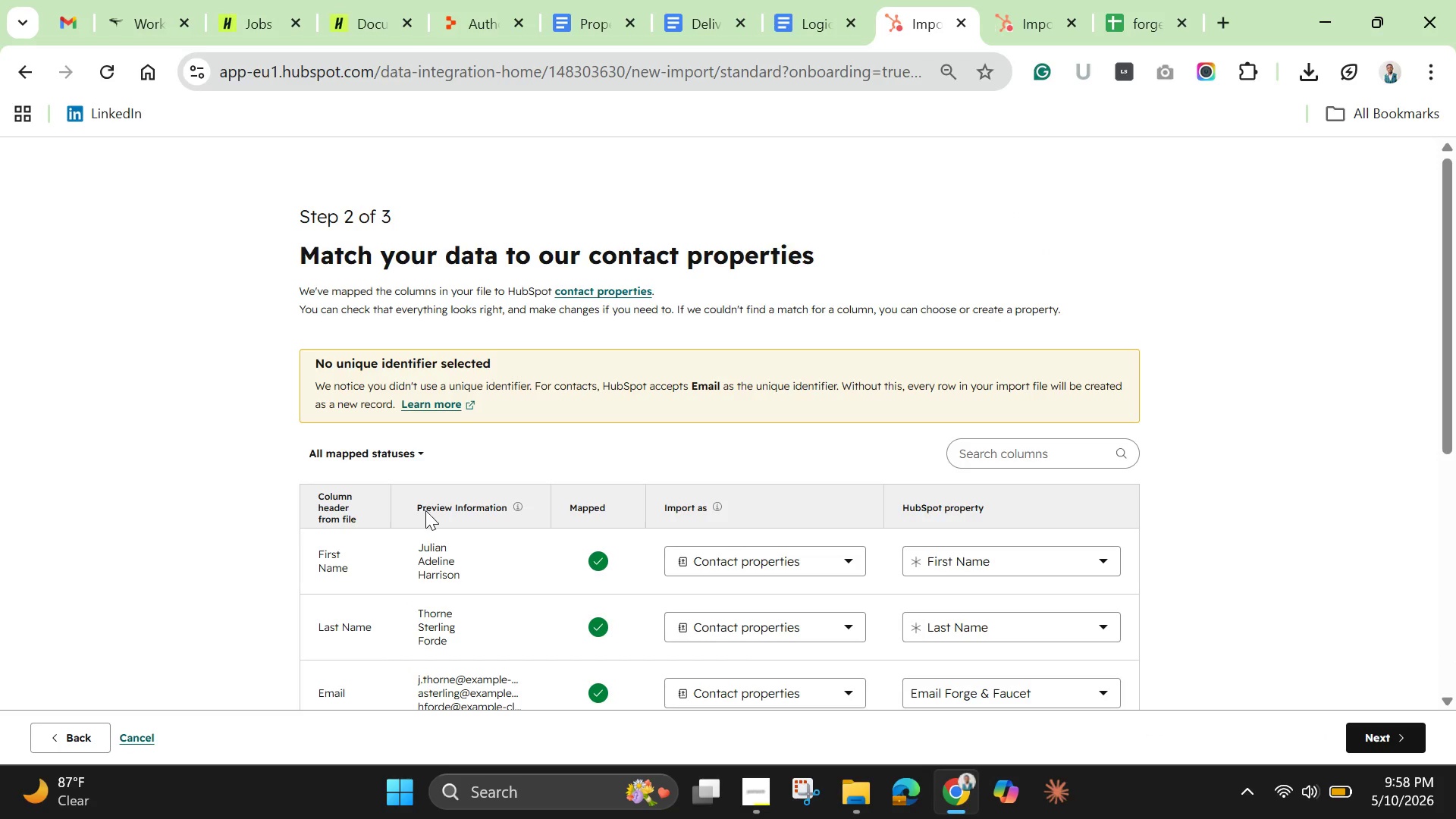 
scroll: coordinate [444, 527], scroll_direction: down, amount: 1.0
 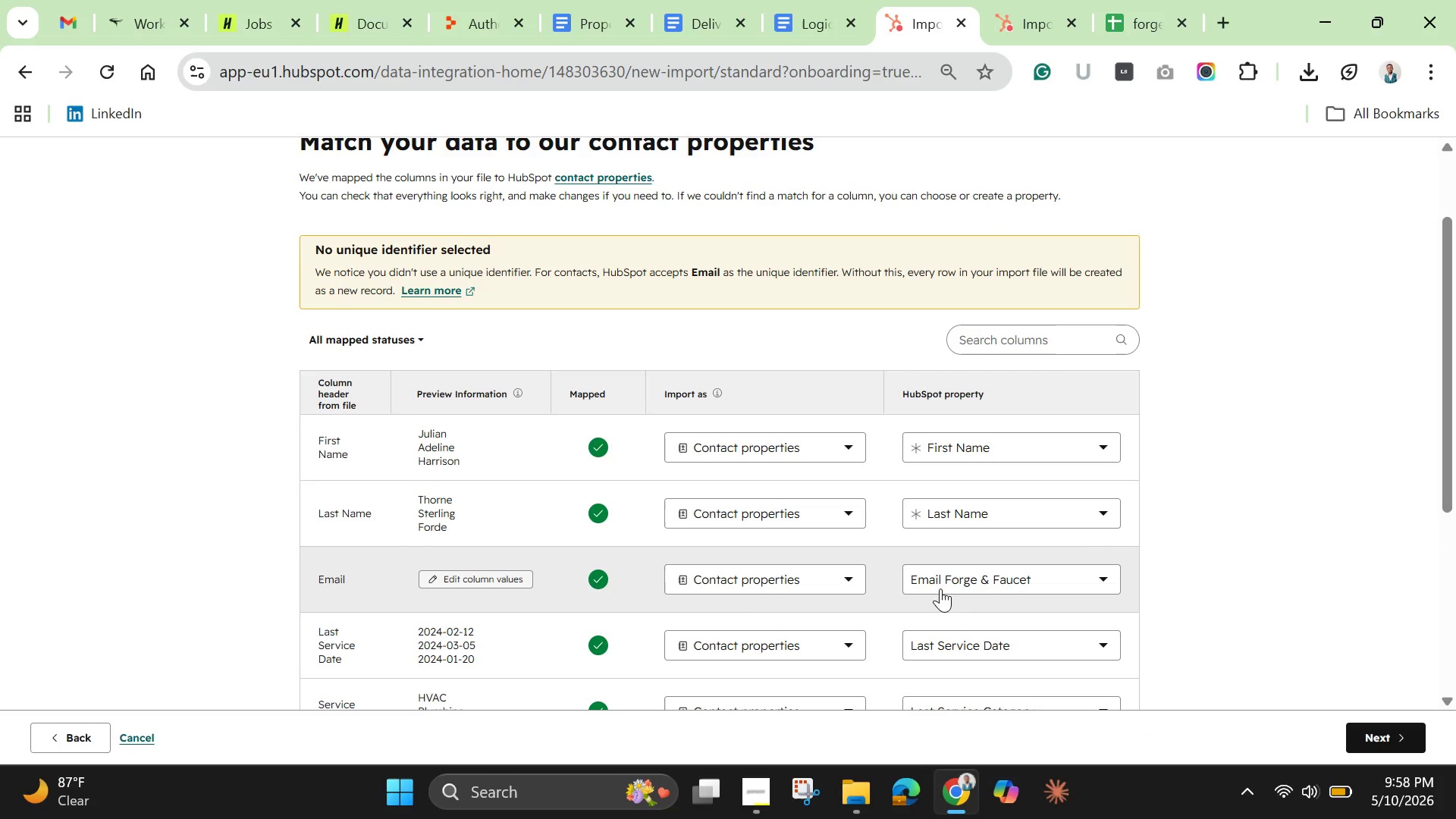 
left_click([1018, 587])
 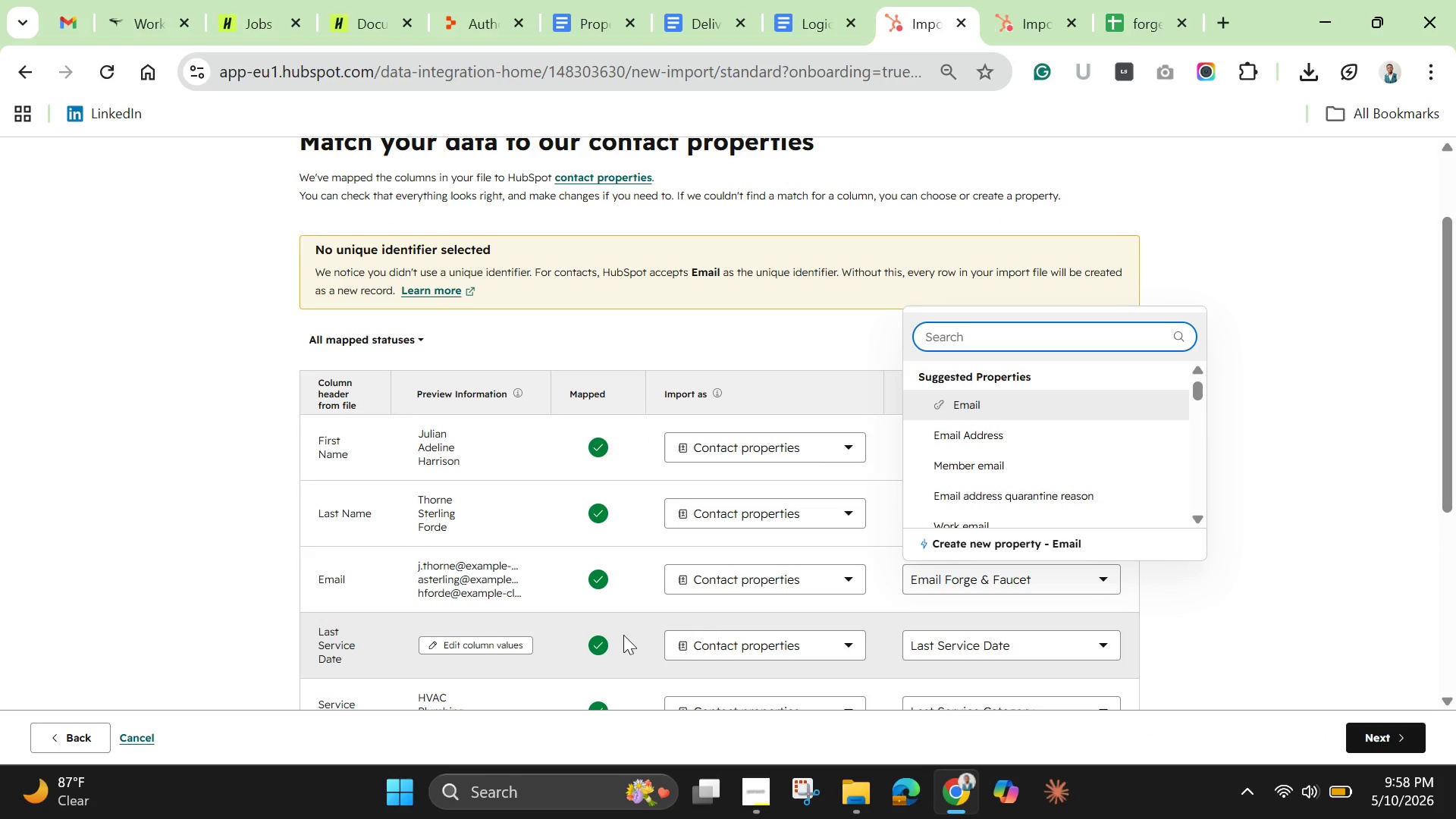 
wait(9.47)
 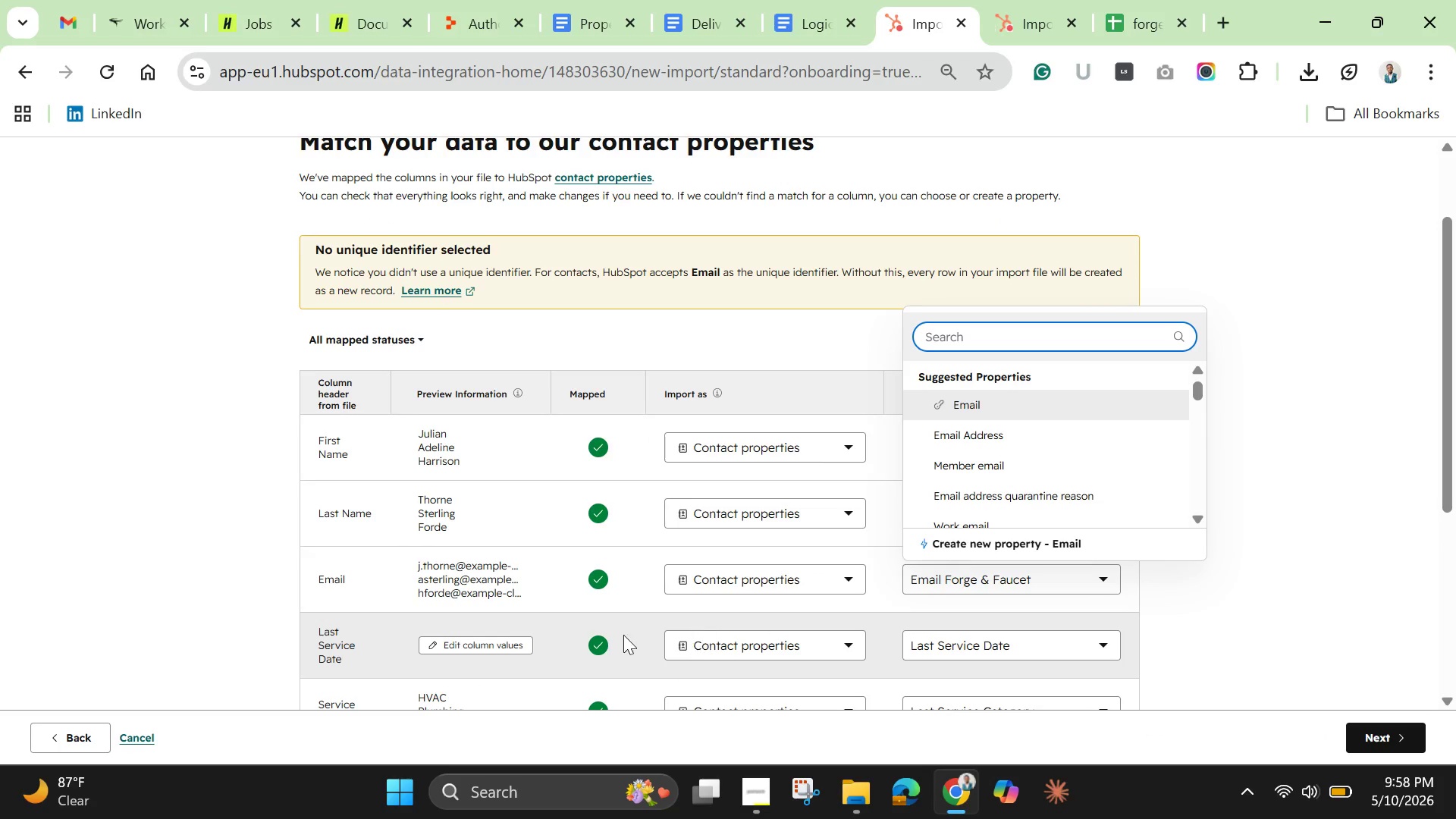 
left_click([1371, 731])
 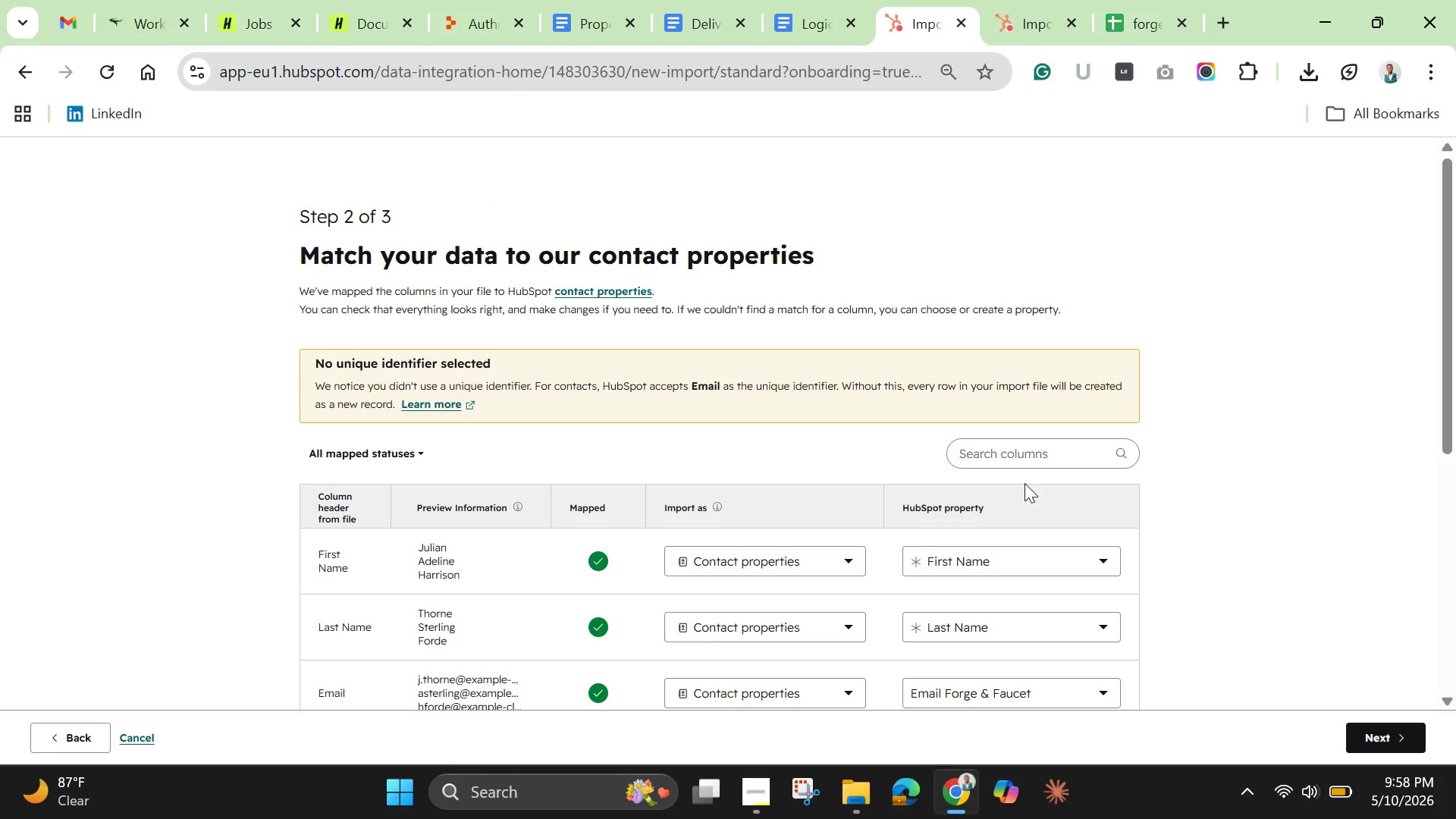 
scroll: coordinate [1025, 483], scroll_direction: down, amount: 2.0
 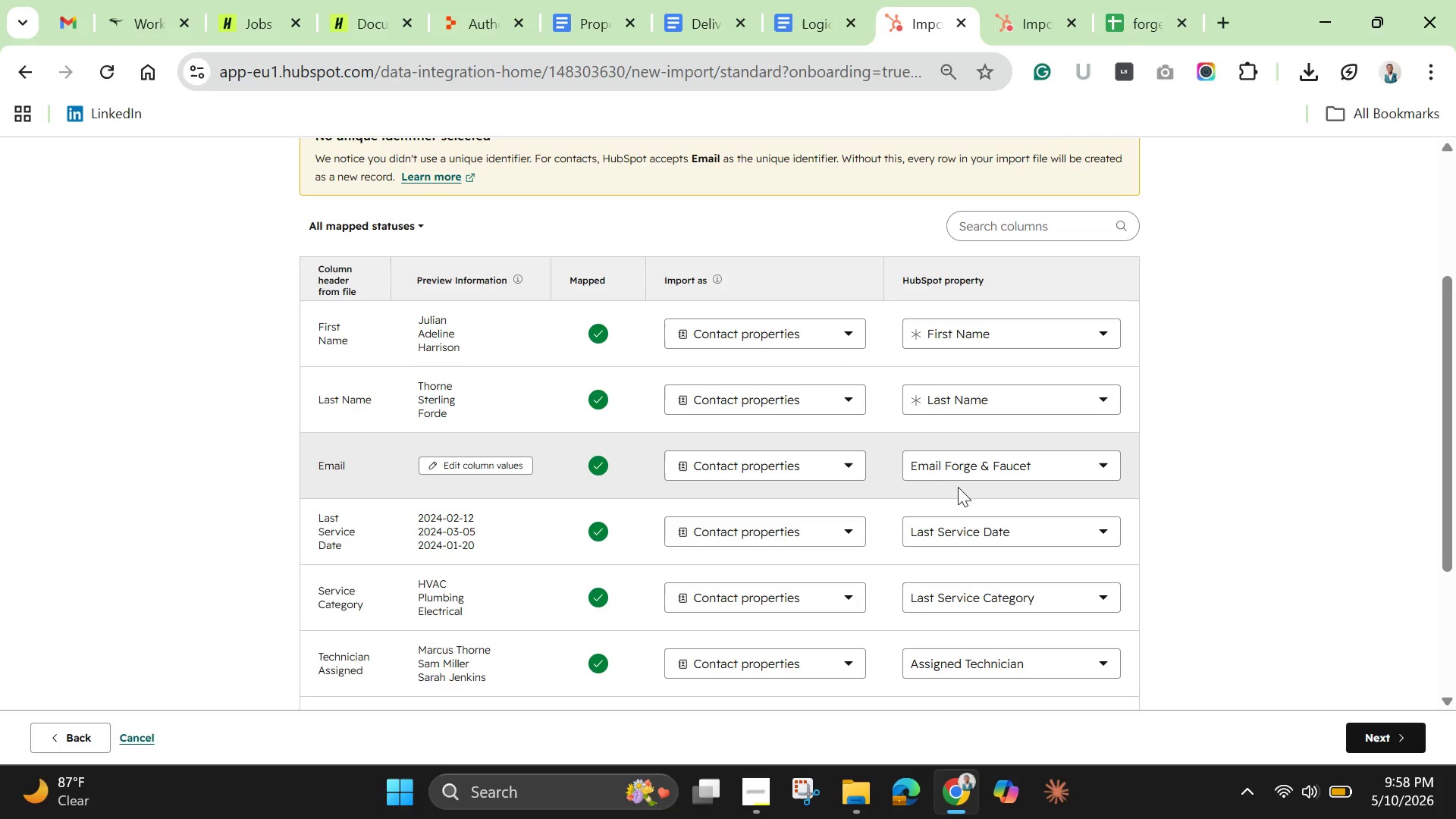 
left_click([965, 469])
 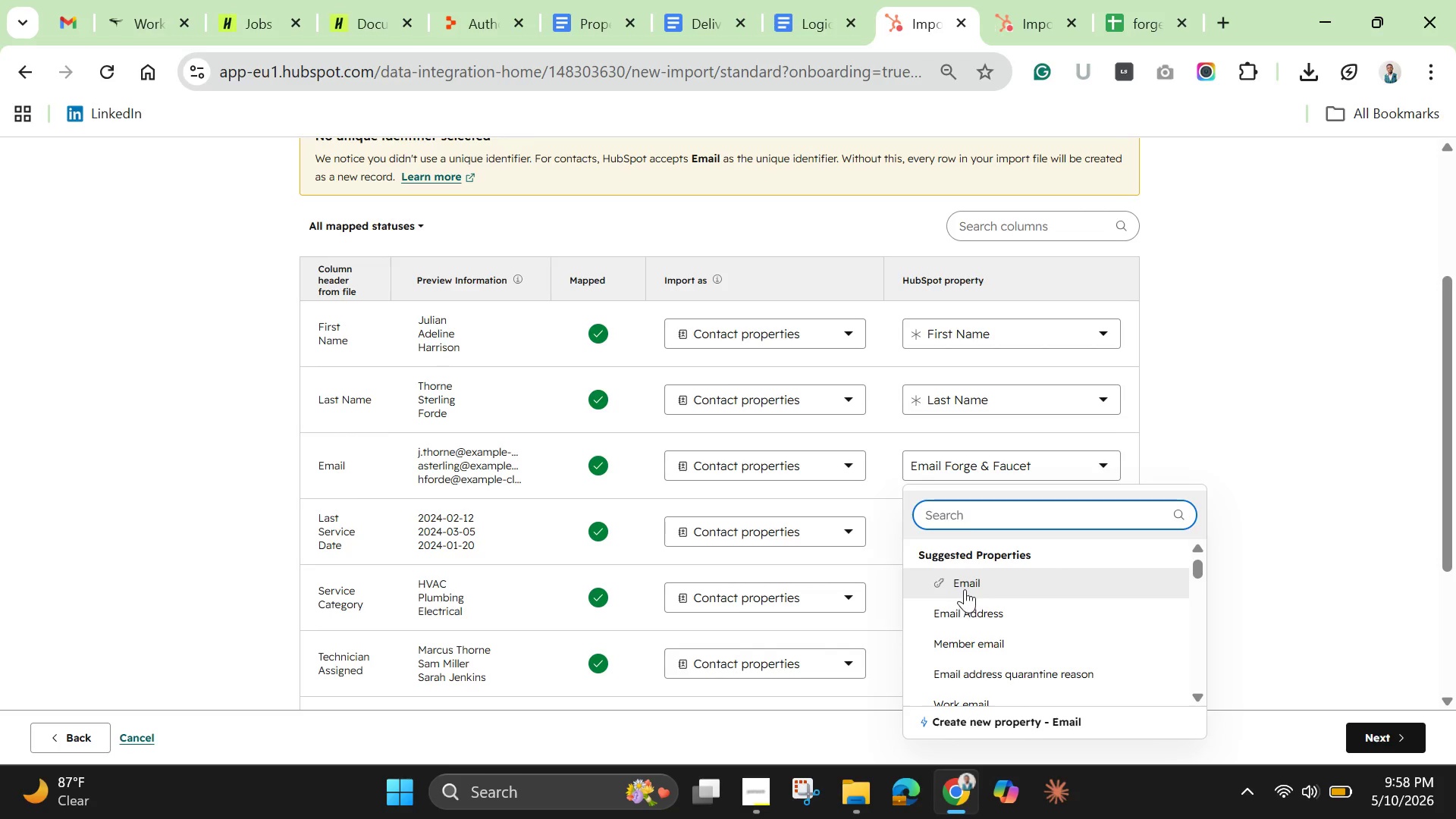 
left_click([965, 585])
 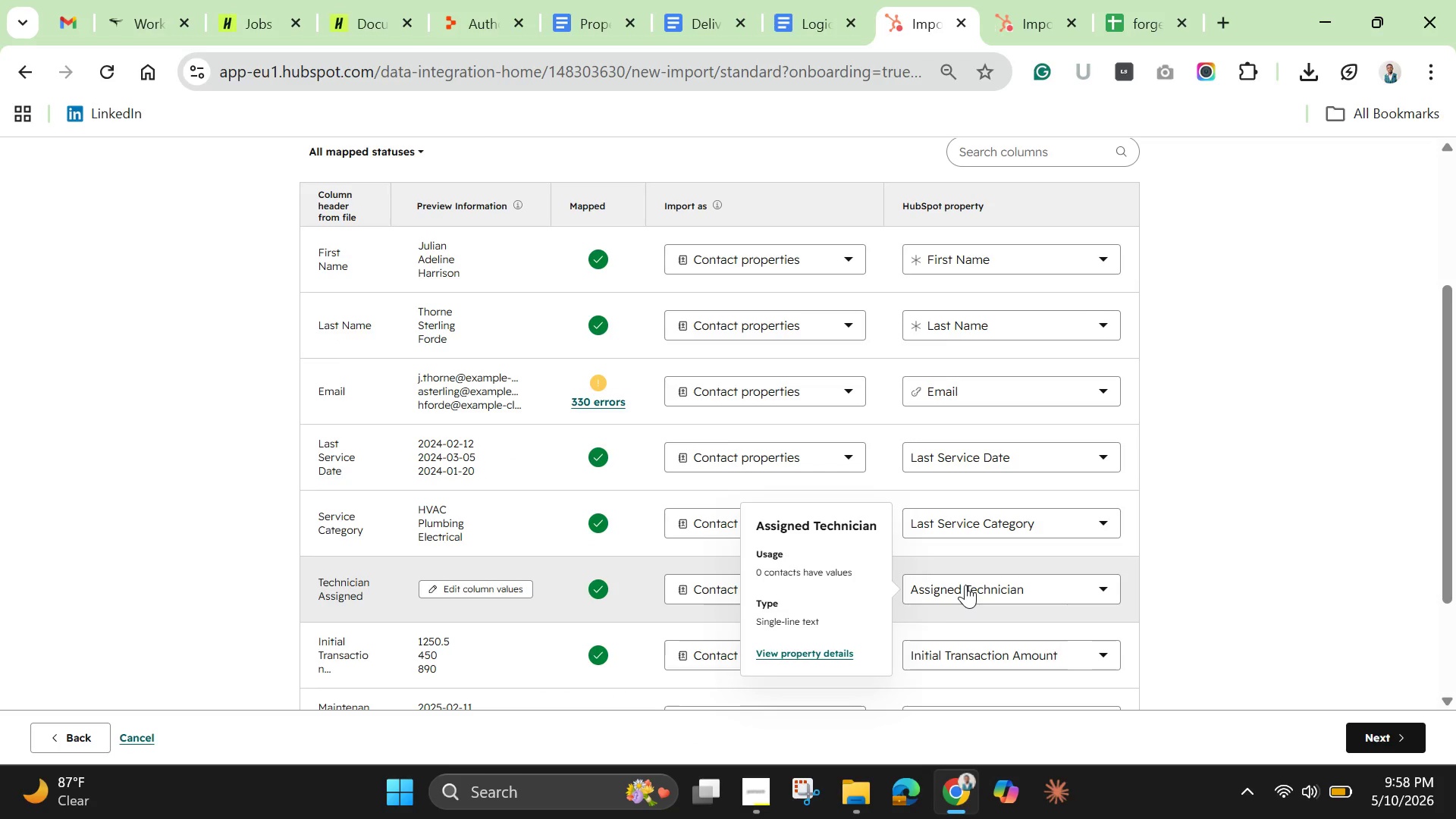 
scroll: coordinate [714, 556], scroll_direction: down, amount: 4.0
 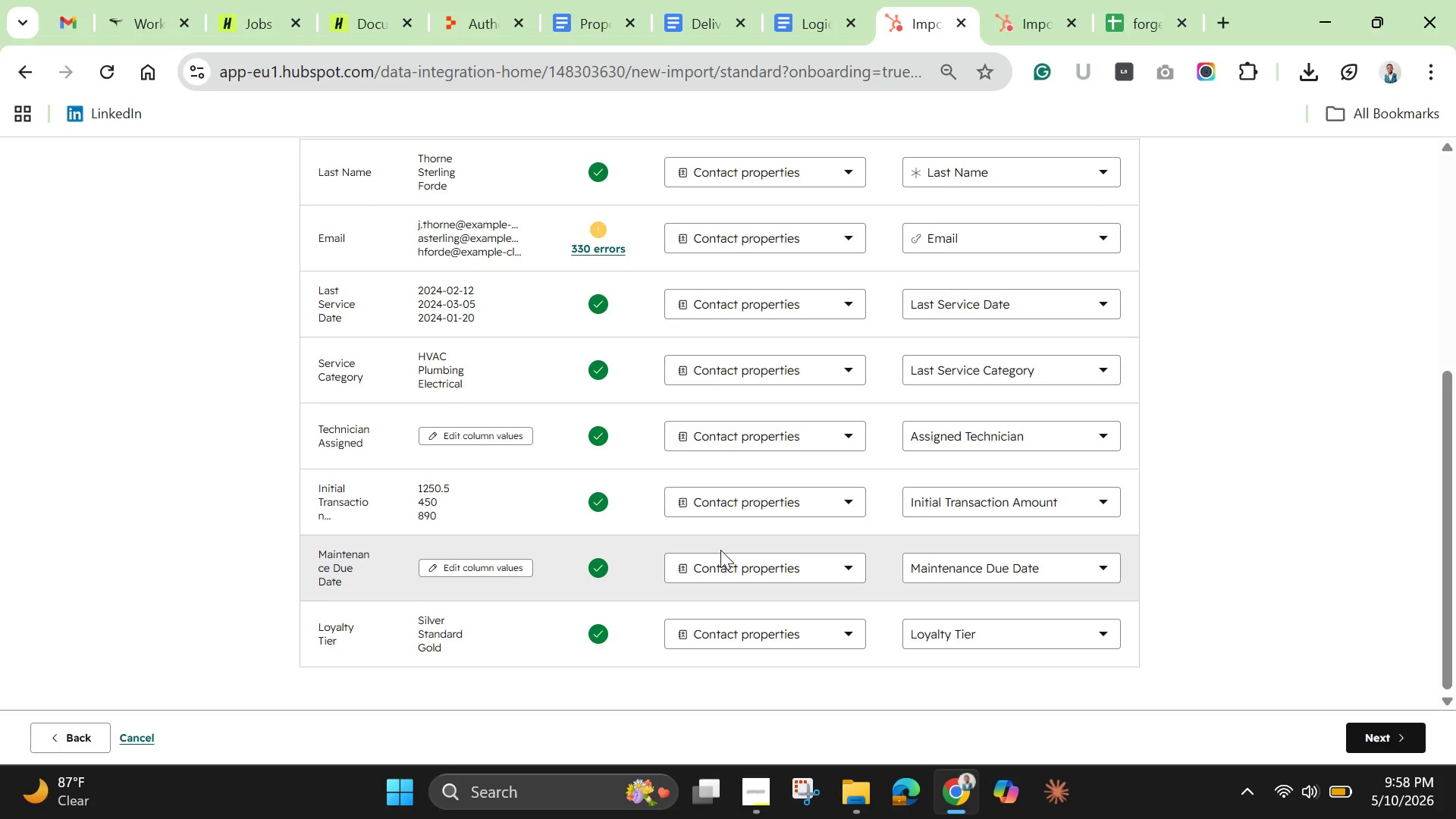 
scroll: coordinate [720, 550], scroll_direction: up, amount: 4.0
 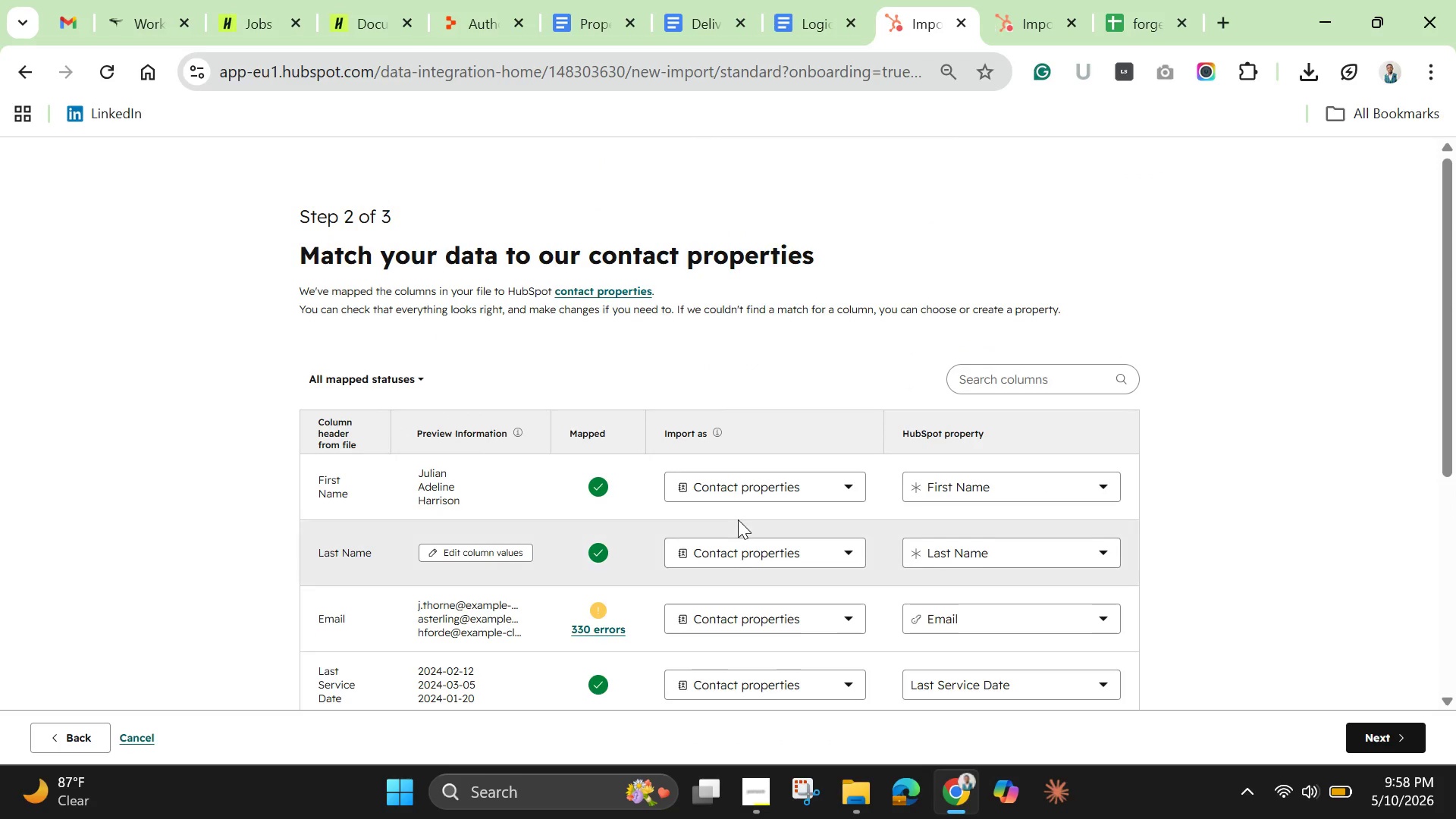 
scroll: coordinate [738, 519], scroll_direction: down, amount: 4.0
 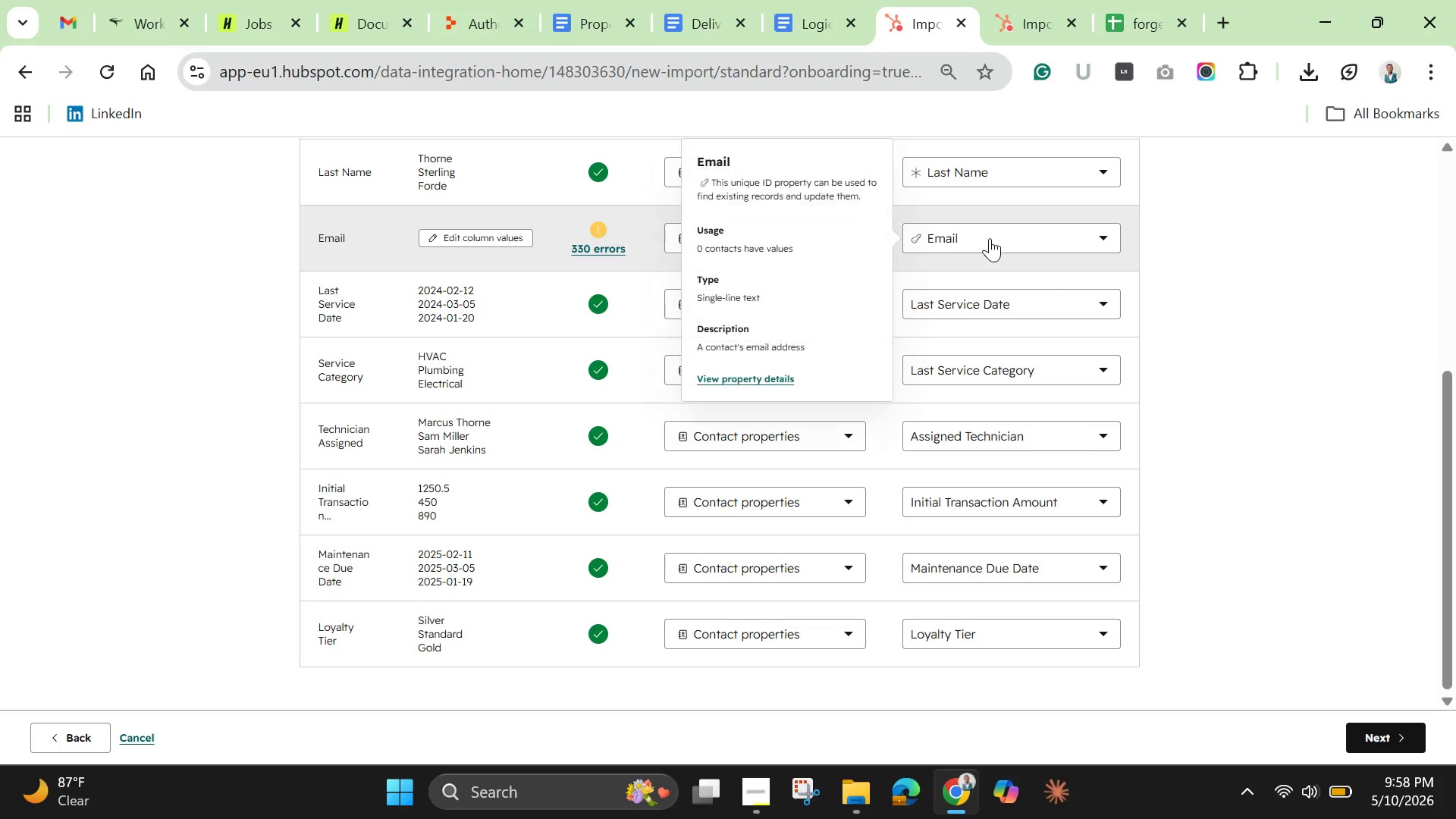 
left_click([990, 238])
 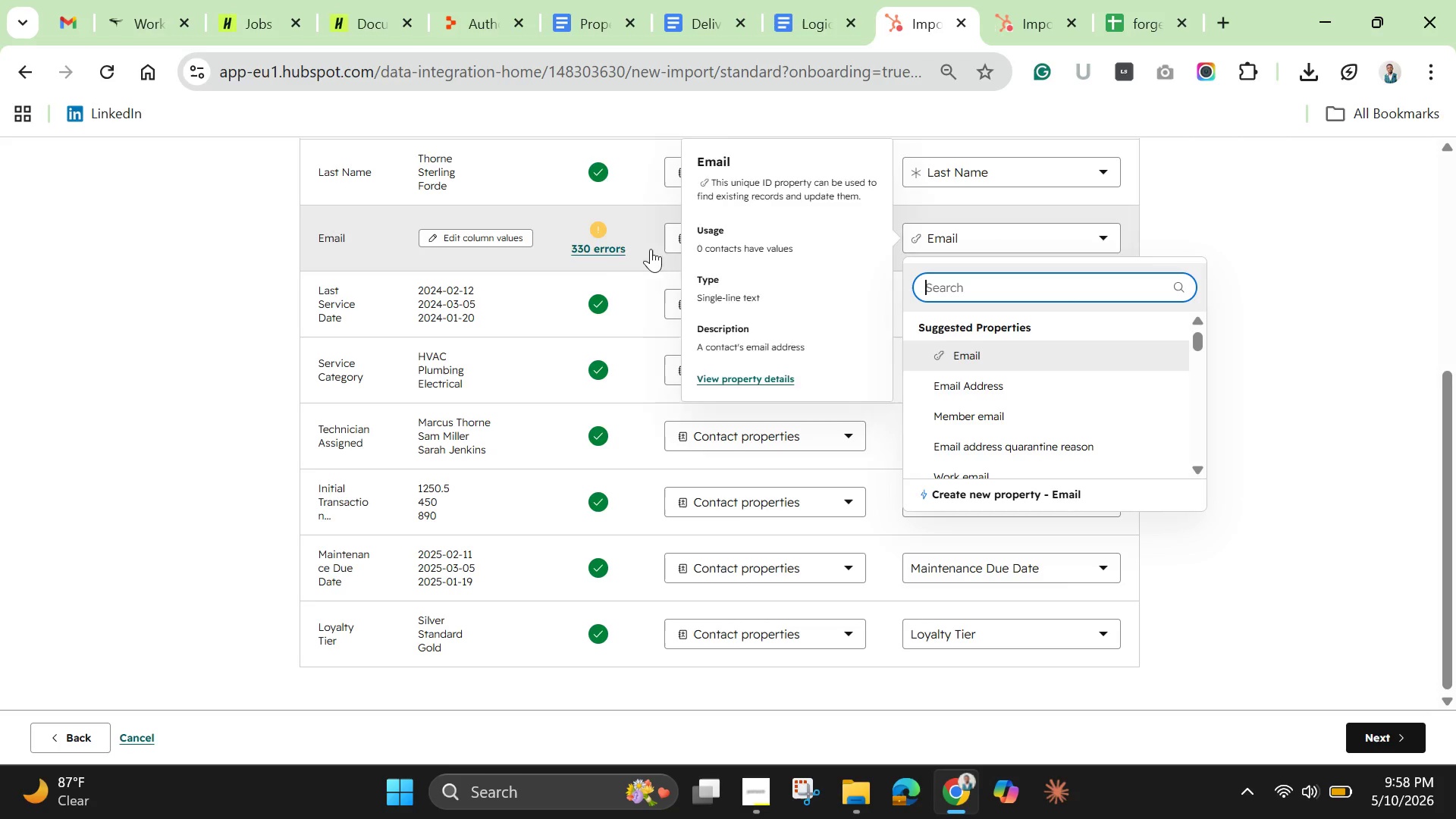 
mouse_move([582, 246])
 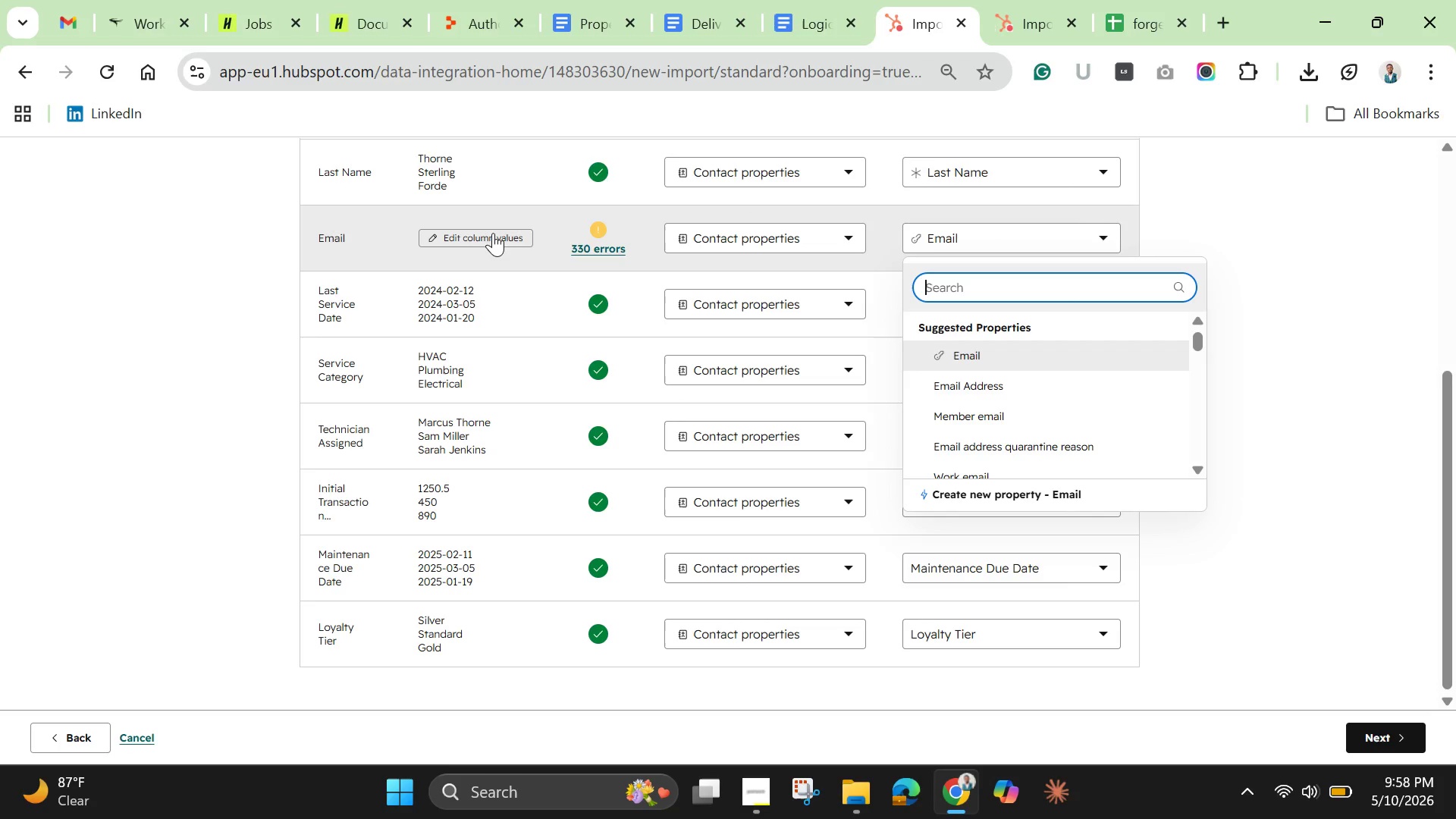 
mouse_move([525, 252])
 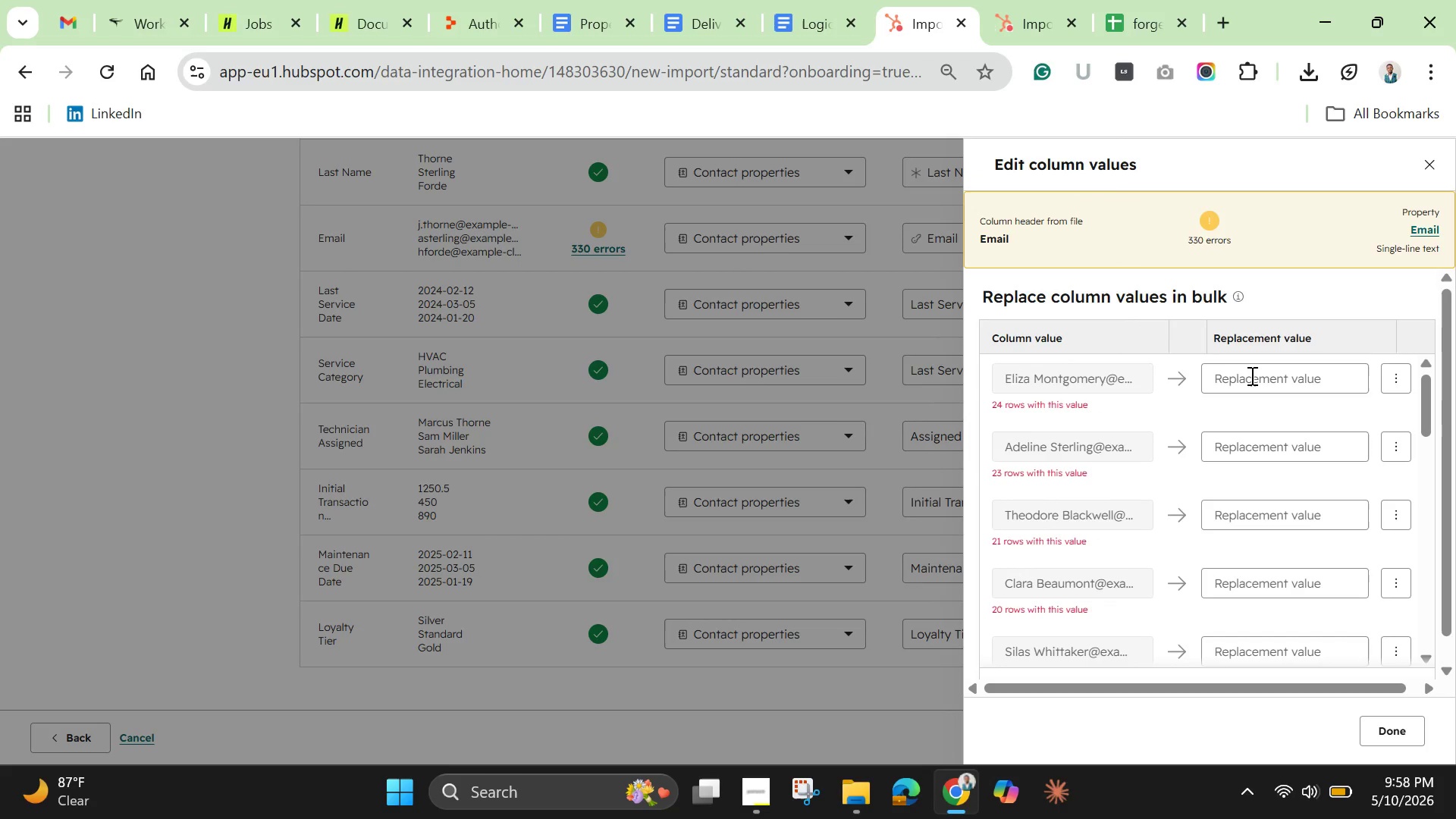 
left_click([1250, 375])
 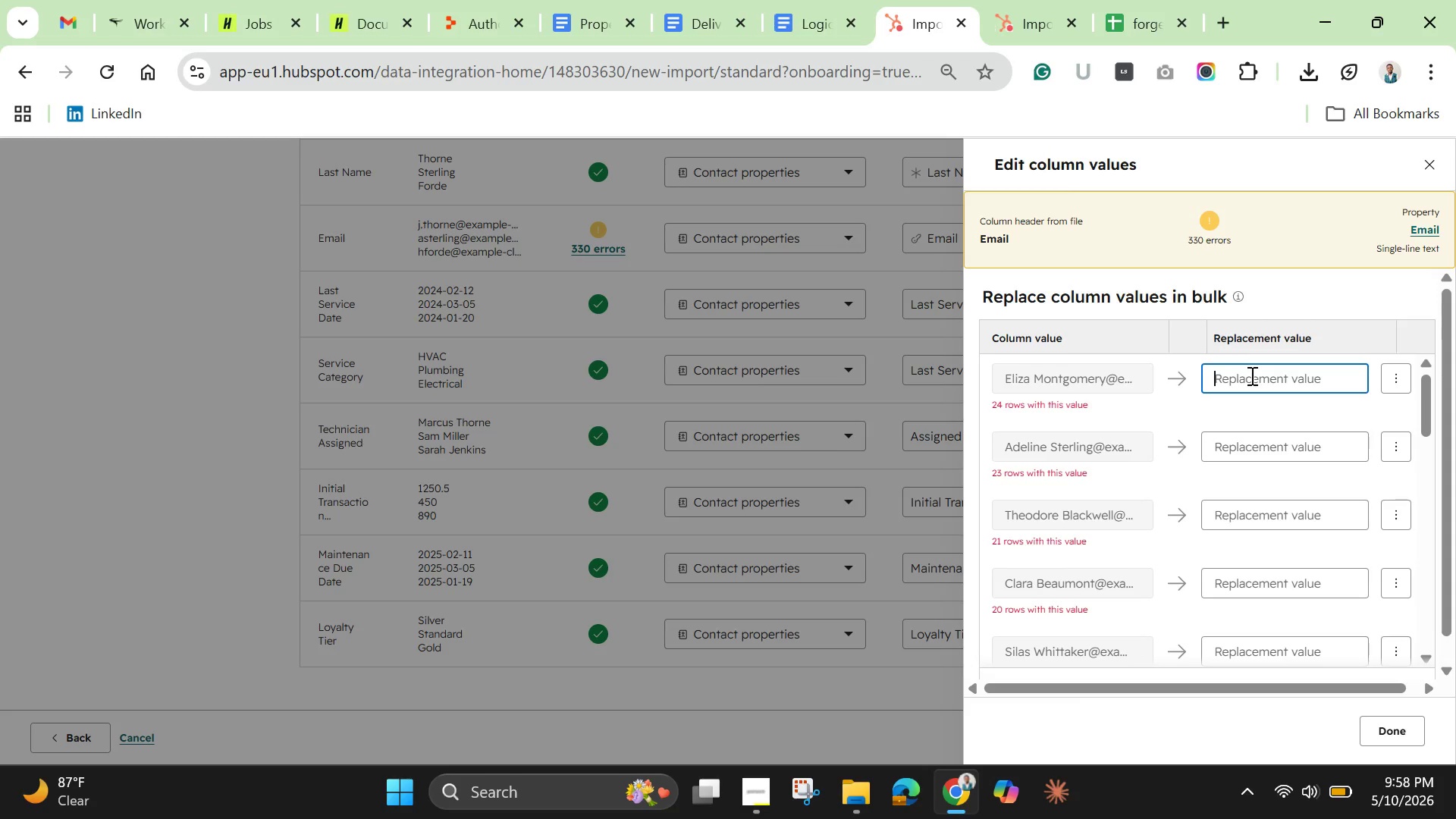 
mouse_move([1018, 380])
 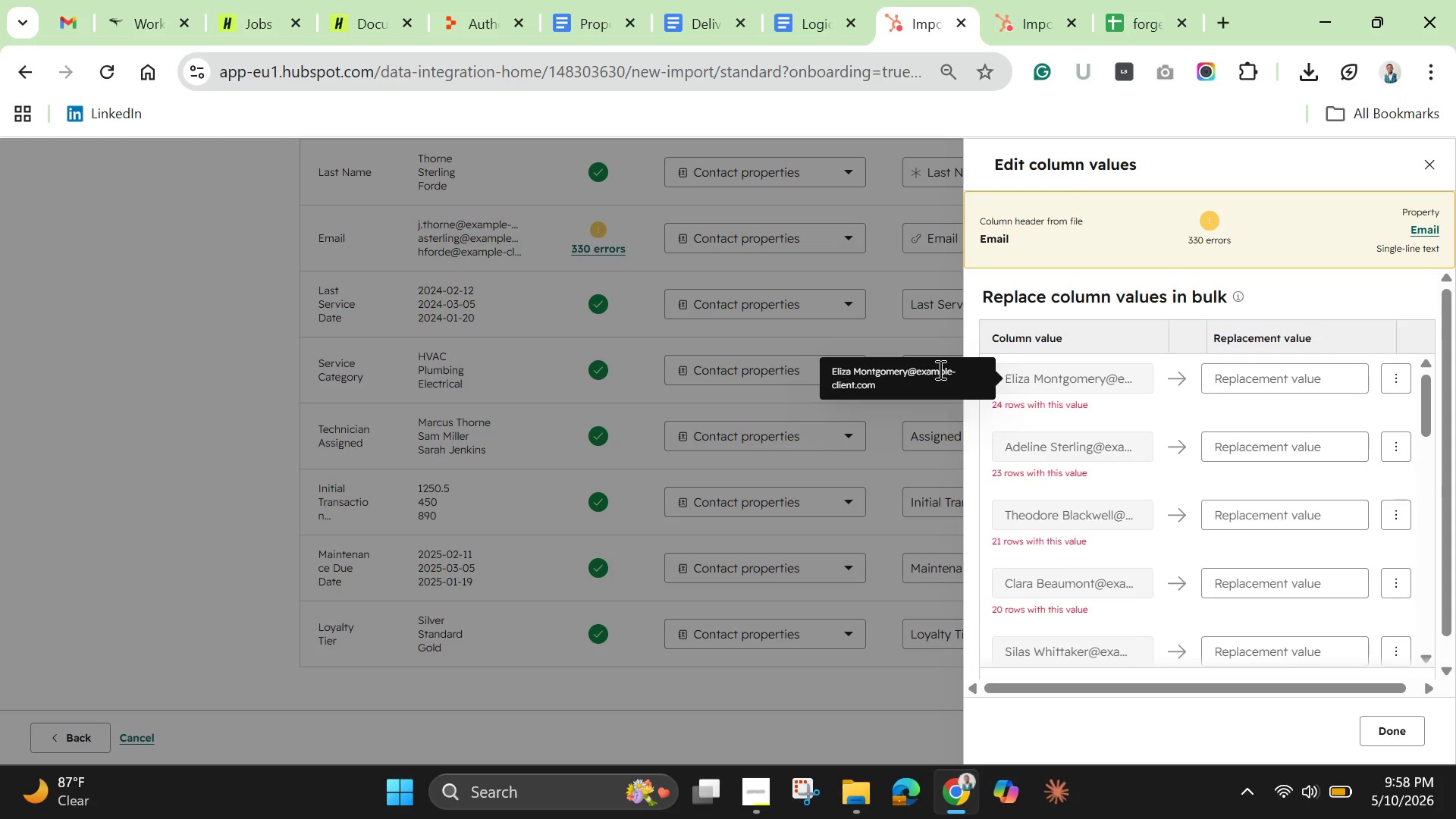 
double_click([939, 369])
 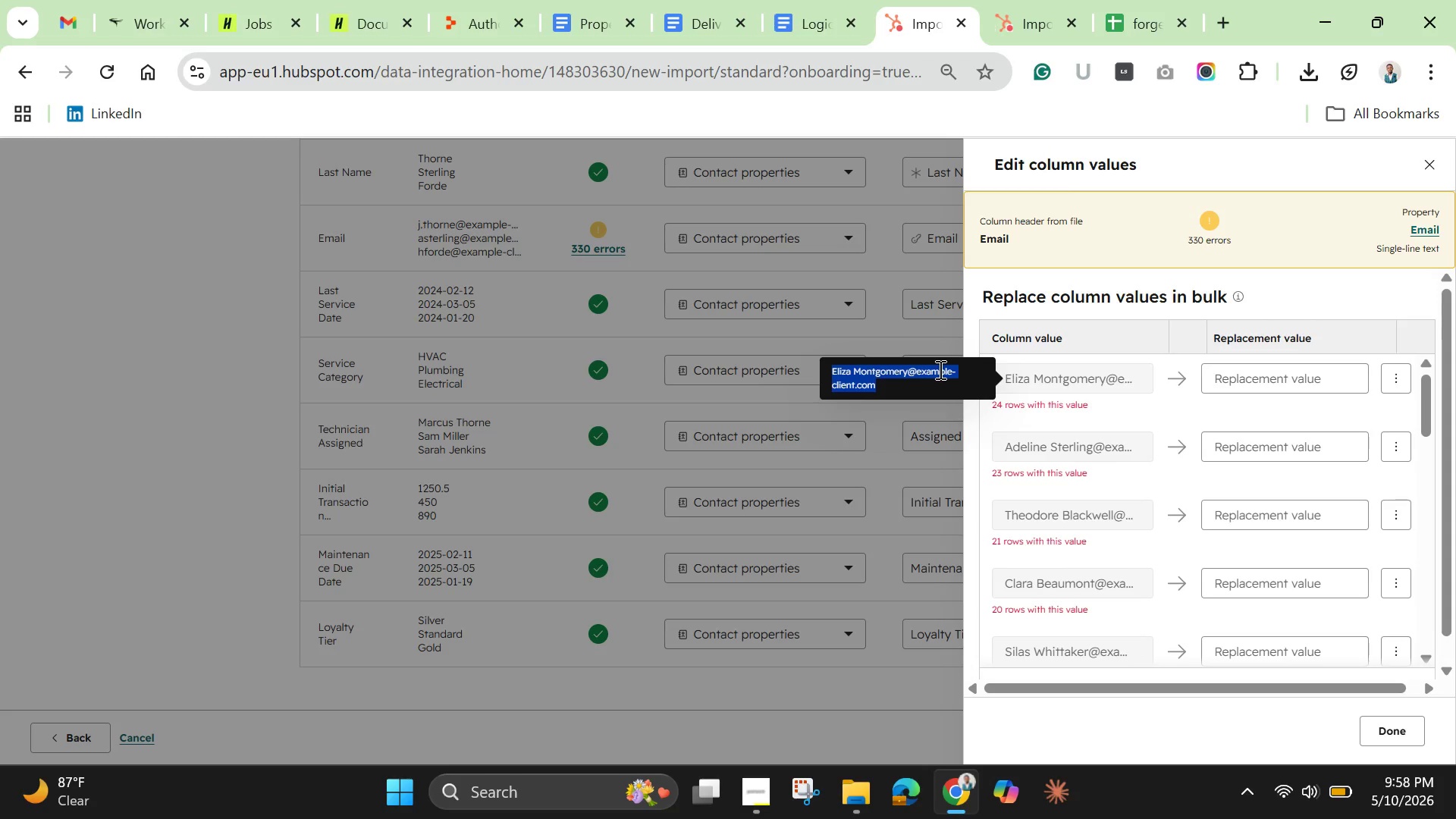 
triple_click([939, 369])
 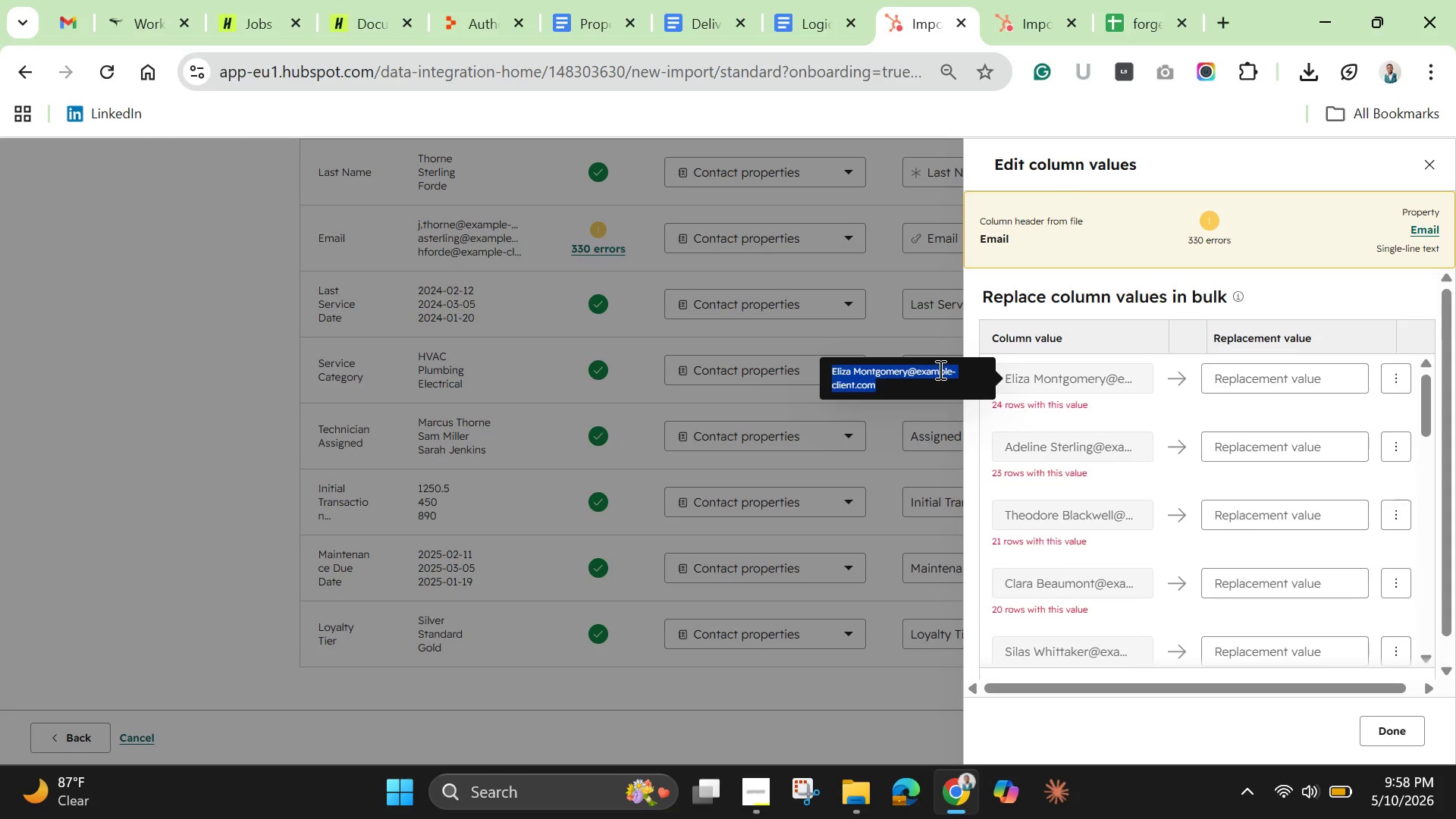 
triple_click([939, 369])
 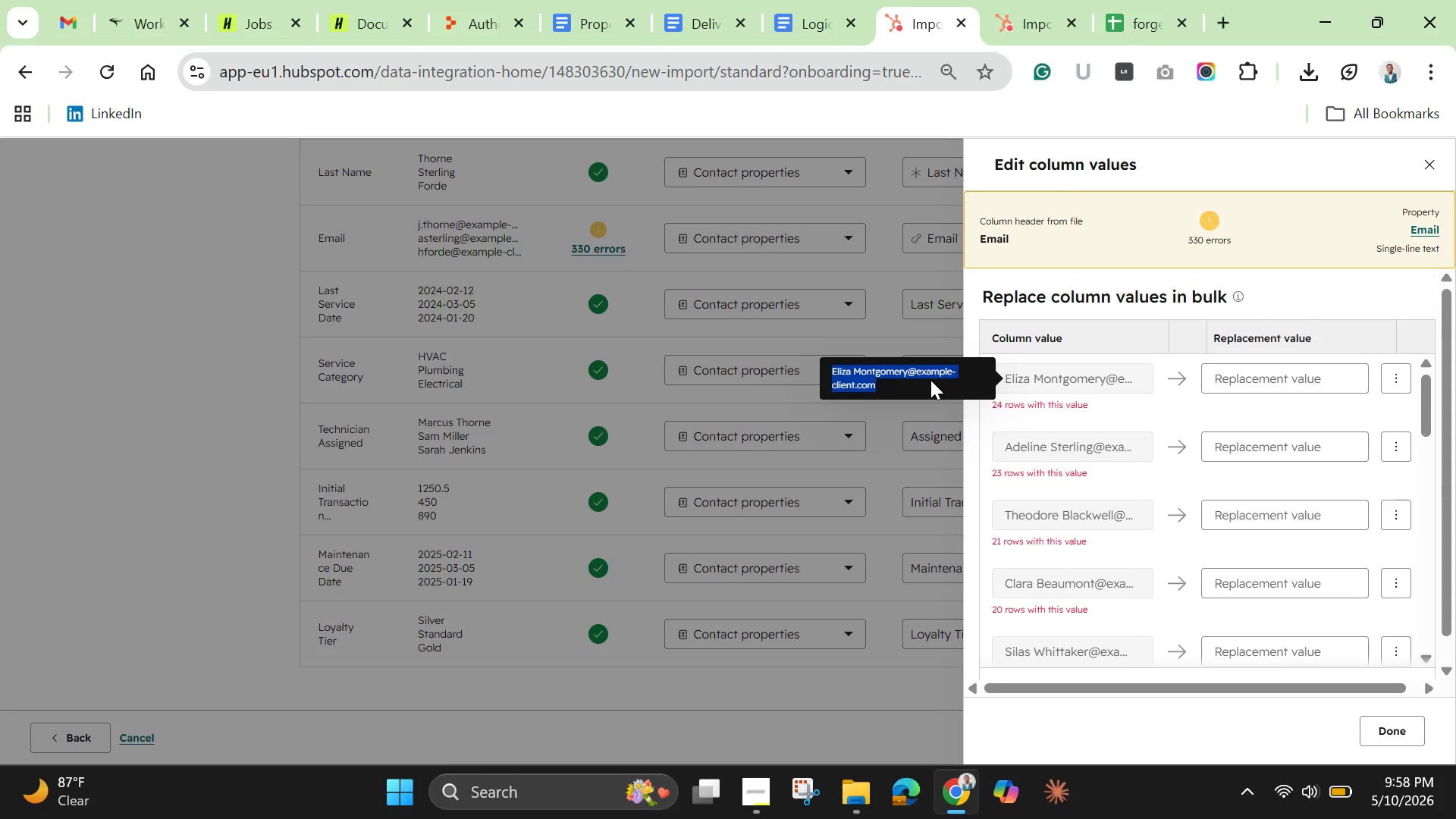 
key(Control+C)
 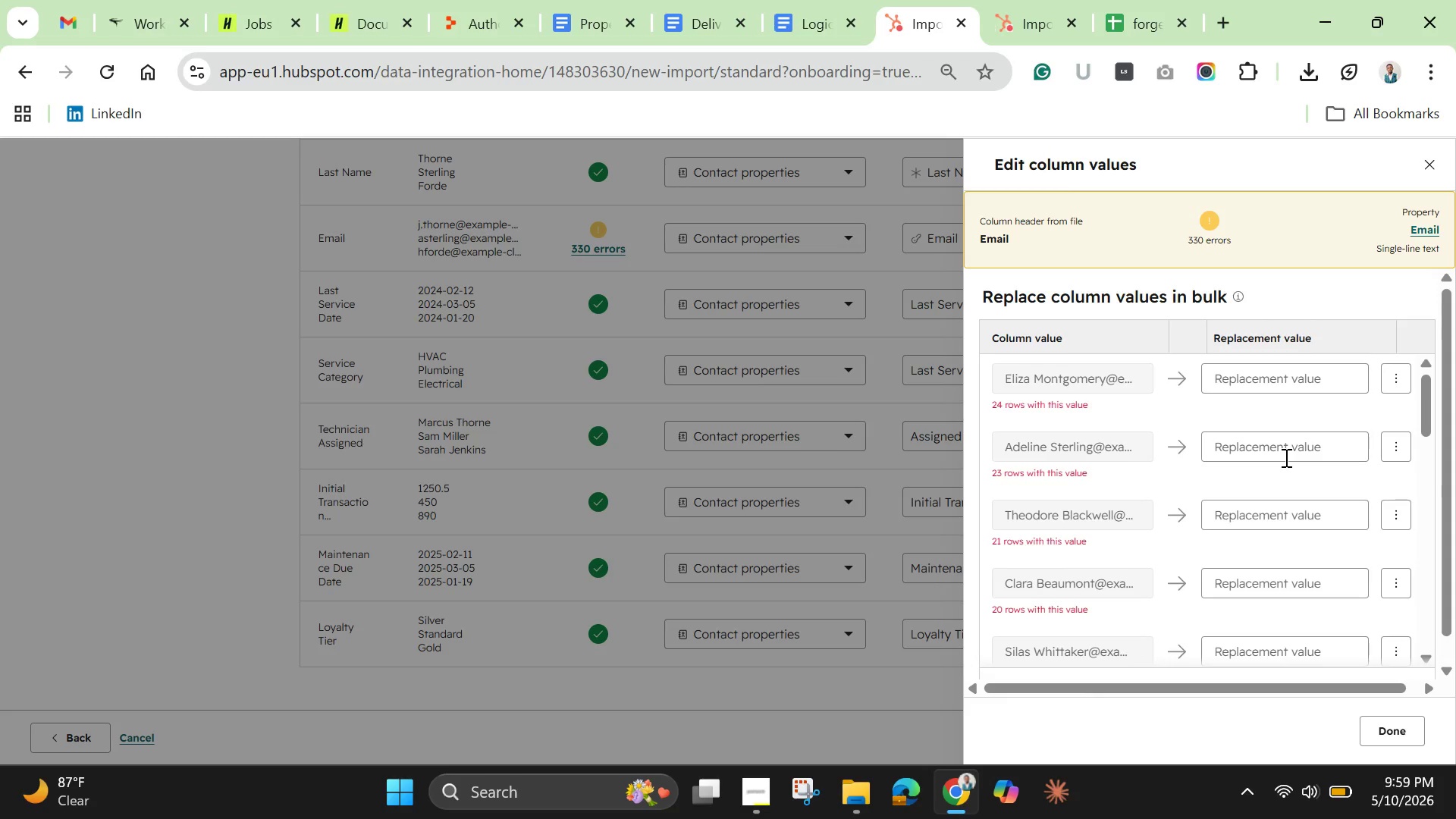 
wait(14.09)
 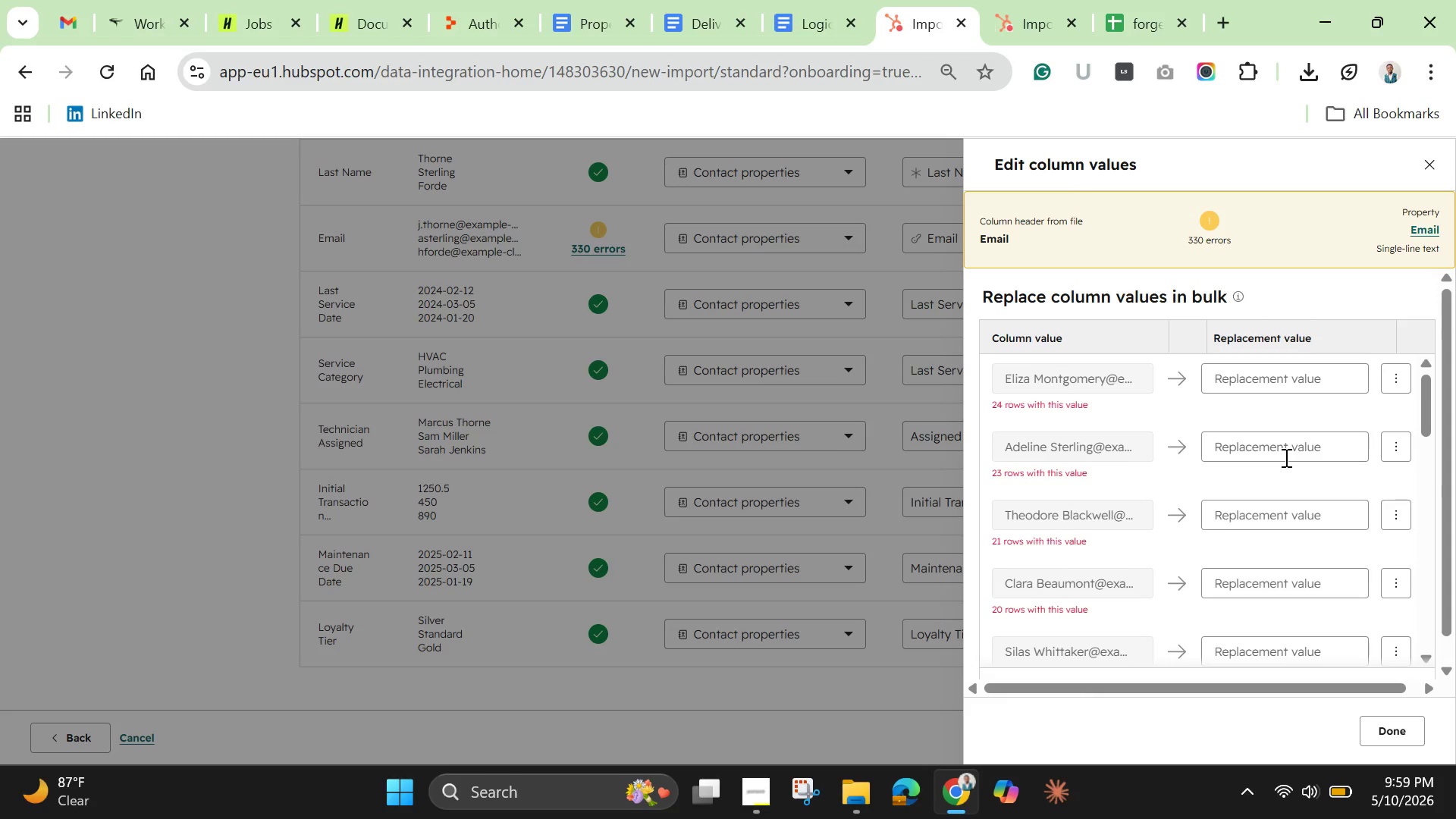 
left_click([1279, 373])
 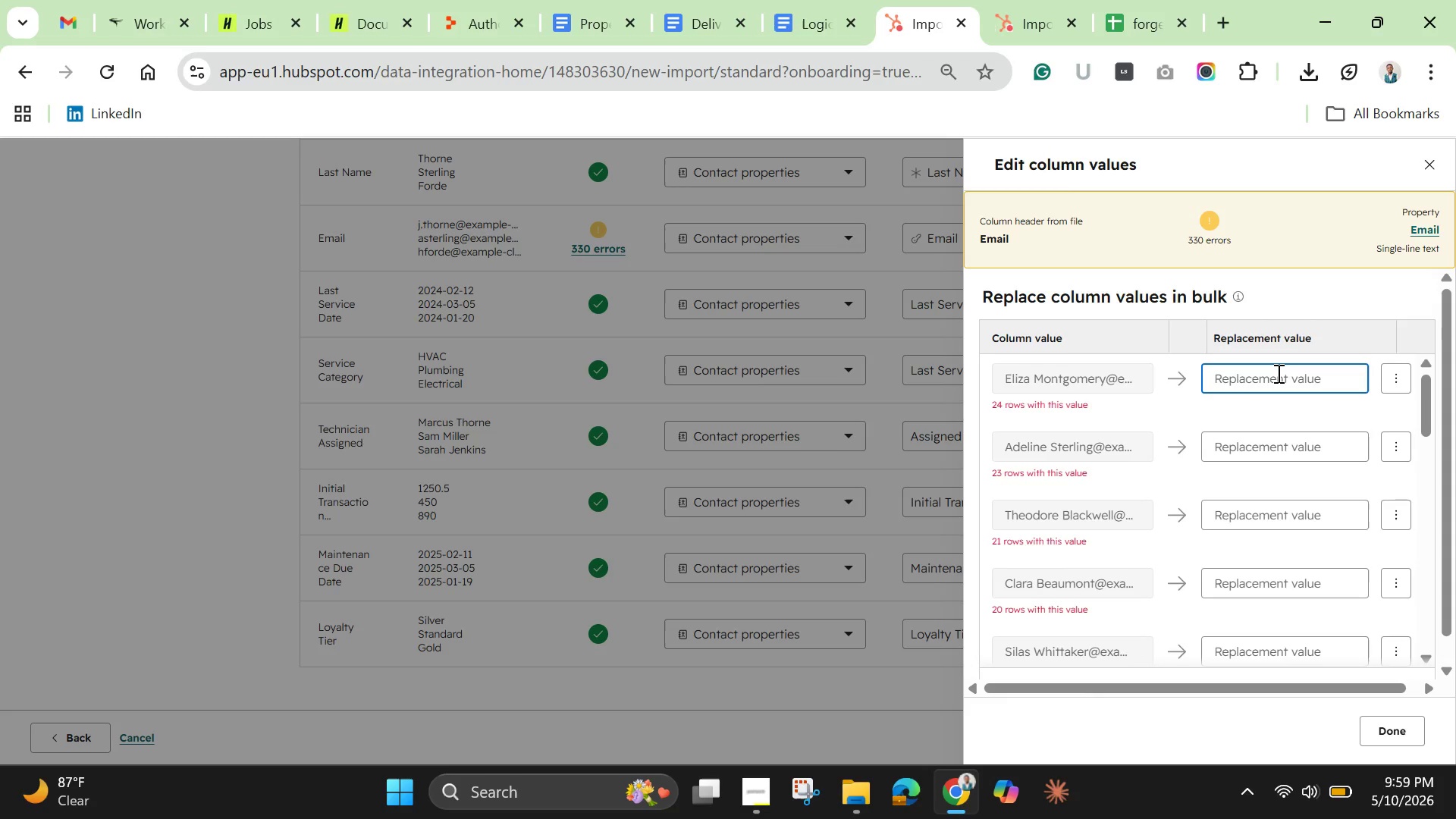 
key(Control+V)
 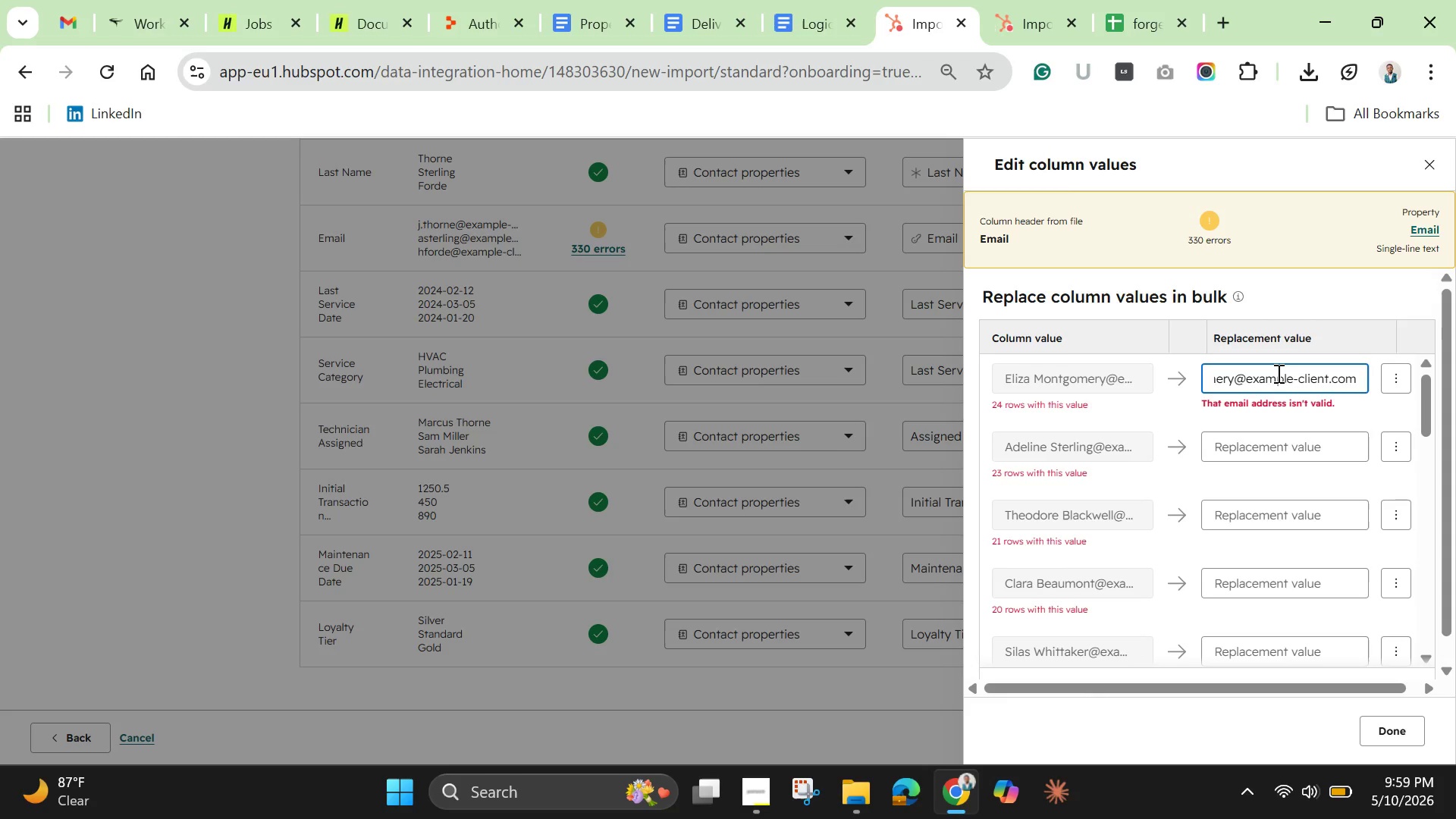 
hold_key(key=ArrowLeft, duration=1.53)
 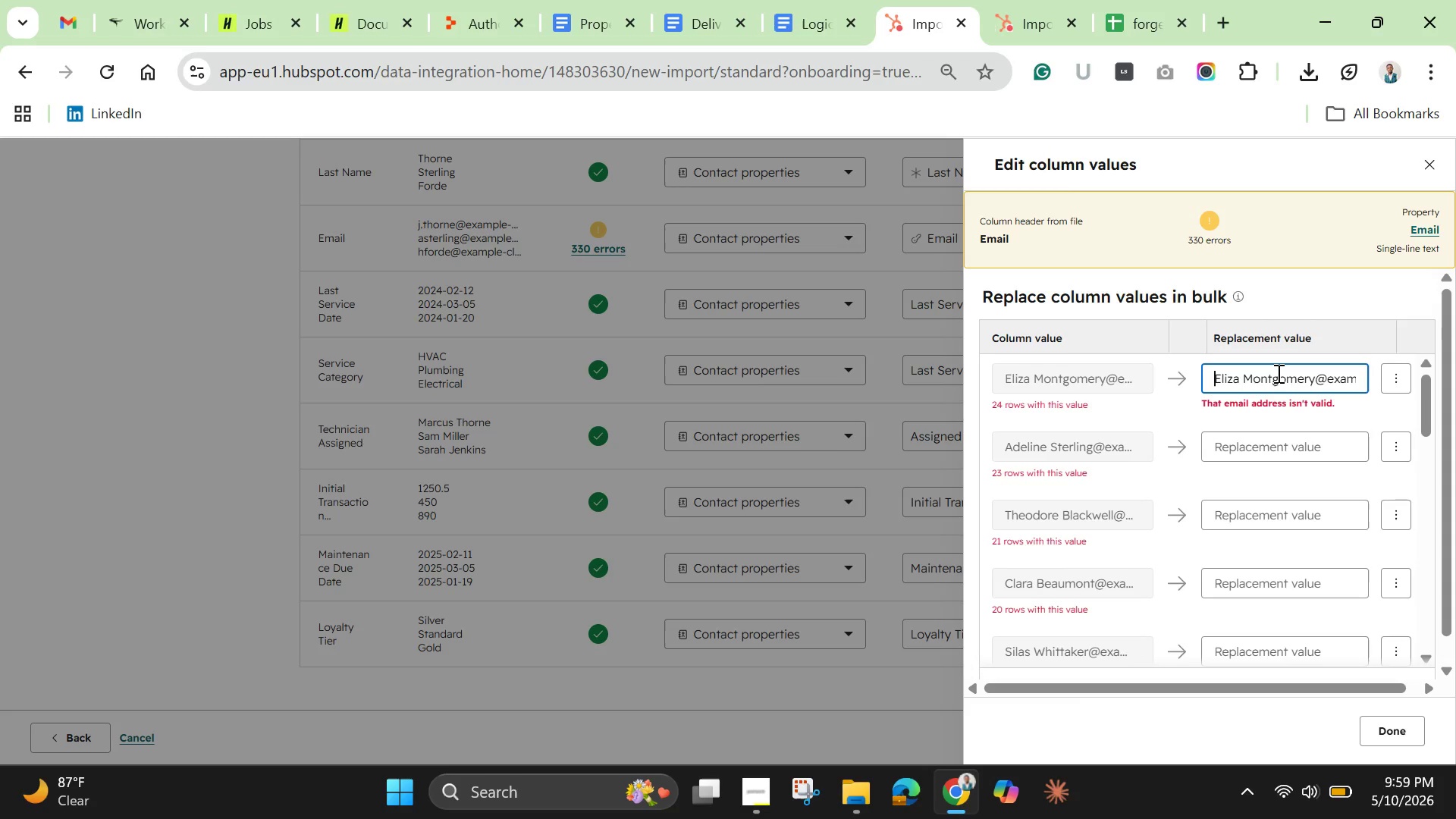 
hold_key(key=ArrowLeft, duration=0.78)
 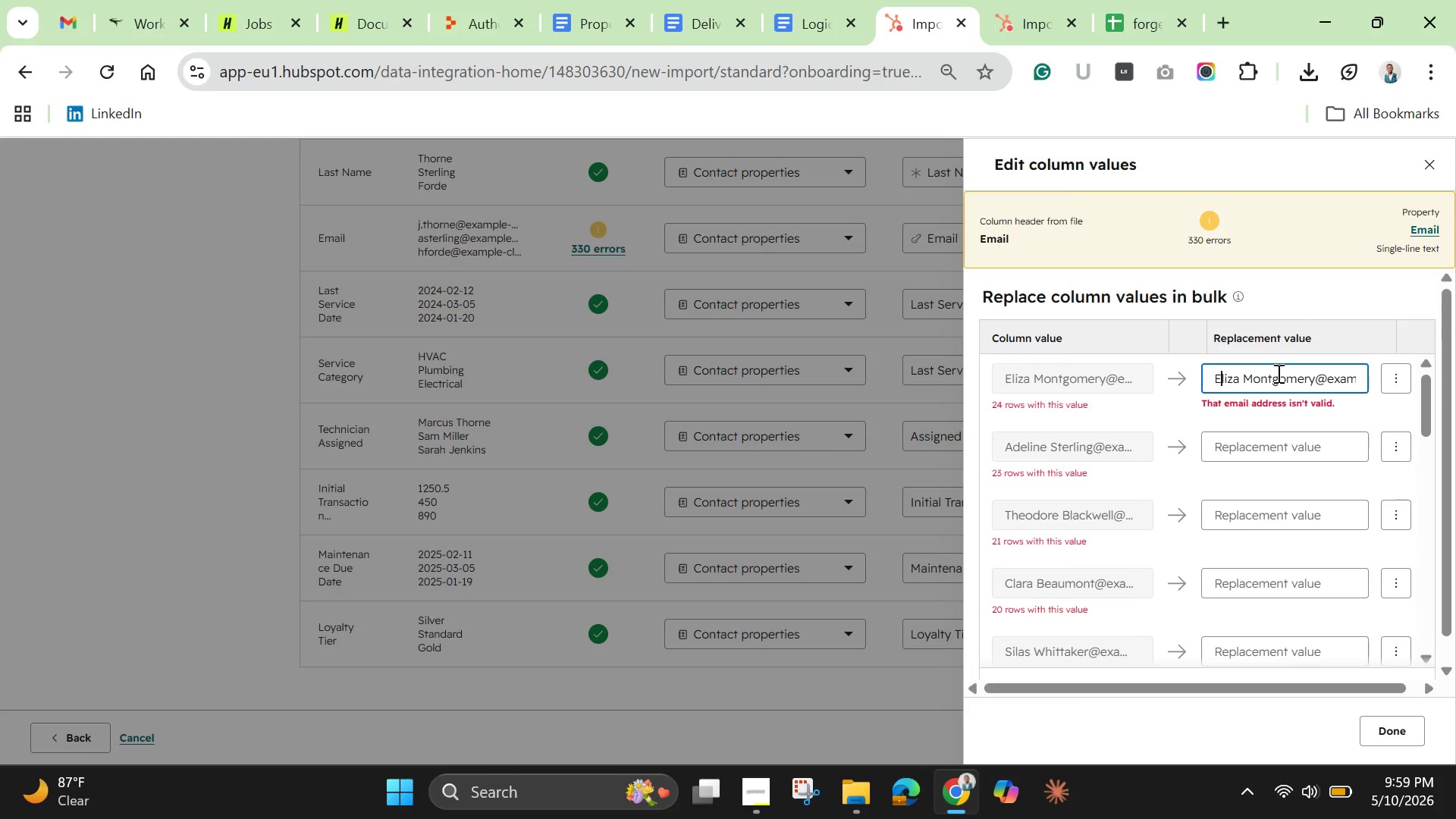 
key(ArrowRight)
 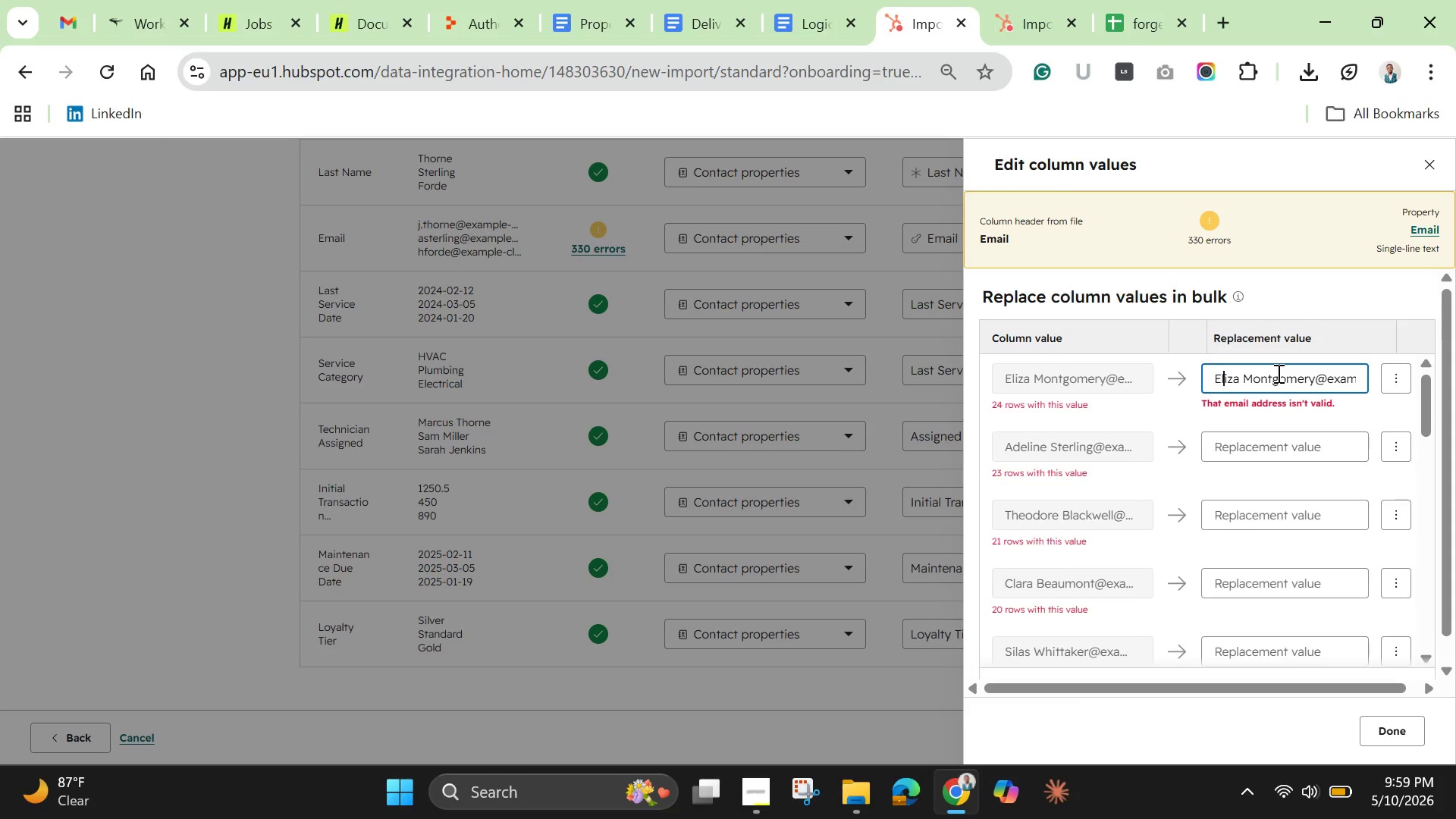 
key(ArrowRight)
 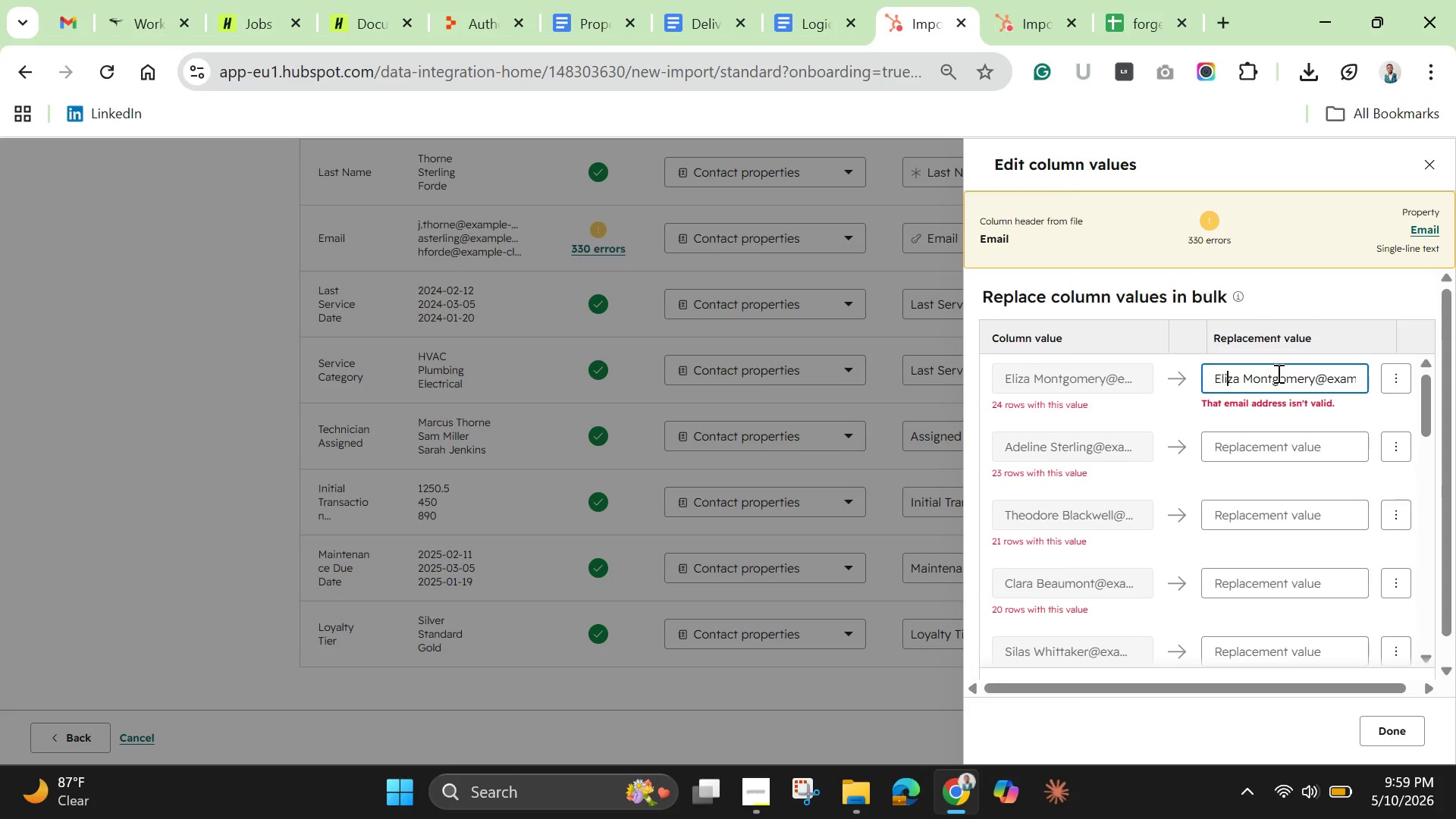 
key(ArrowRight)
 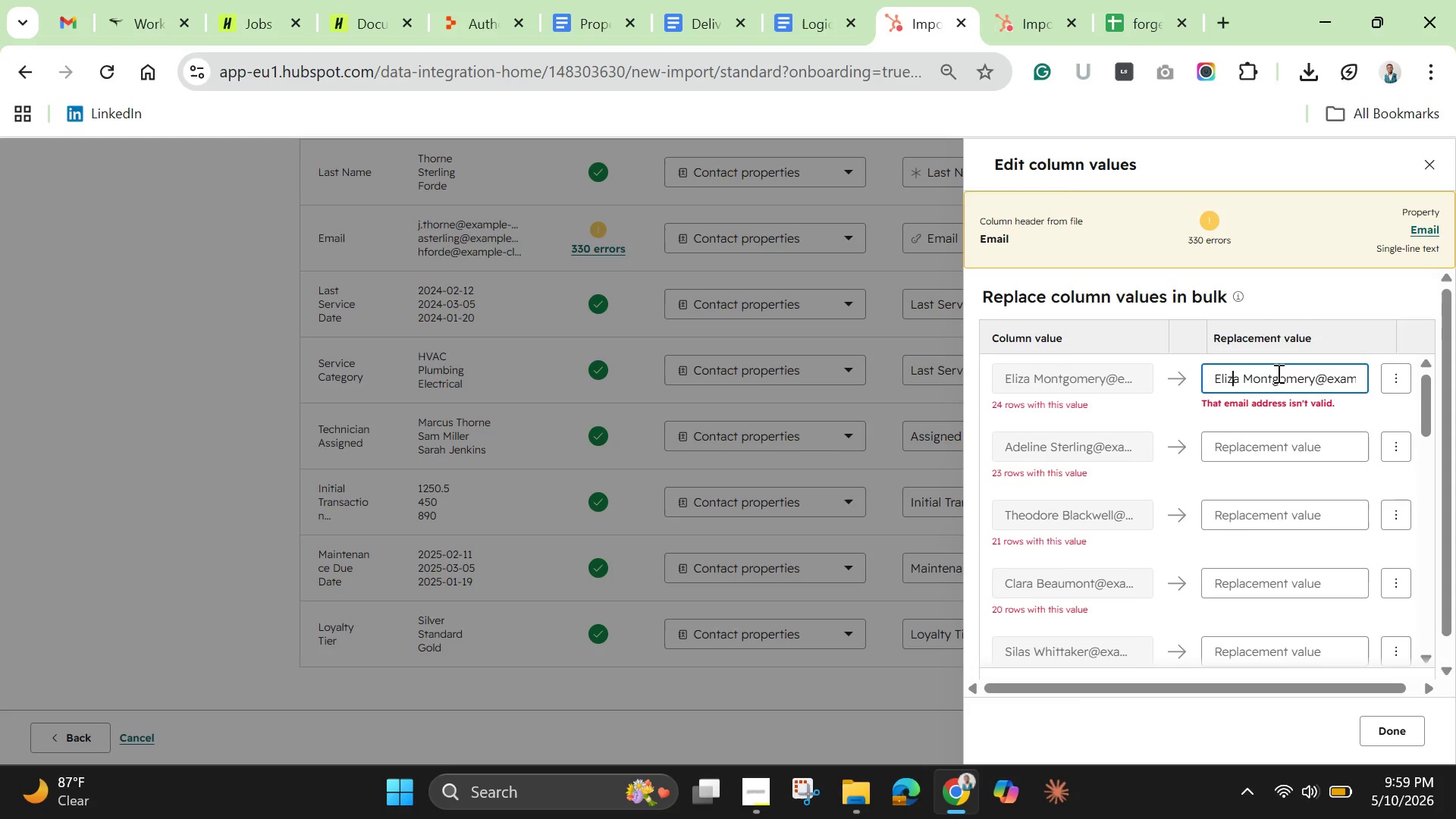 
key(ArrowRight)
 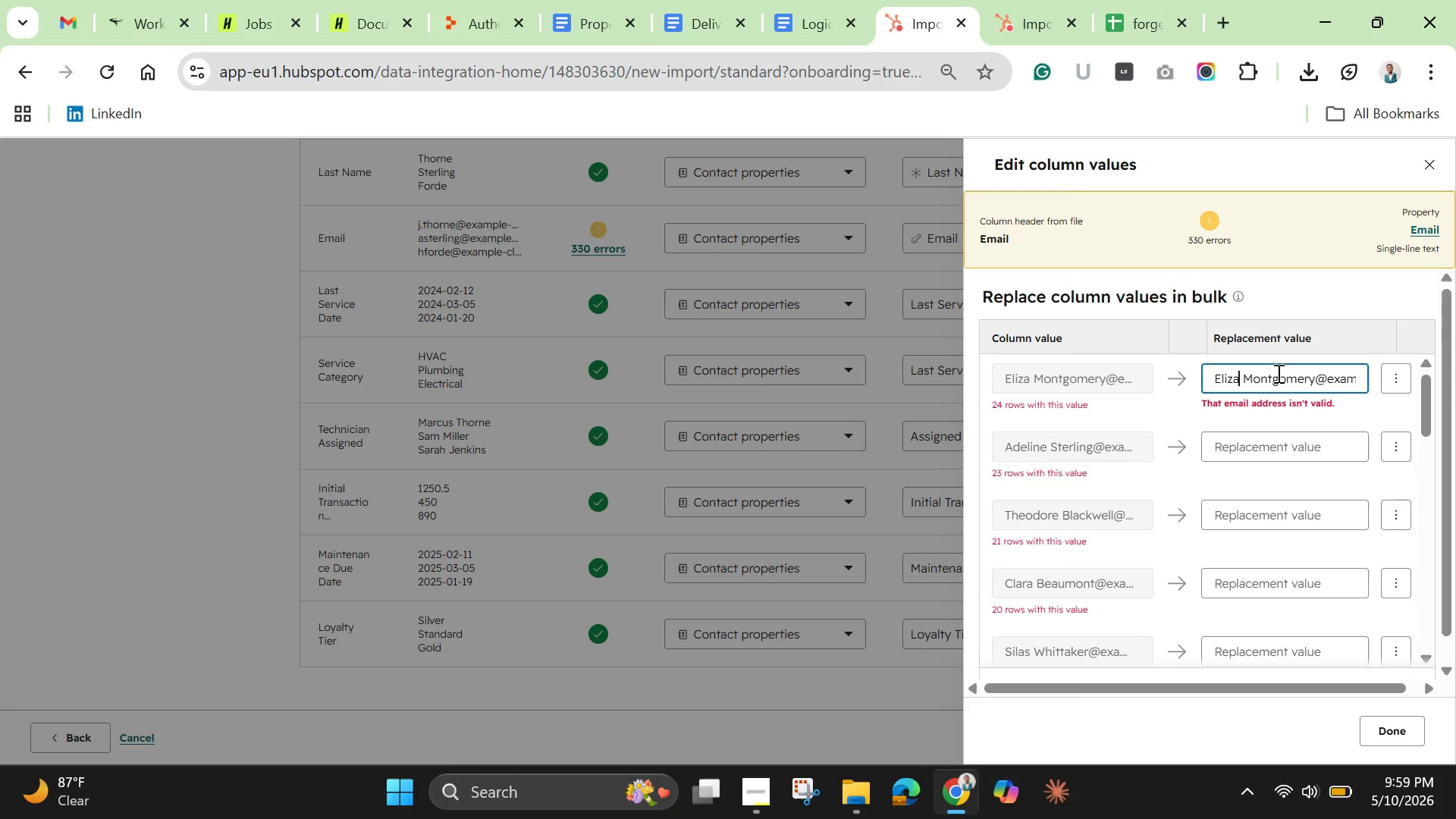 
key(ArrowRight)
 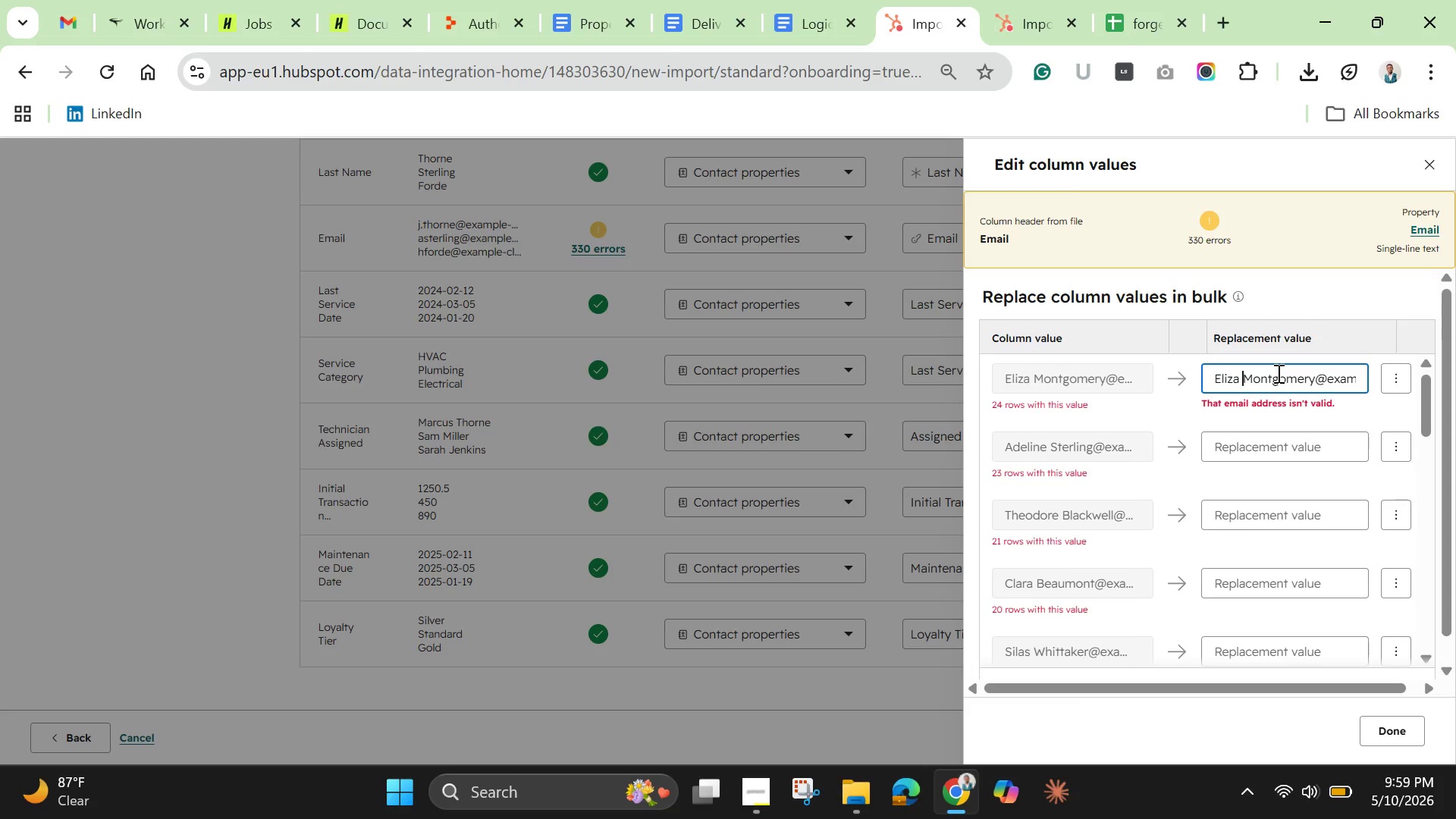 
key(ArrowRight)
 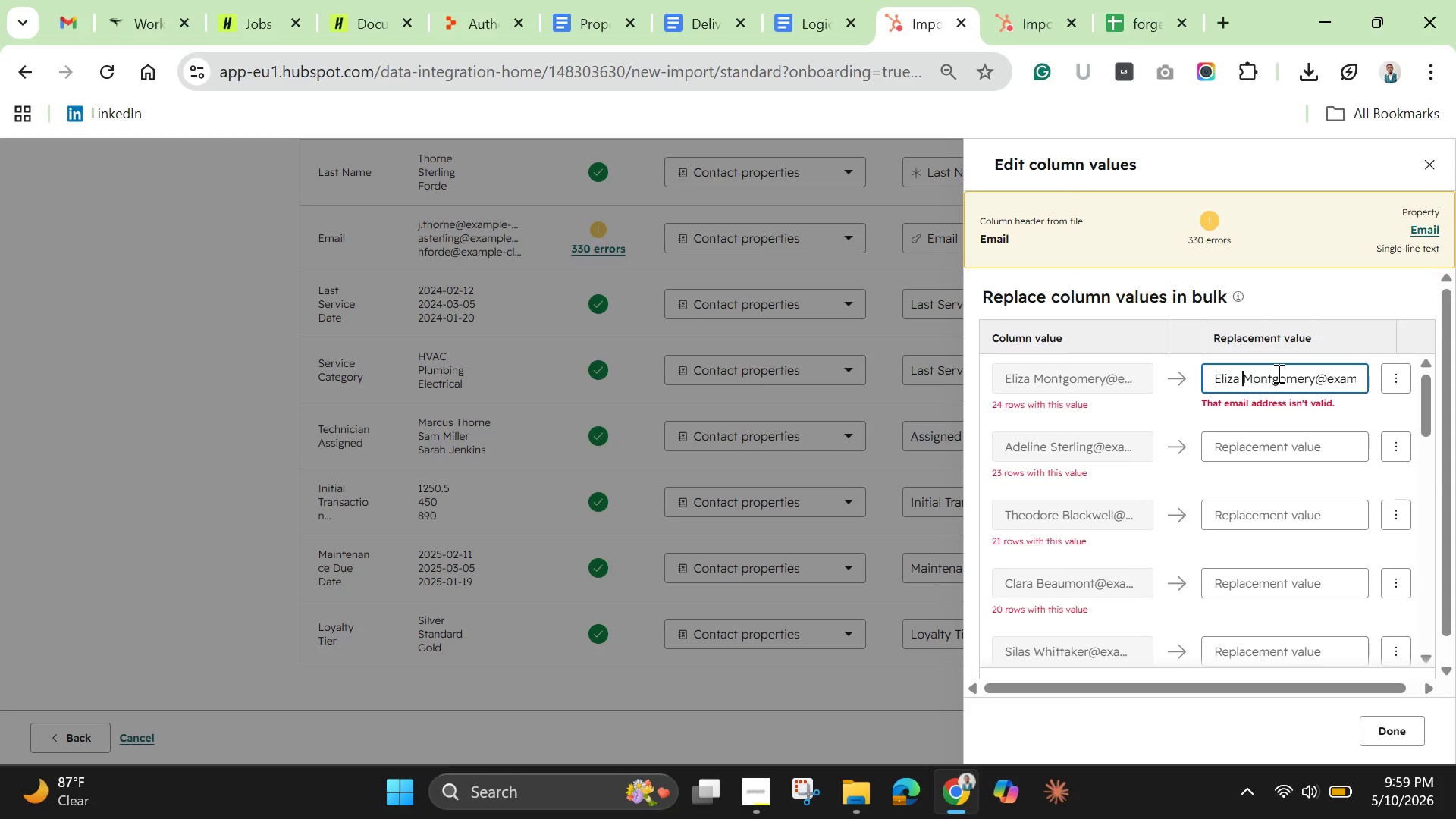 
key(Backspace)
 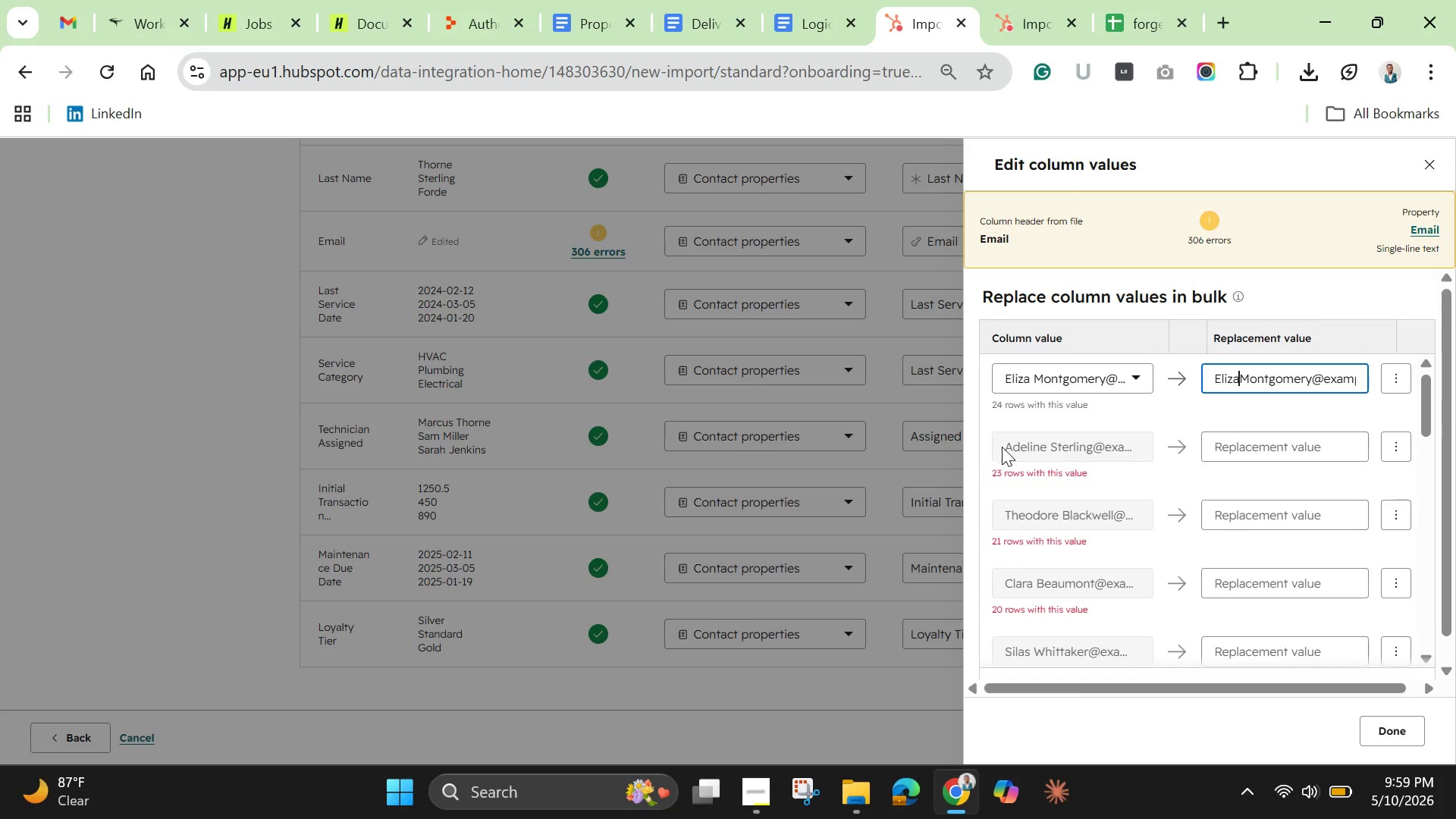 
wait(7.67)
 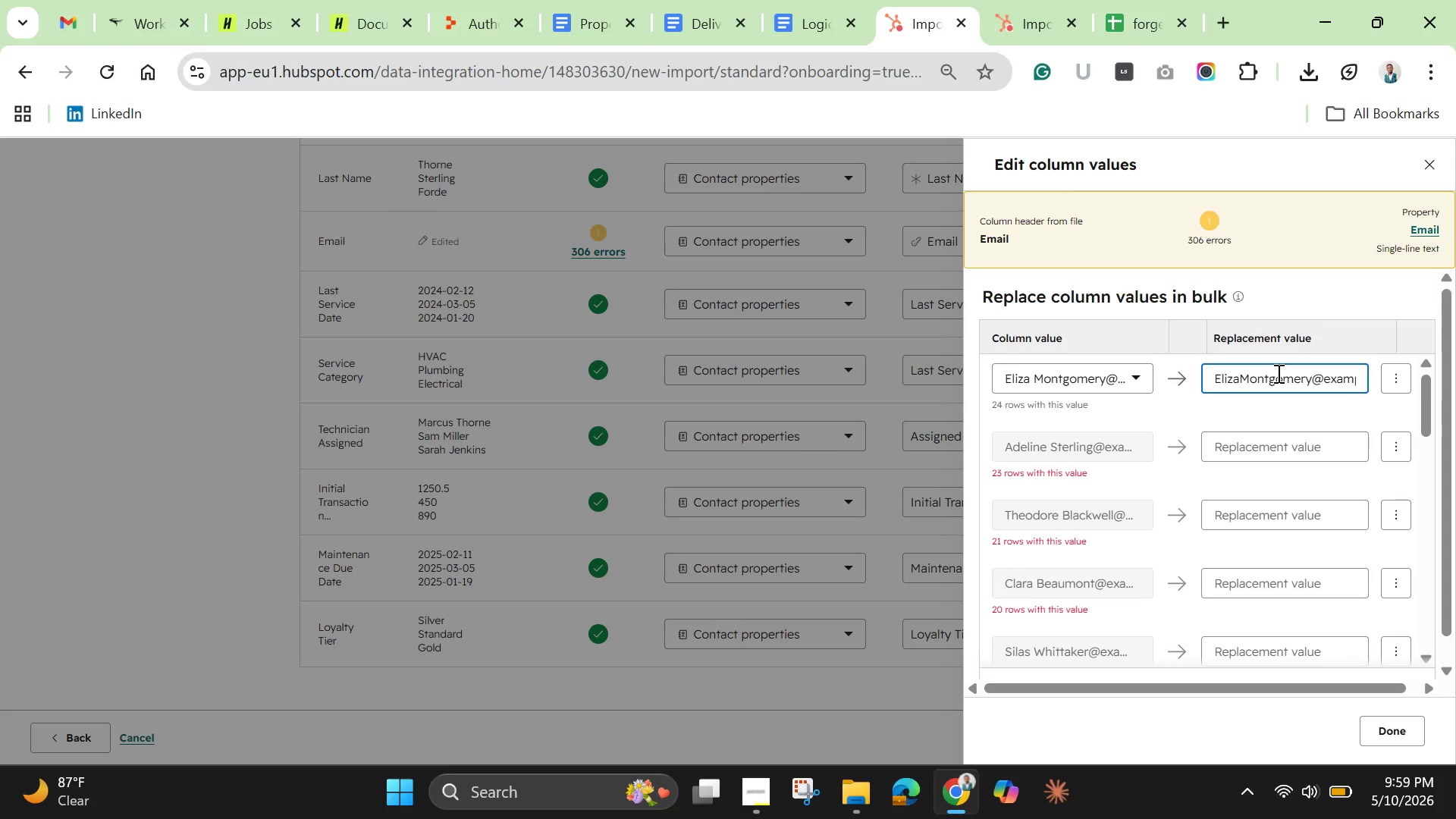 
triple_click([928, 438])
 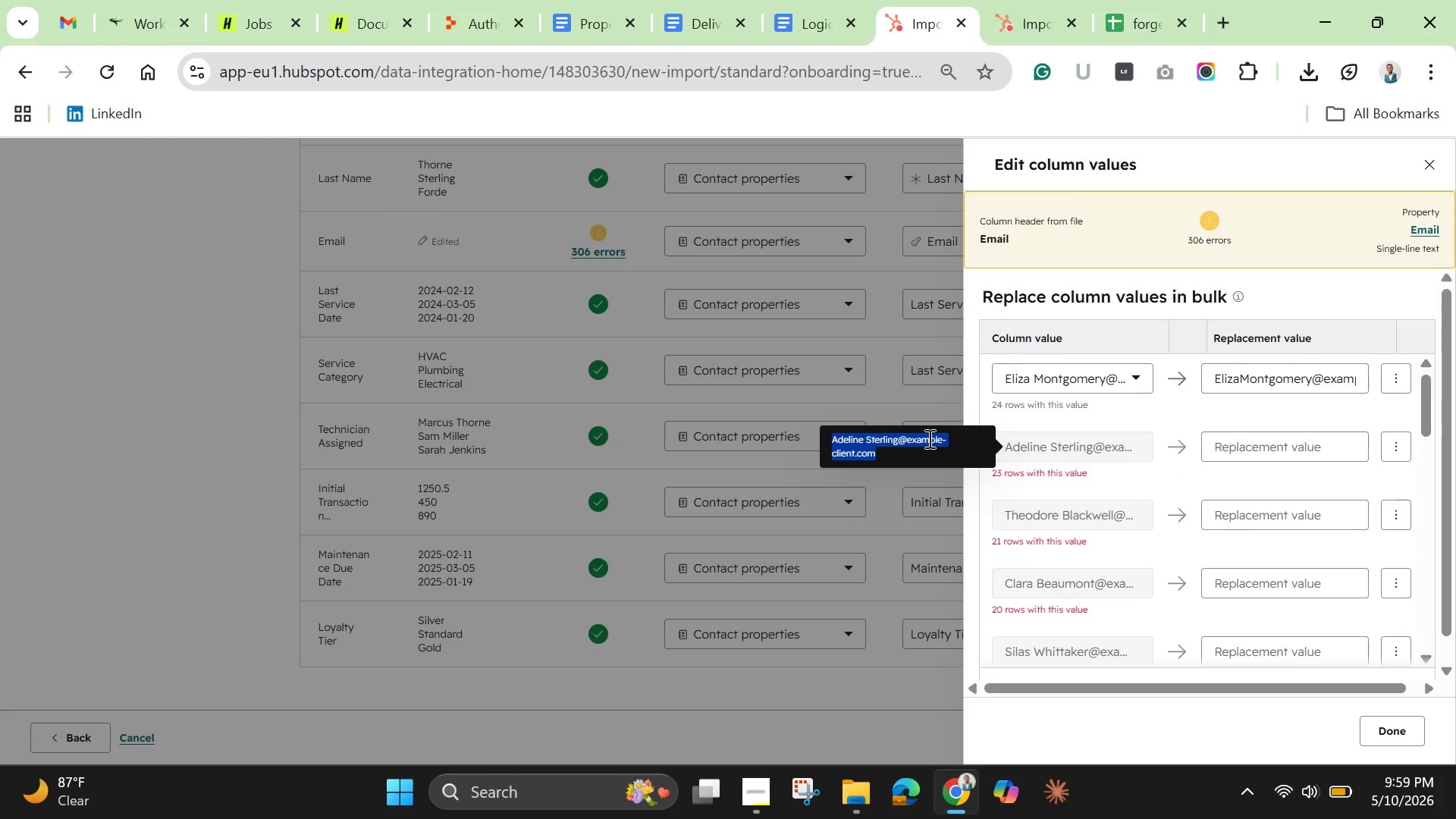 
key(Control+C)
 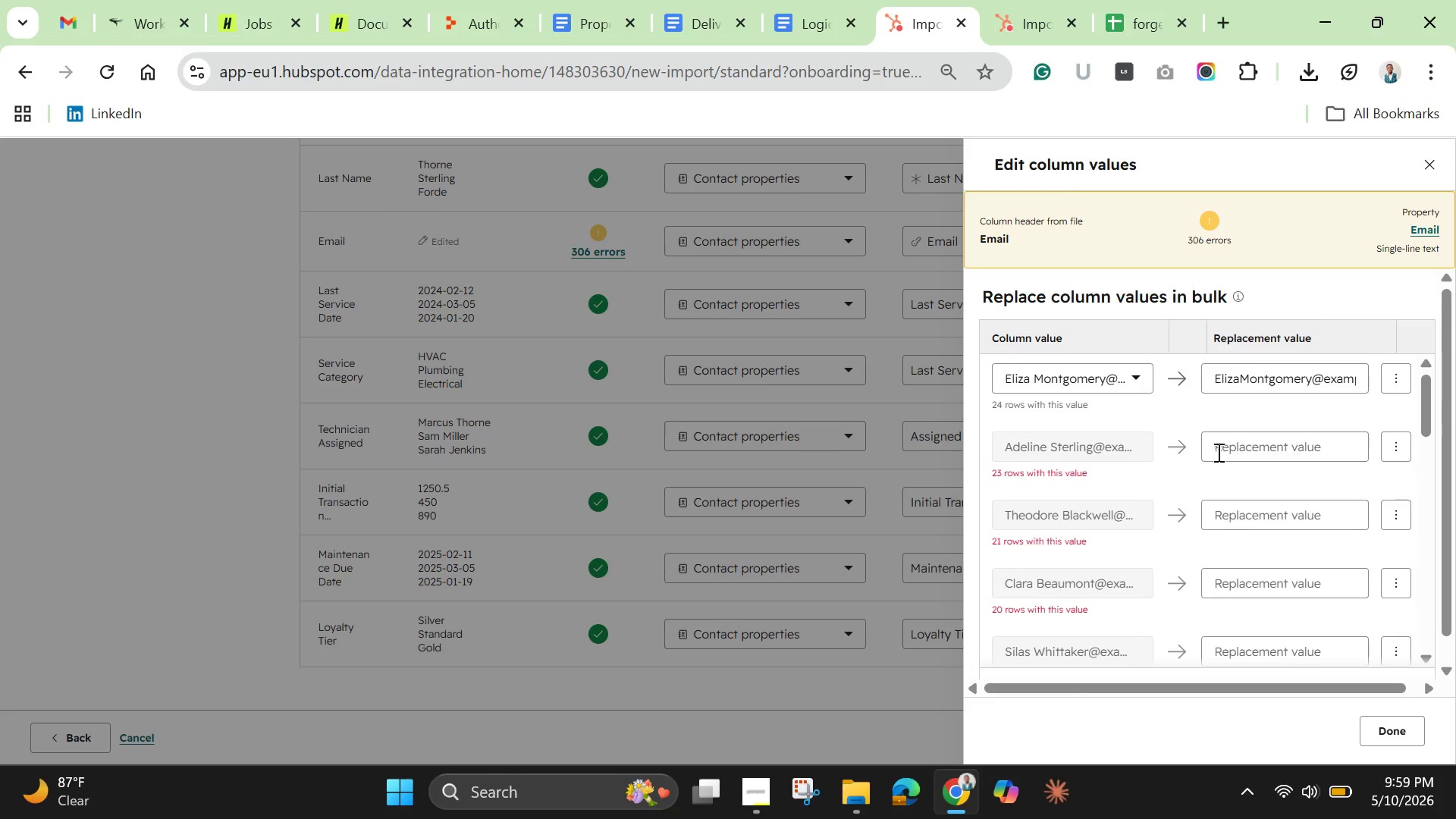 
left_click([1235, 446])
 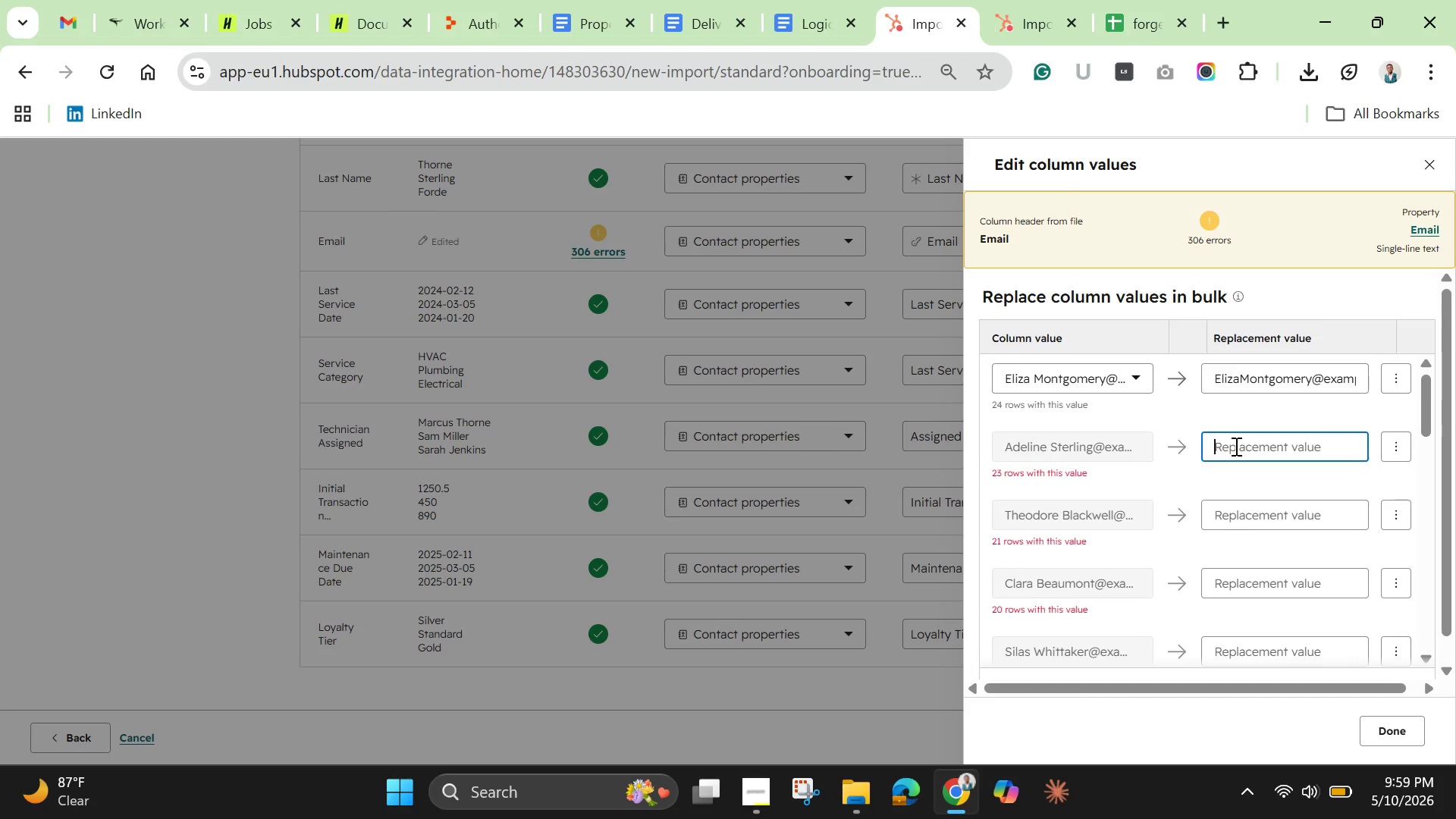 
key(Control+V)
 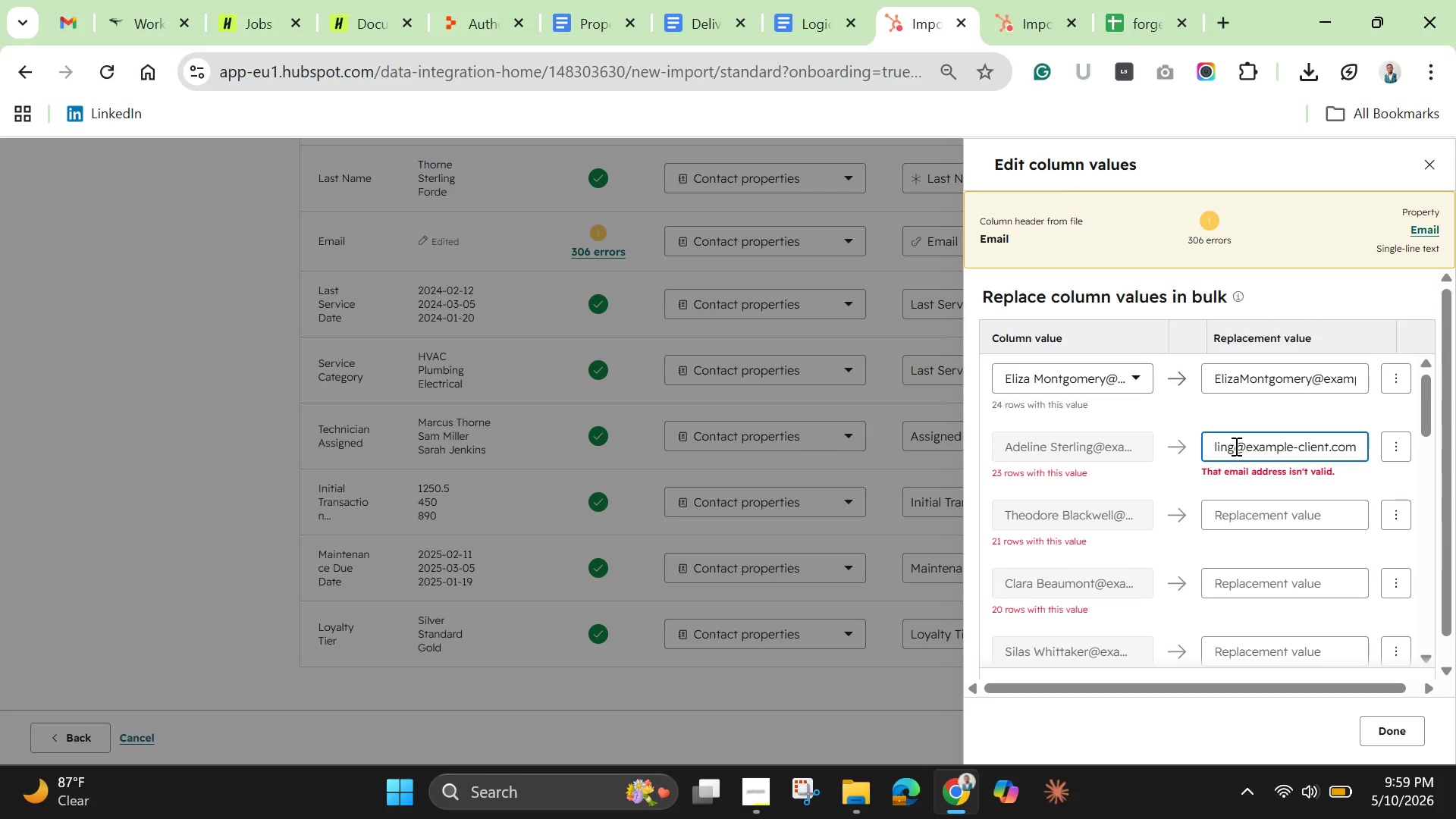 
hold_key(key=ArrowLeft, duration=1.5)
 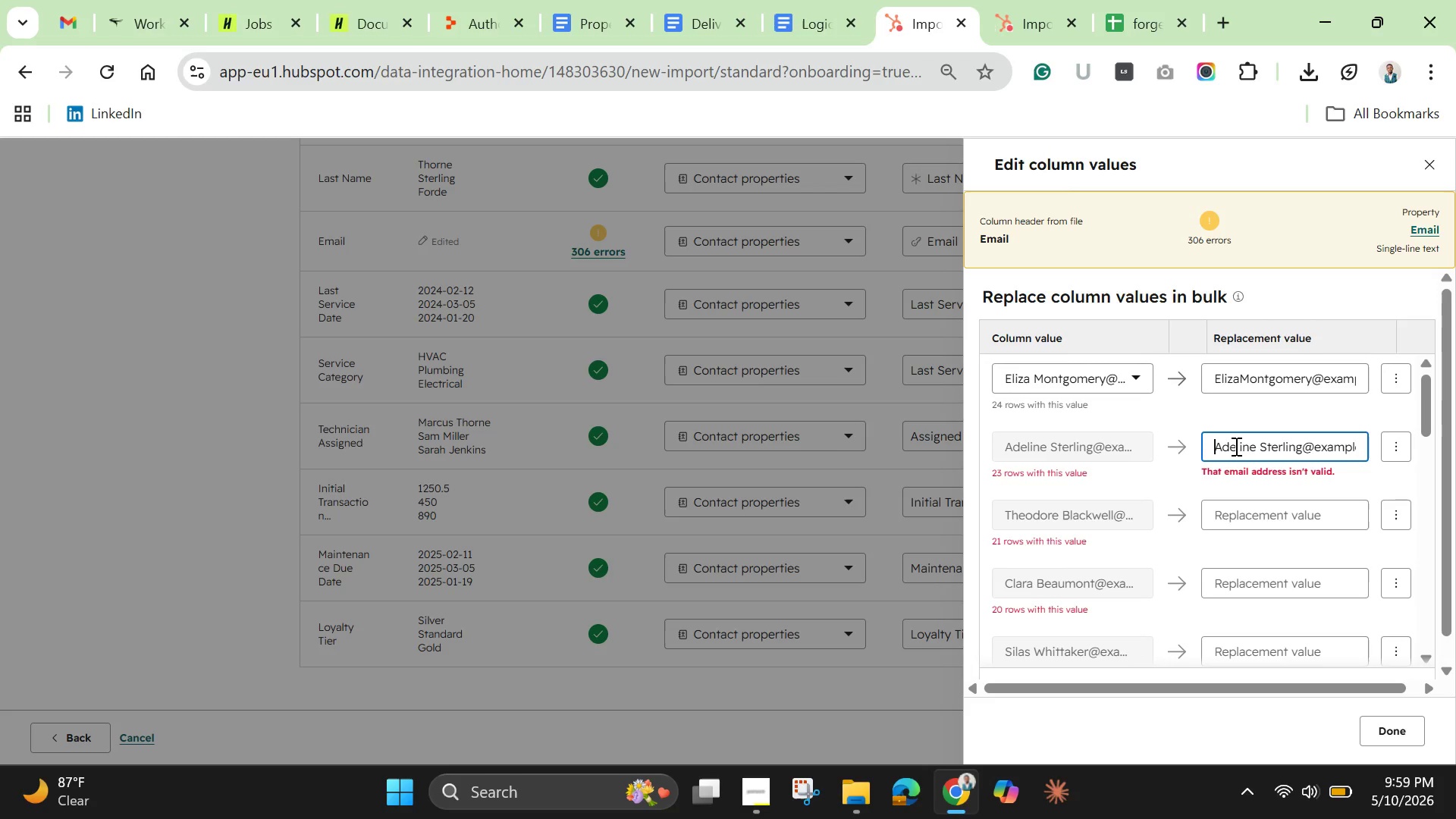 
hold_key(key=ArrowLeft, duration=0.78)
 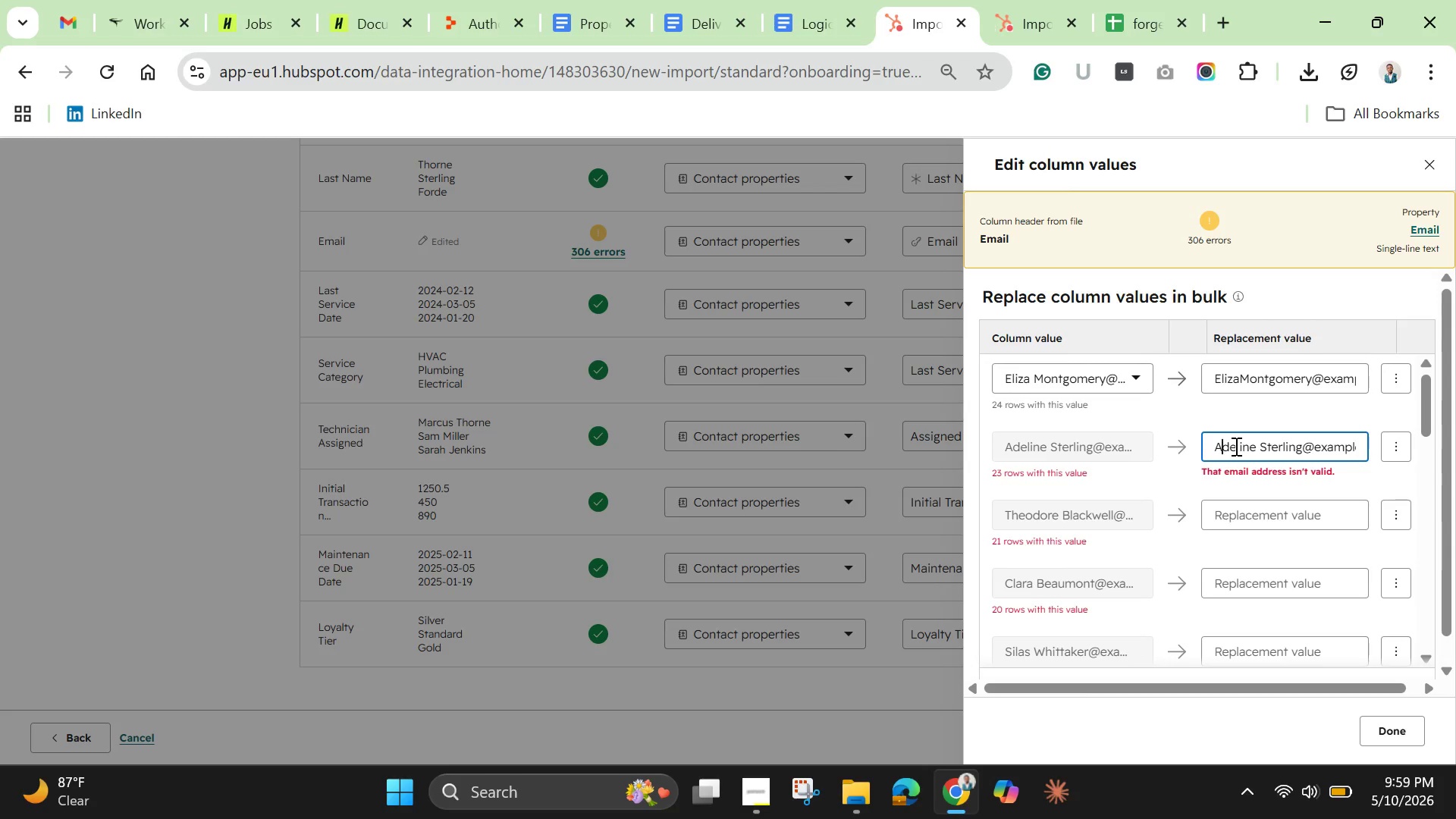 
key(ArrowRight)
 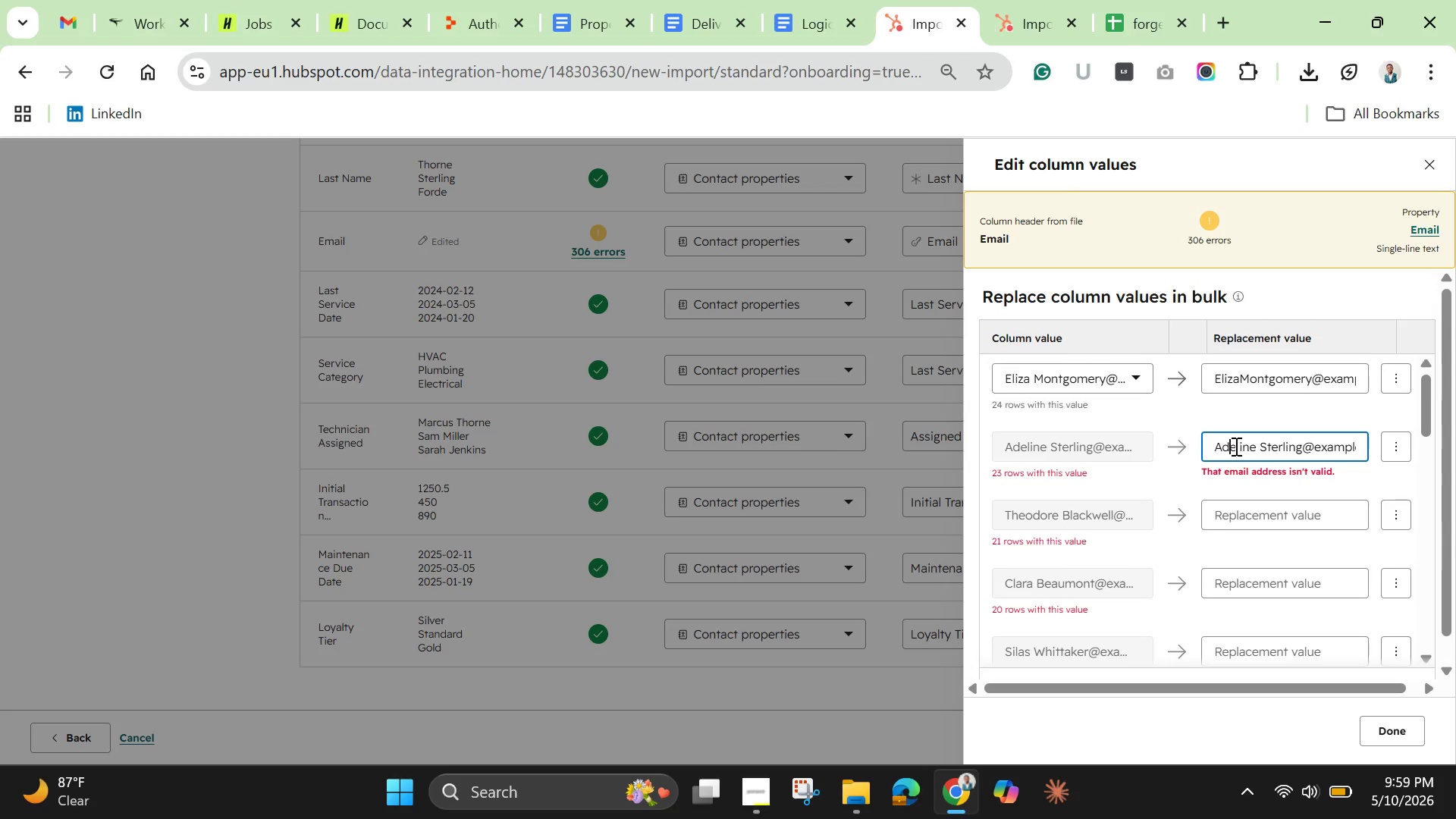 
key(ArrowRight)
 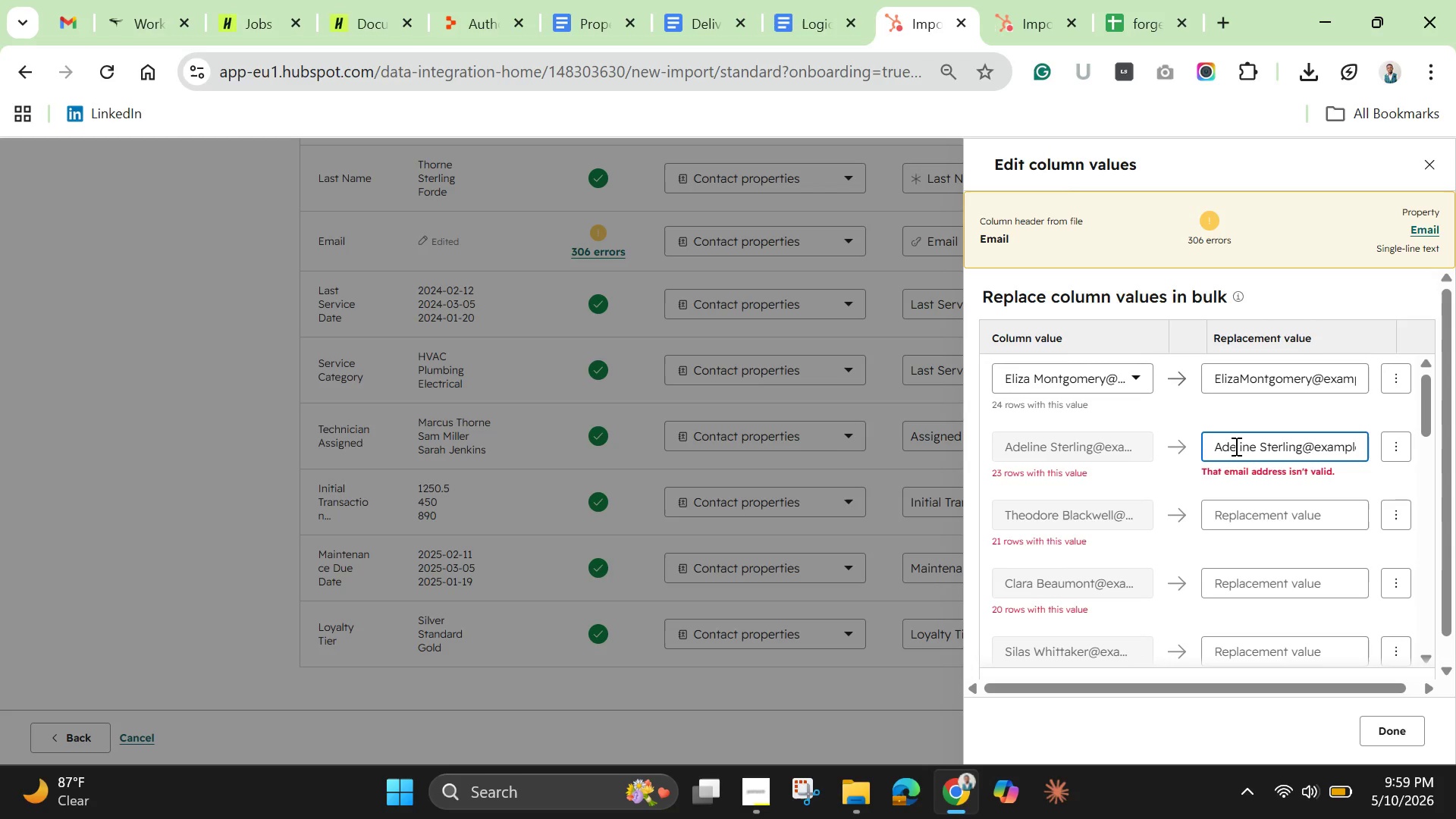 
key(ArrowRight)
 